 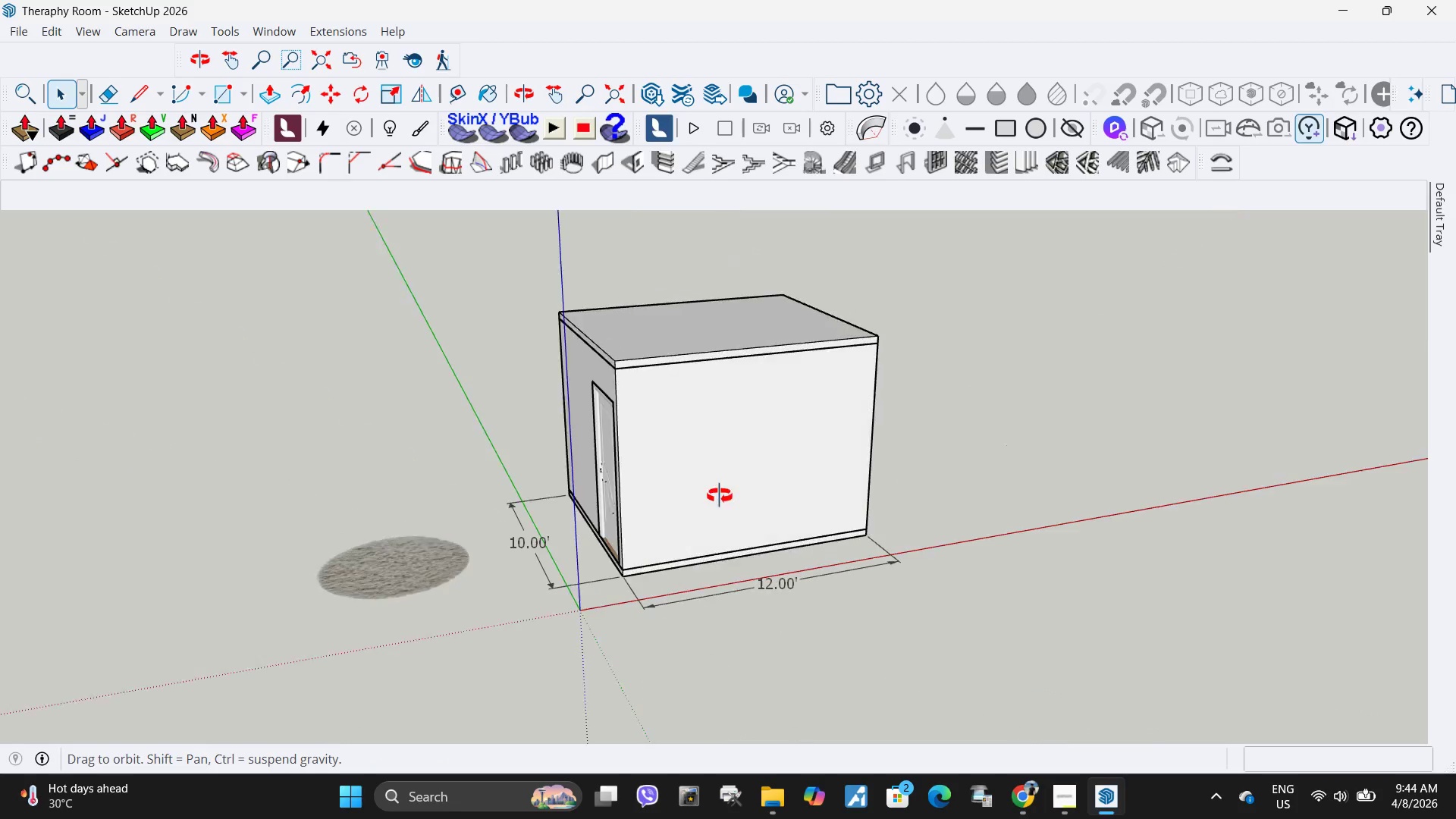 
left_click([451, 786])
 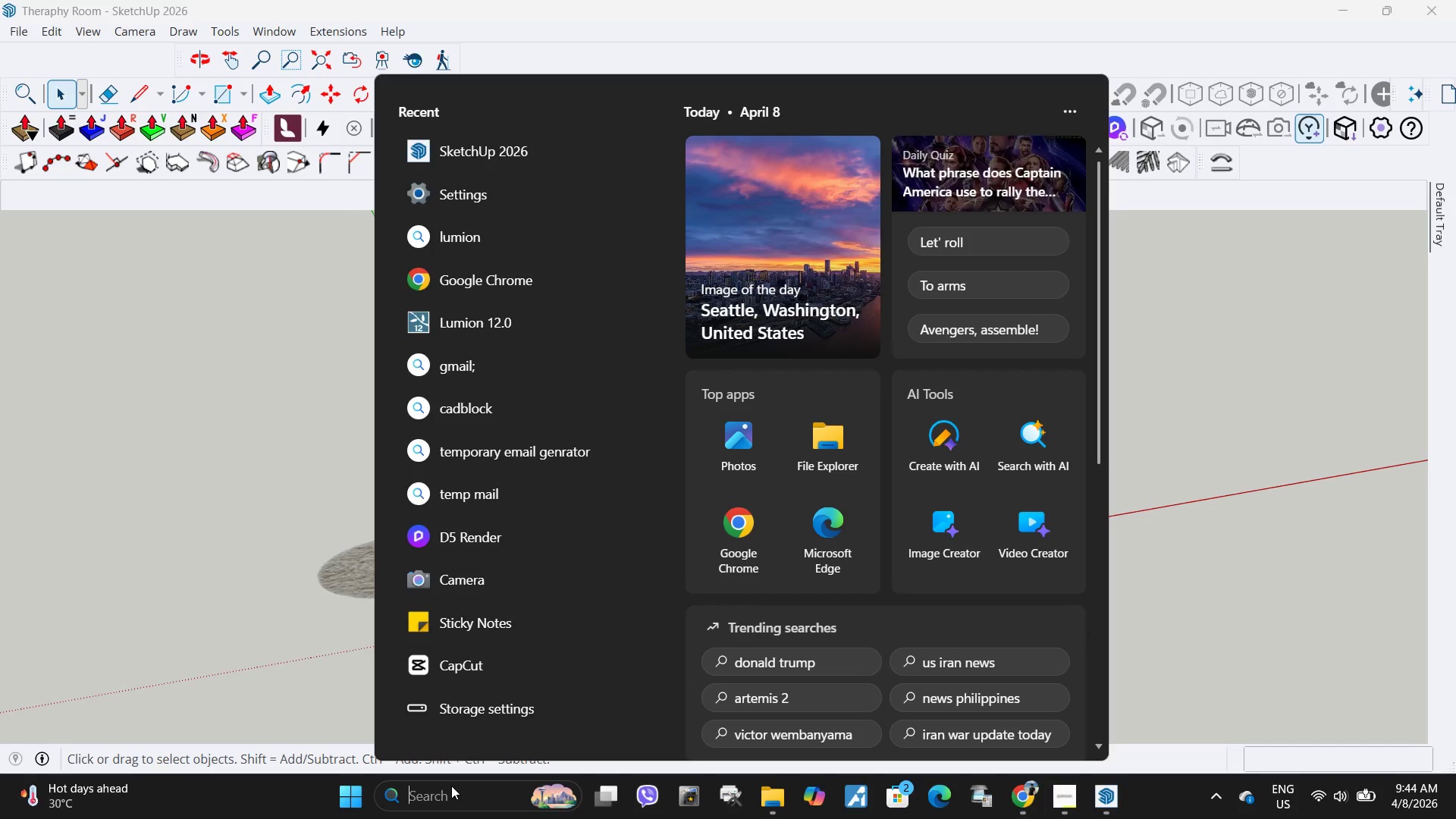 
type(lumi)
 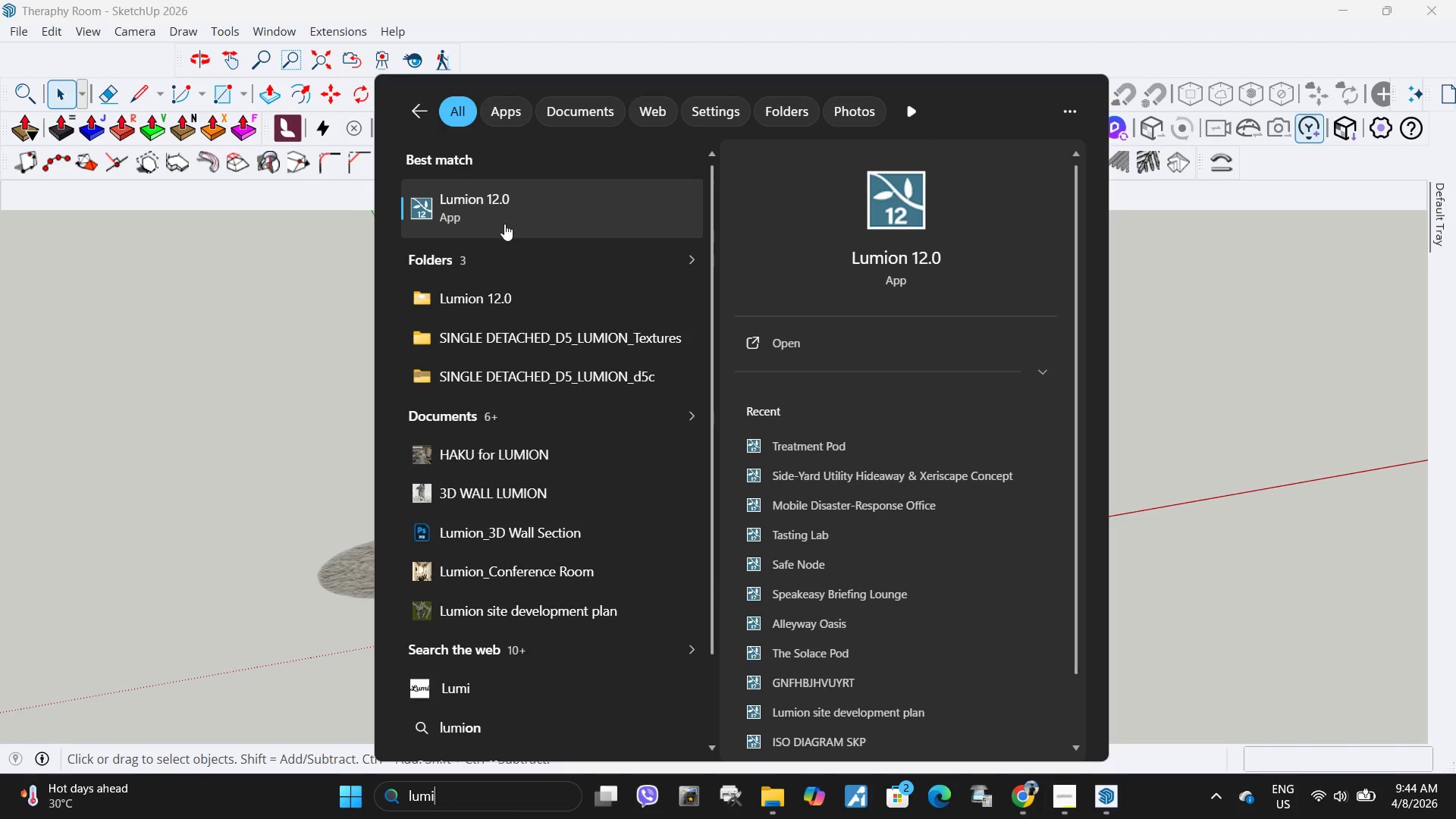 
left_click([551, 197])
 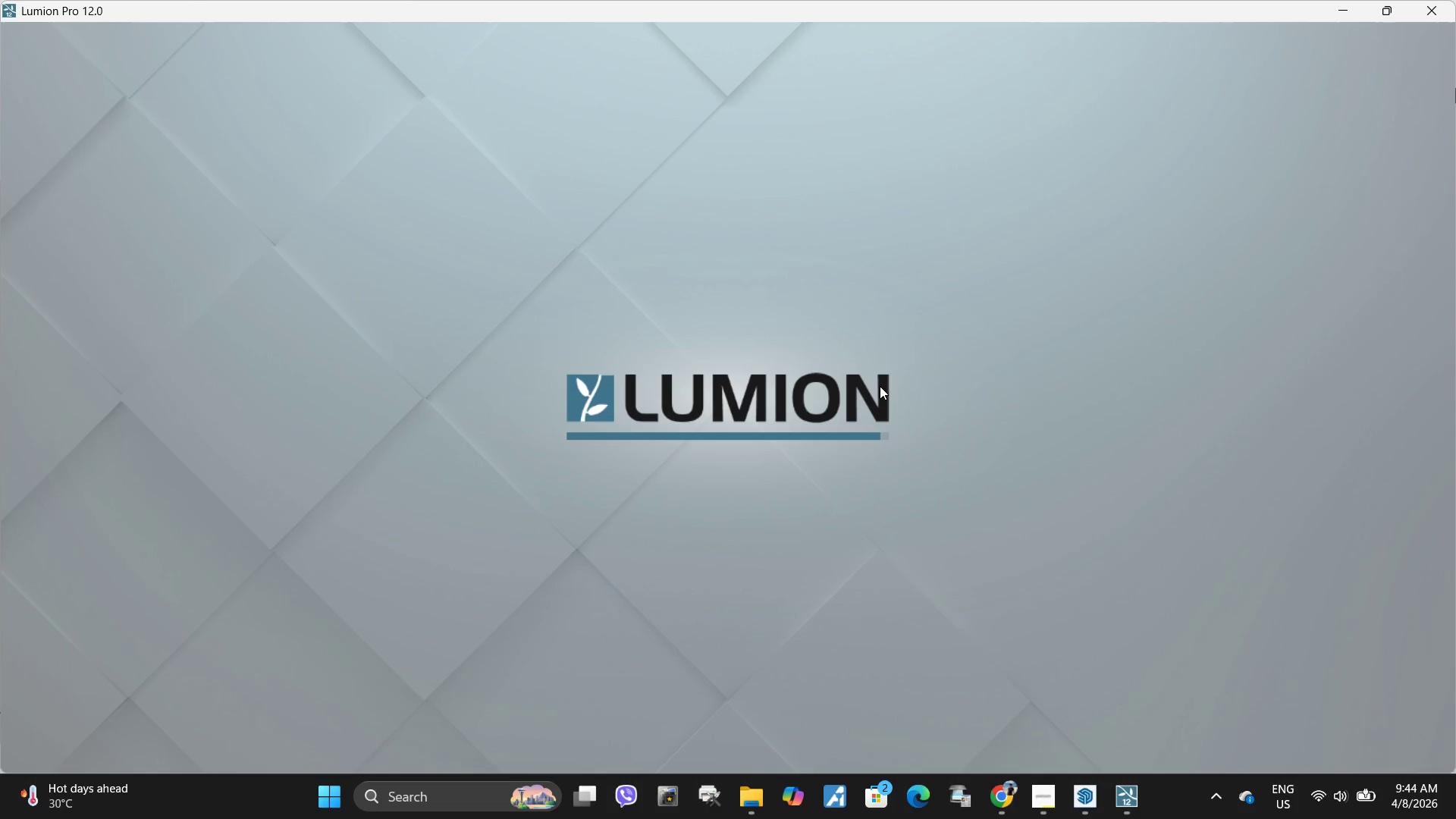 
wait(40.25)
 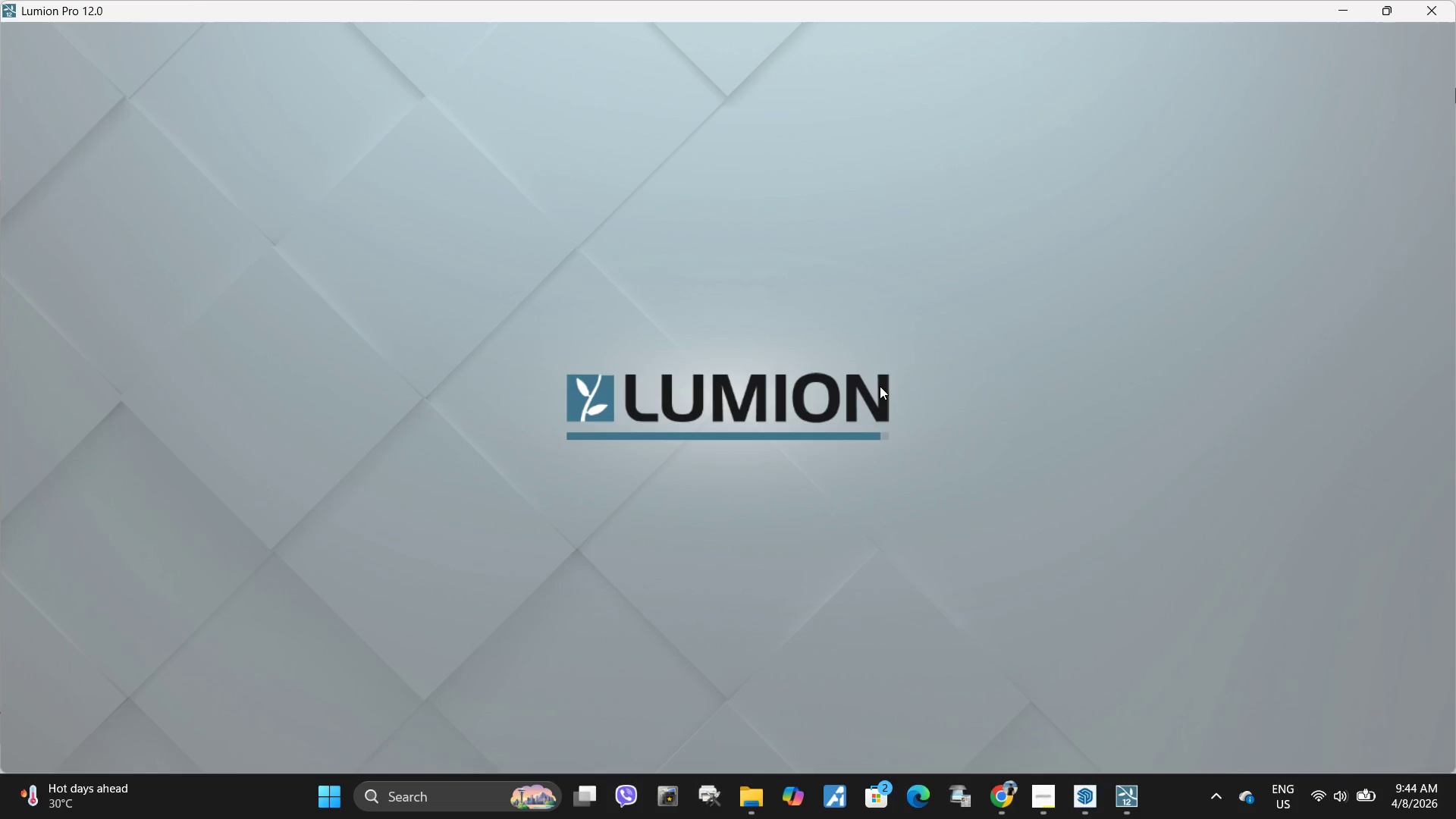 
left_click([909, 501])
 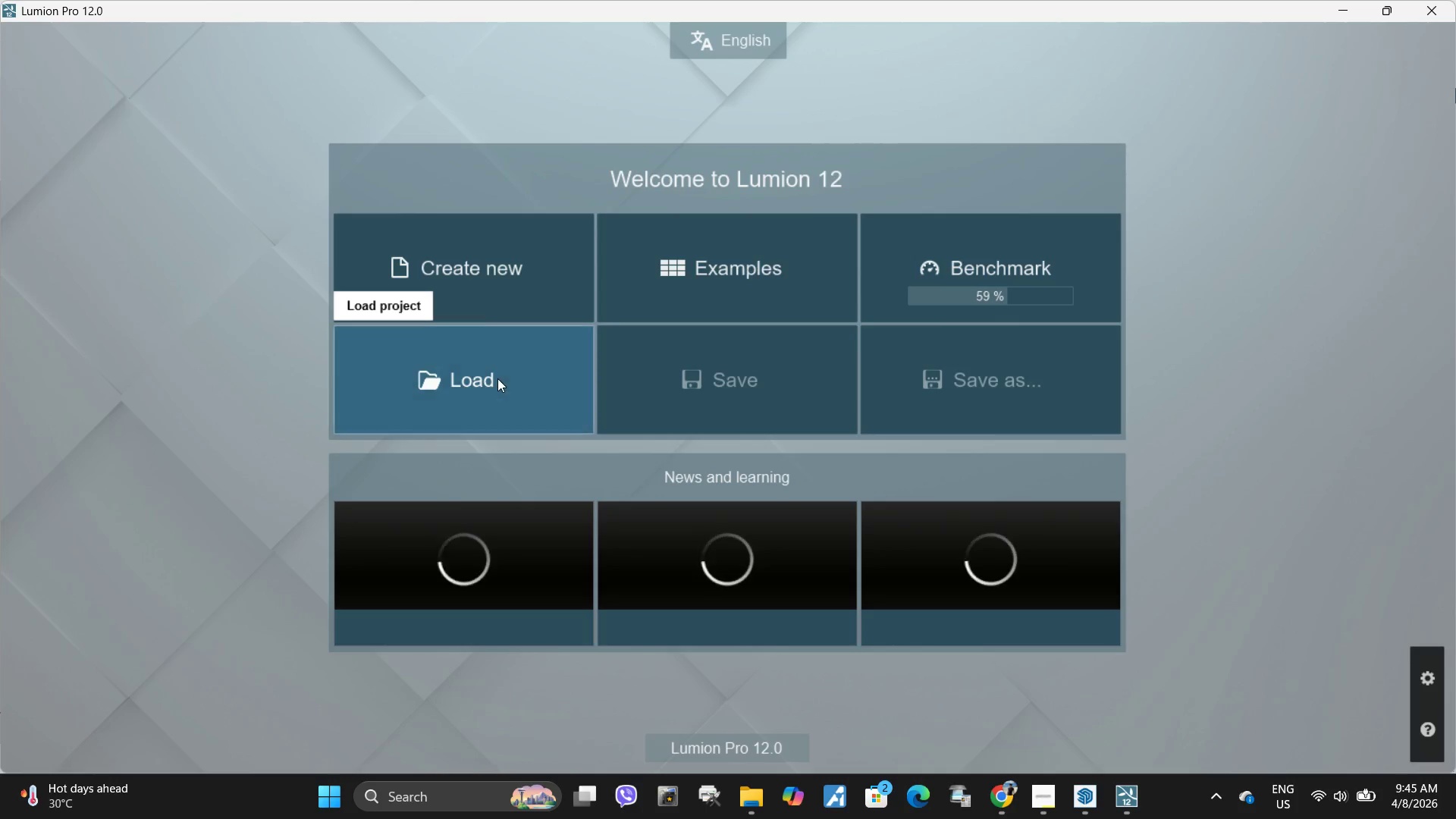 
left_click([484, 284])
 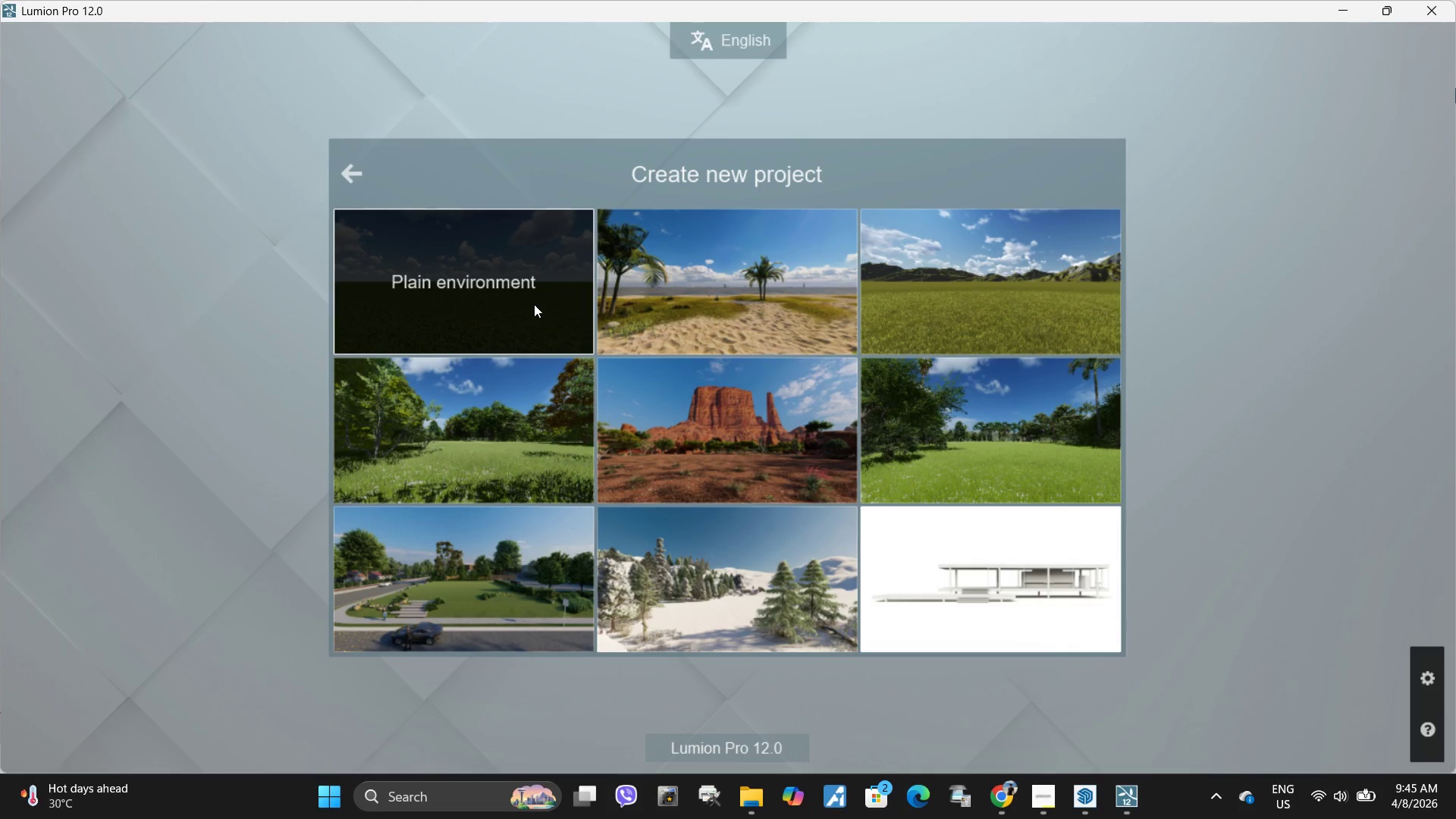 
wait(5.2)
 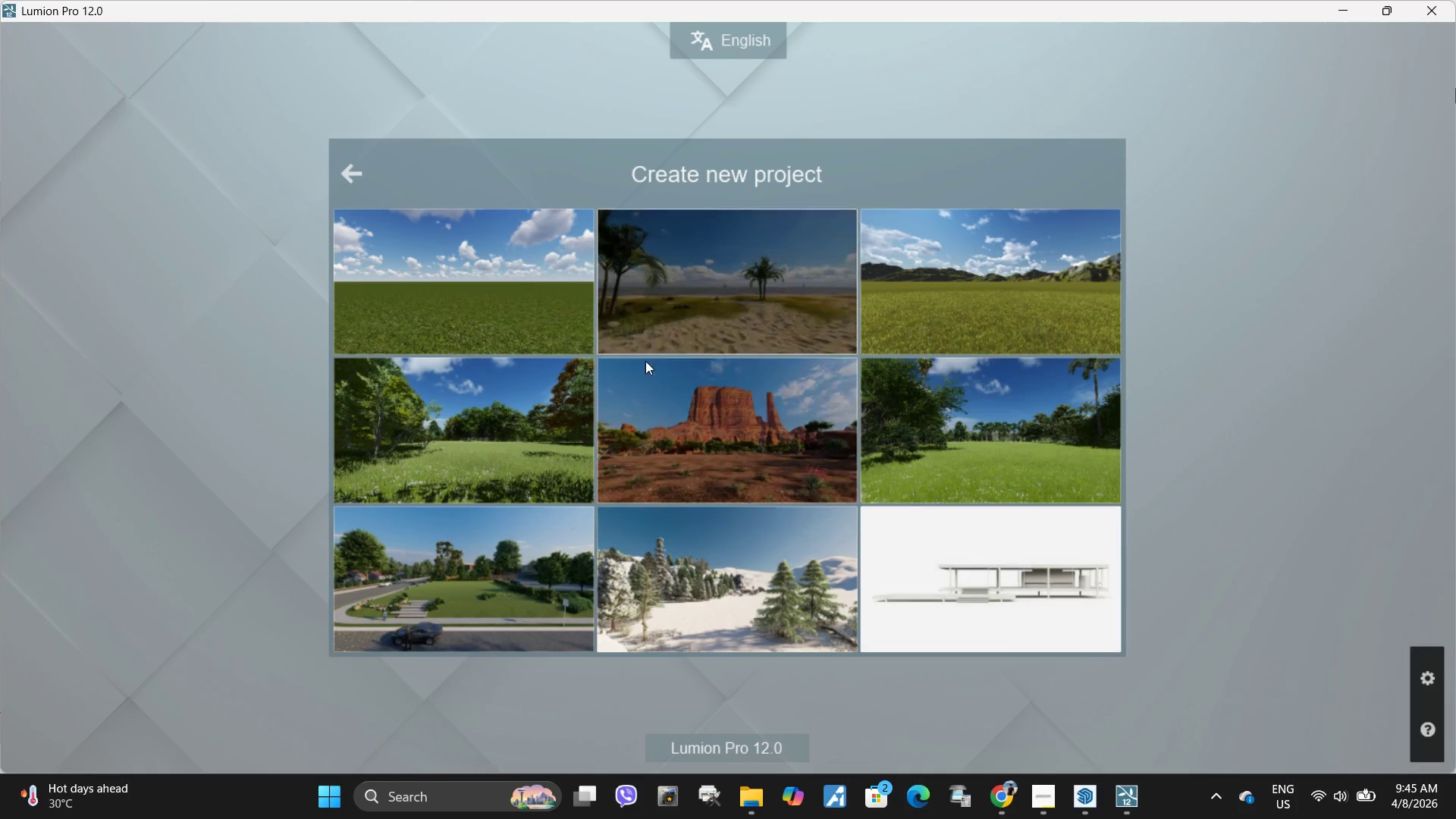 
left_click([534, 304])
 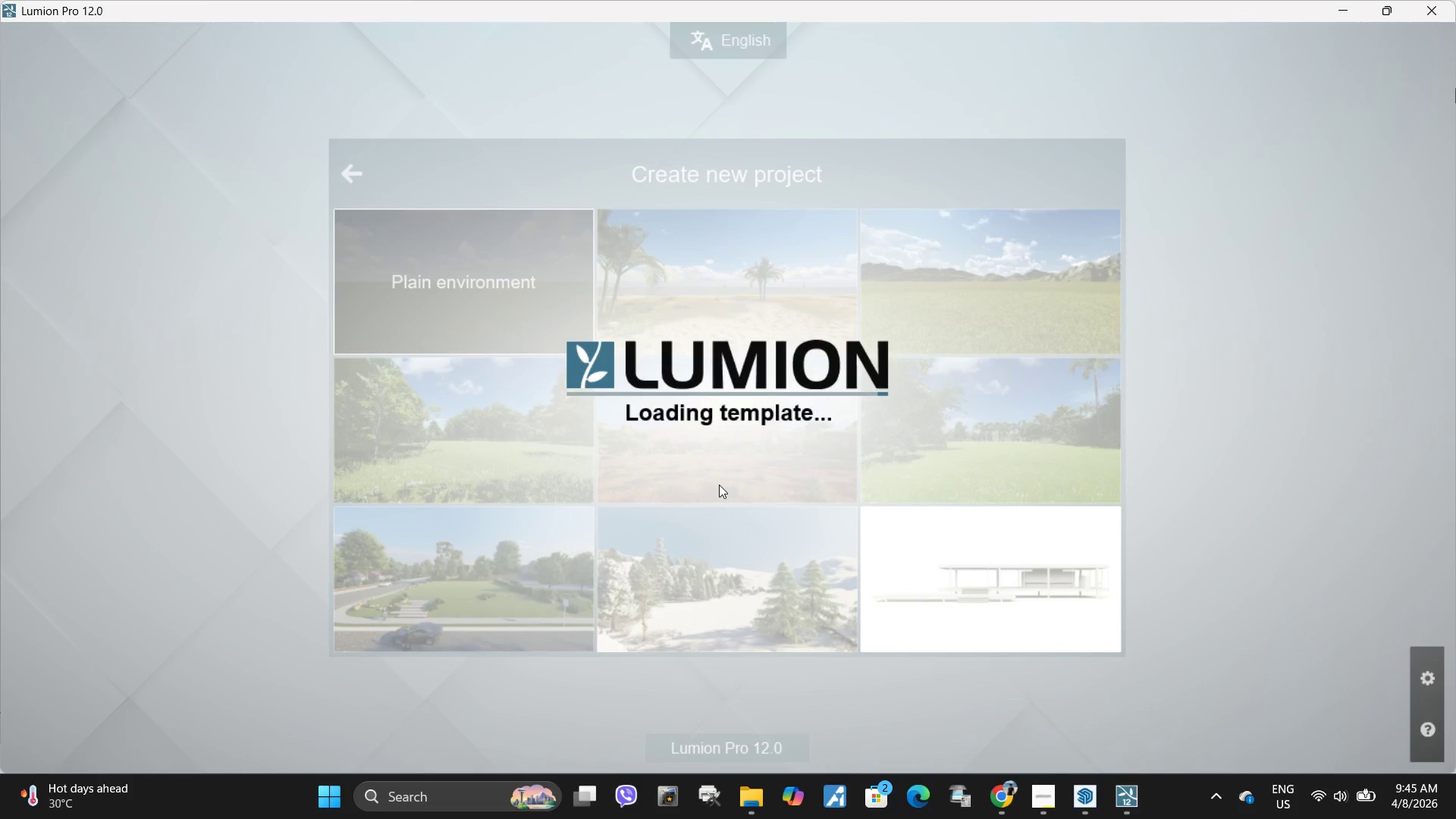 
wait(10.11)
 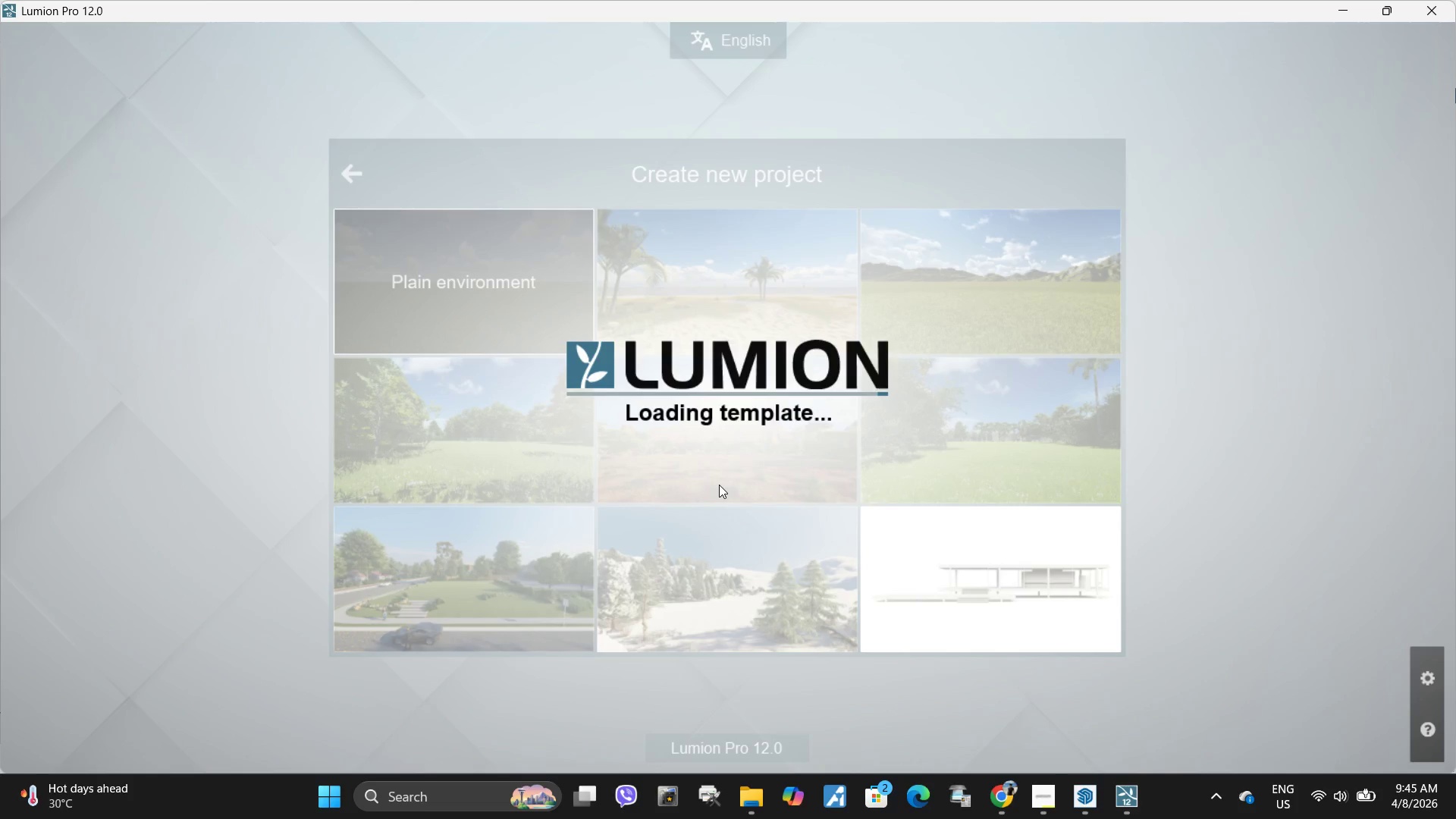 
left_click([360, 684])
 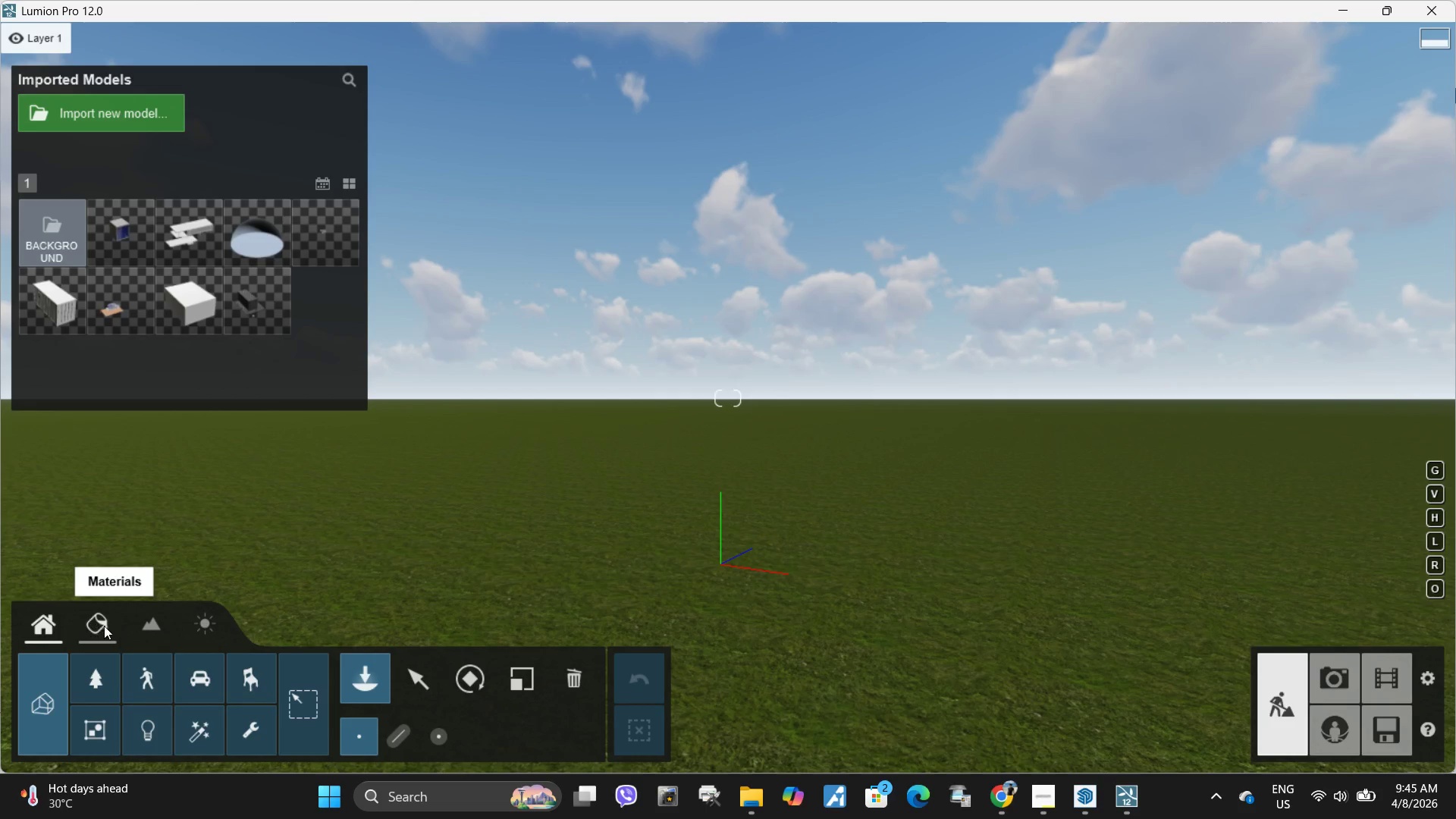 
left_click([142, 122])
 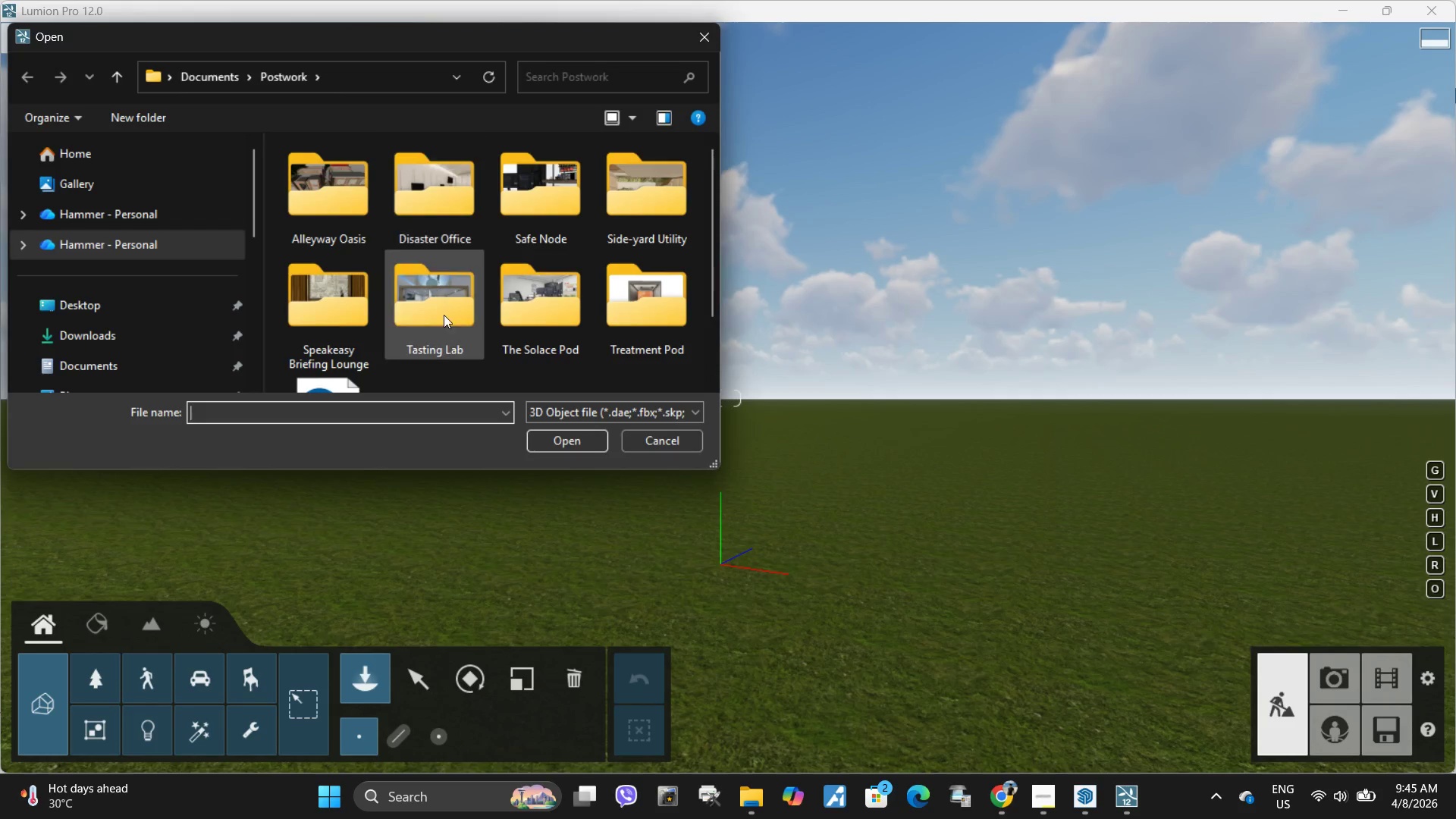 
left_click([337, 322])
 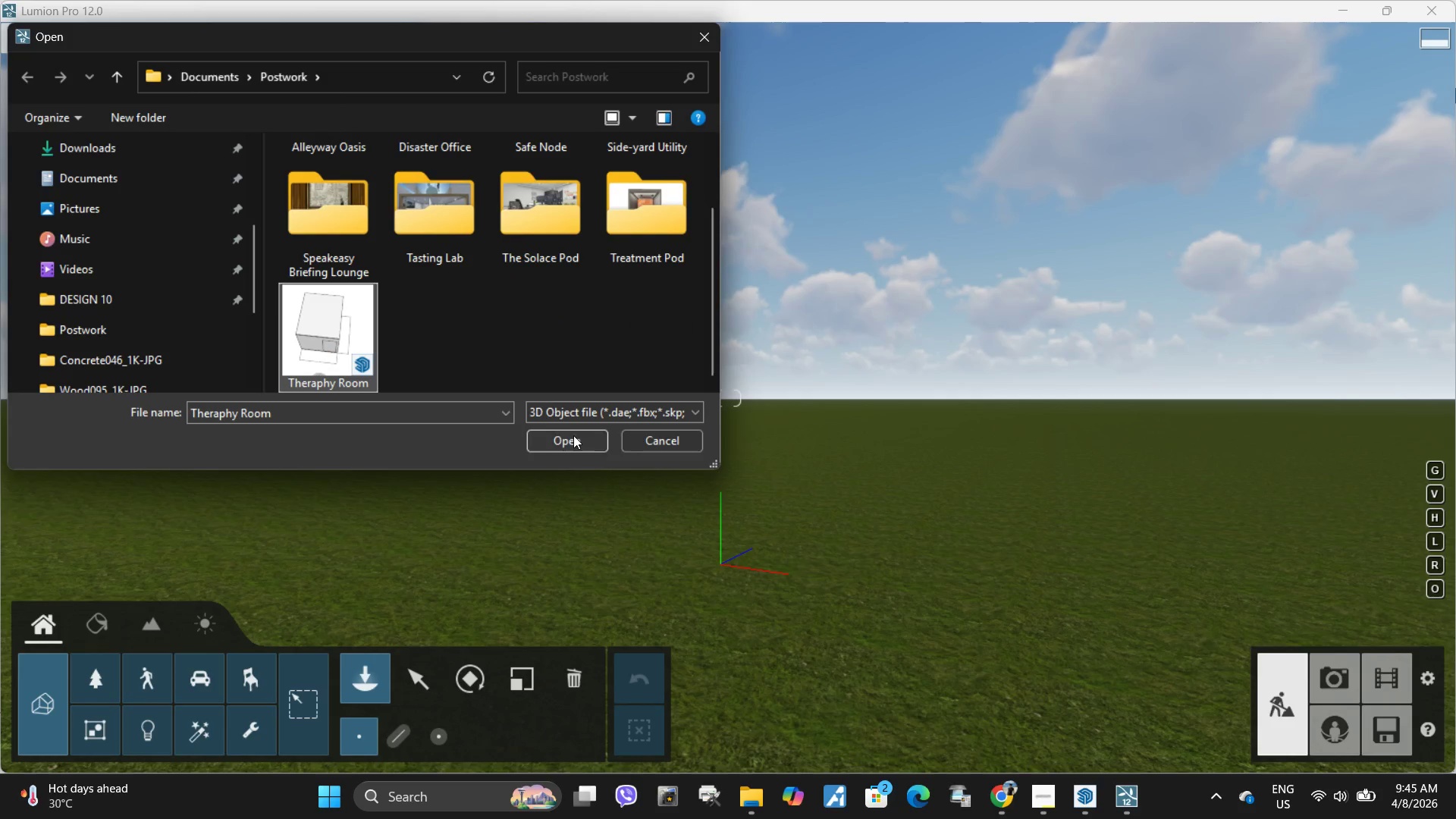 
scroll: coordinate [427, 295], scroll_direction: down, amount: 6.0
 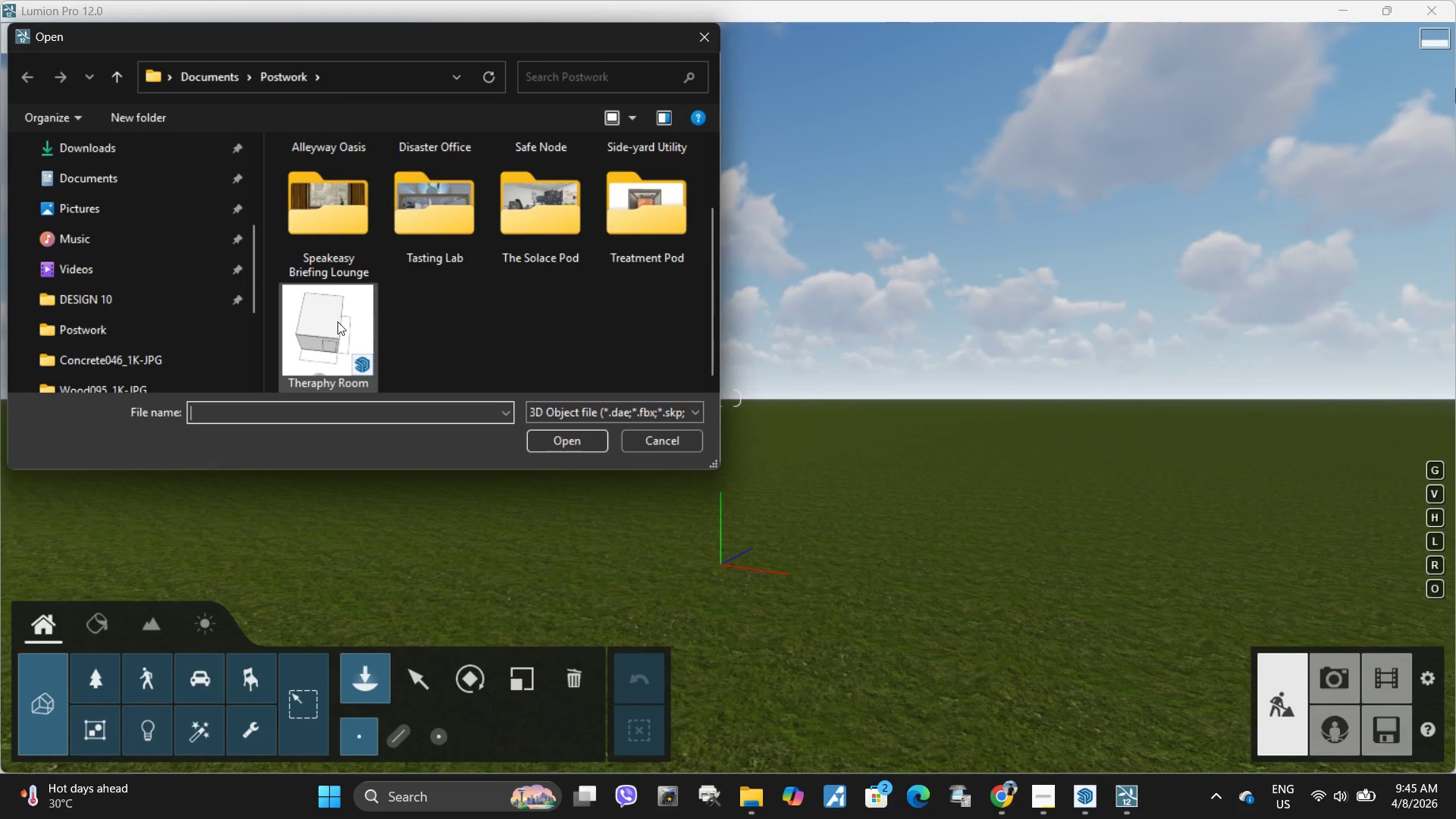 
left_click([573, 435])
 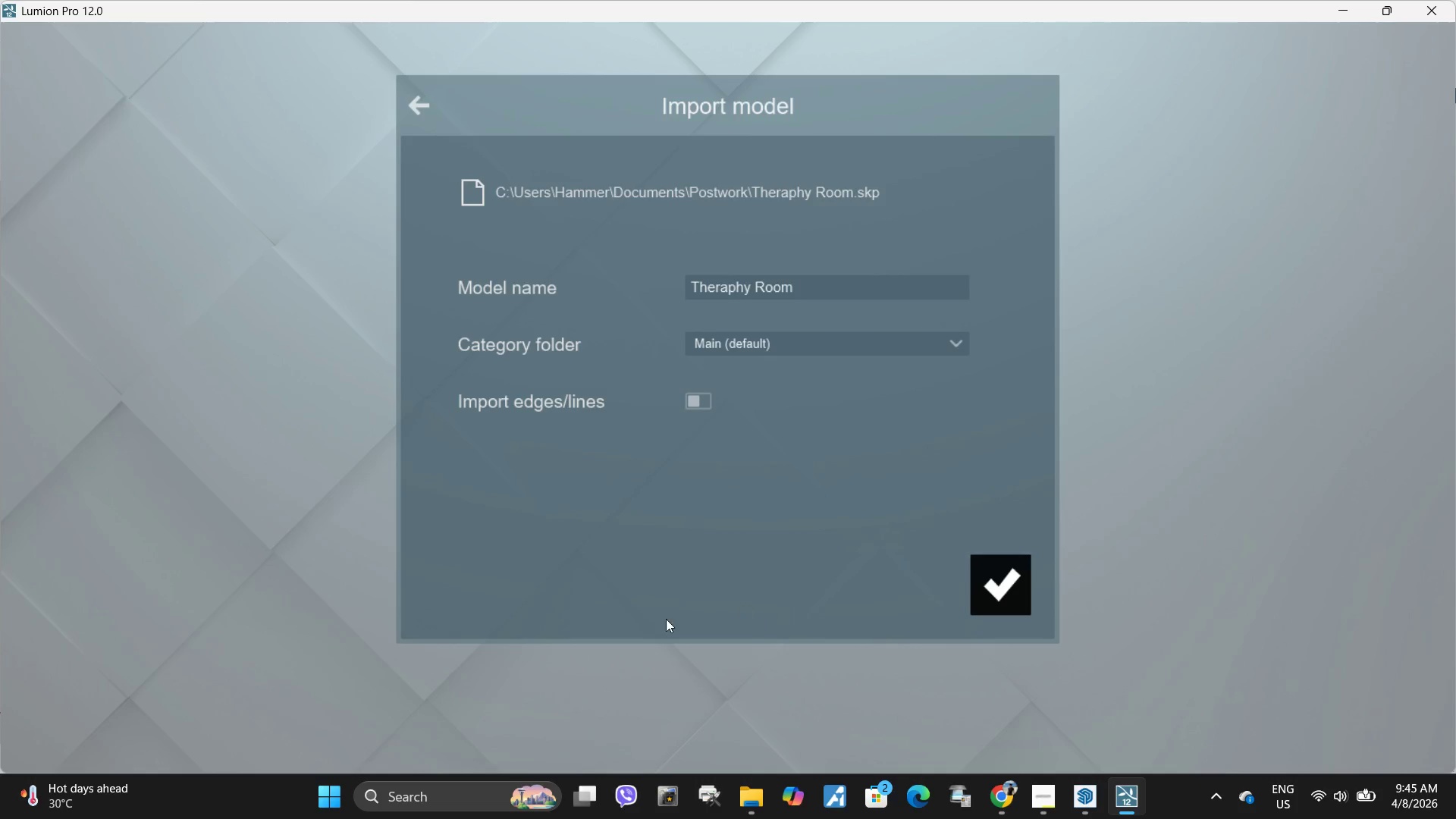 
left_click([1002, 602])
 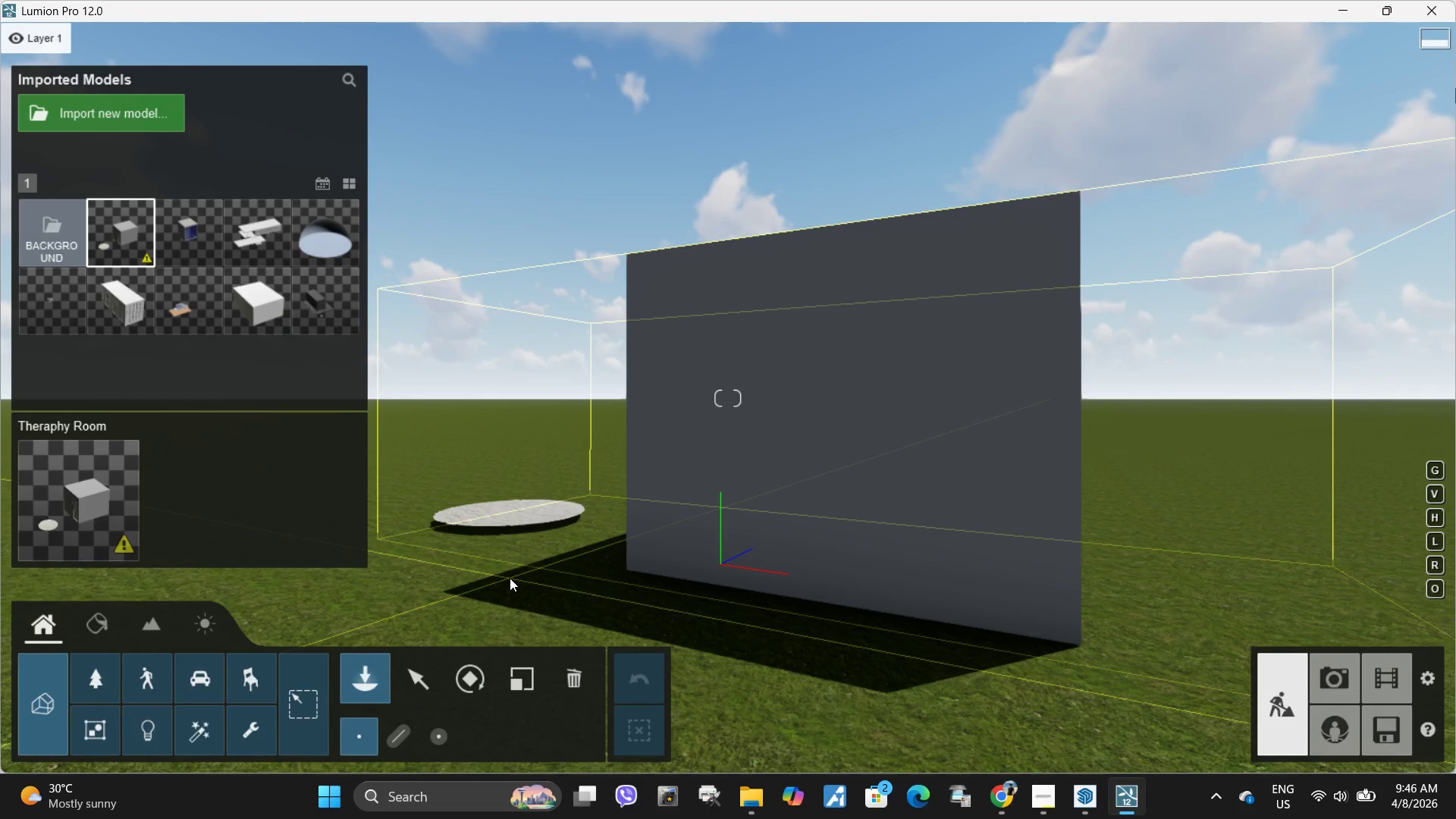 
wait(40.7)
 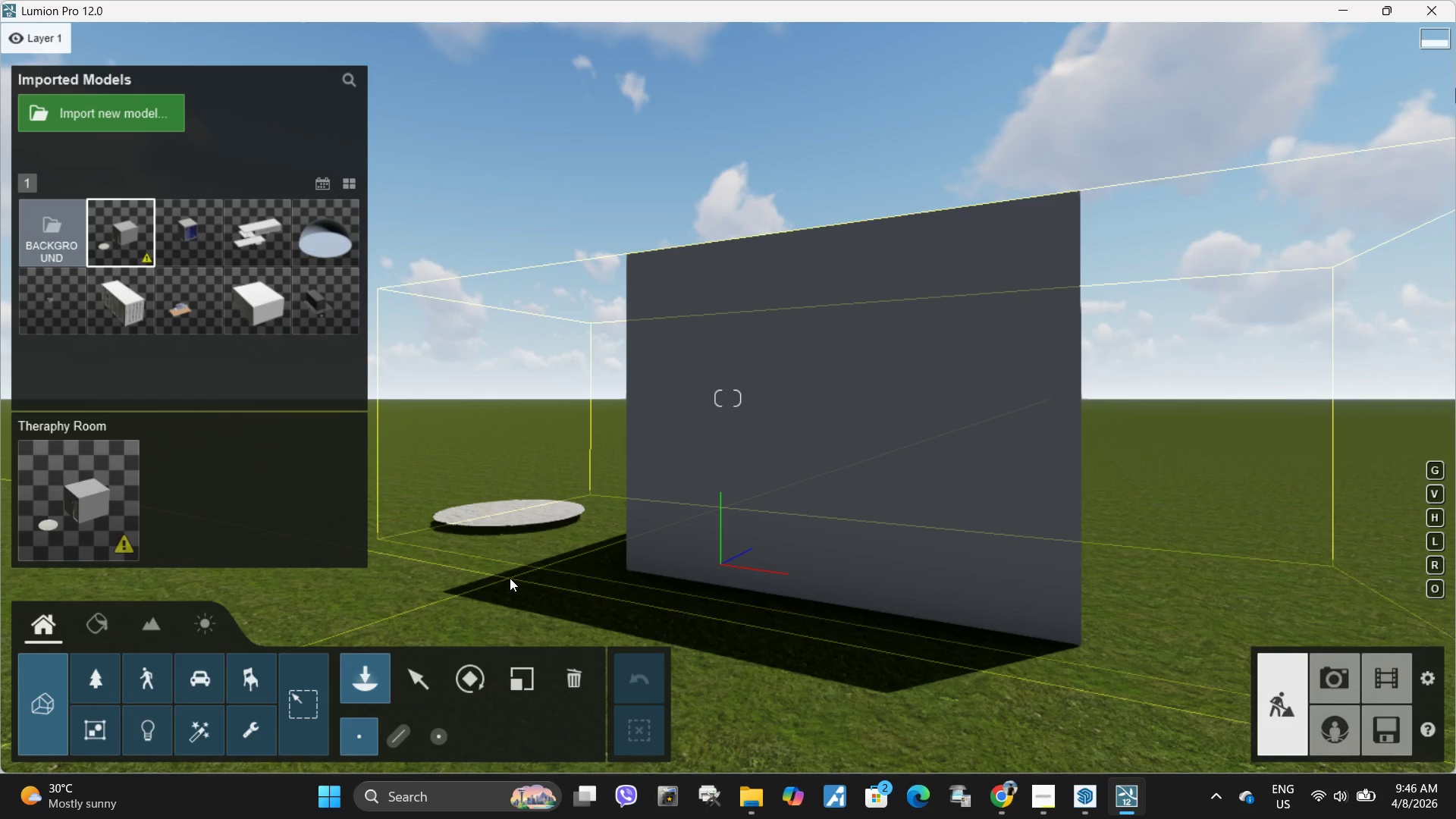 
left_click([535, 554])
 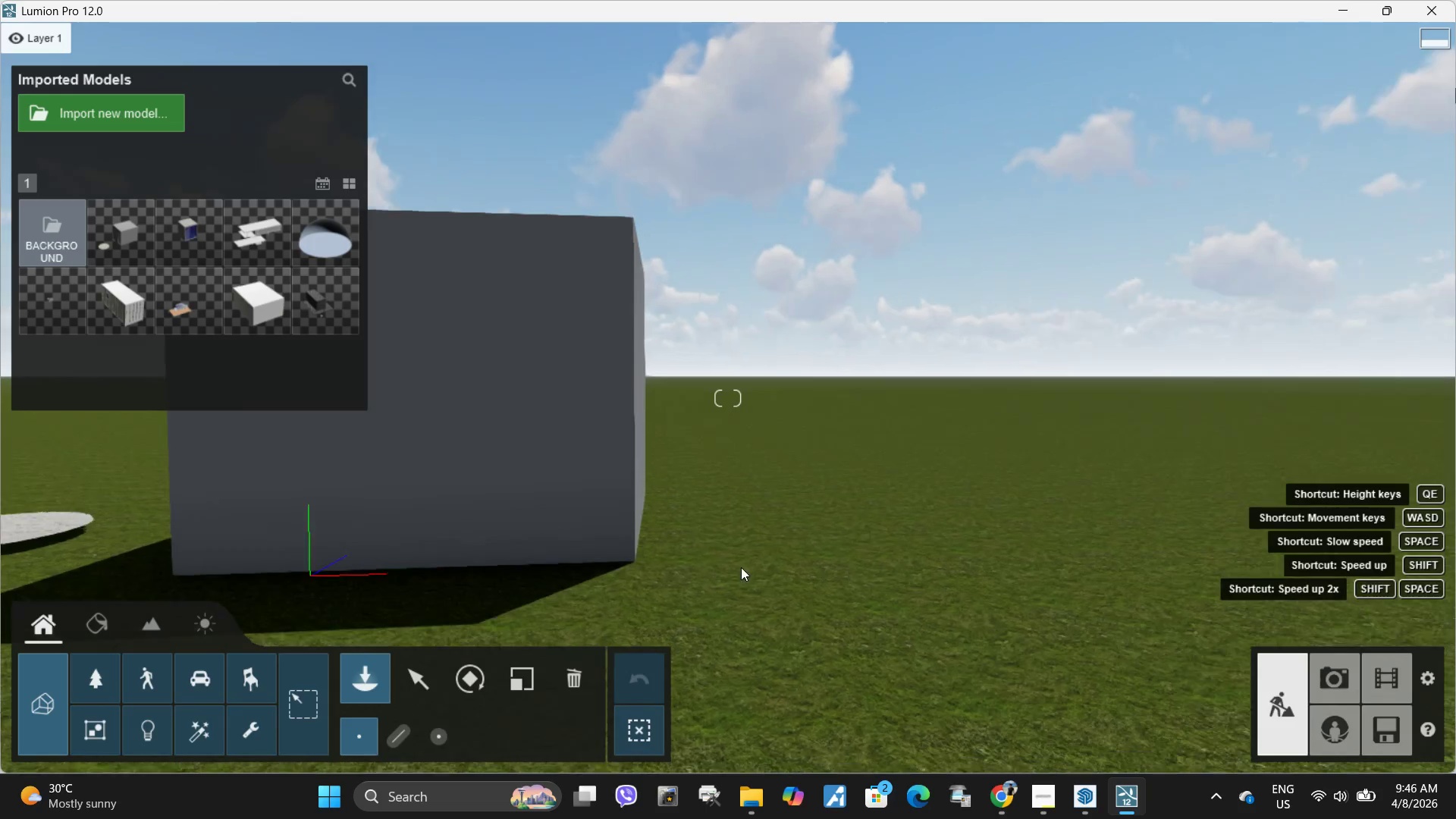 
type(waa)
 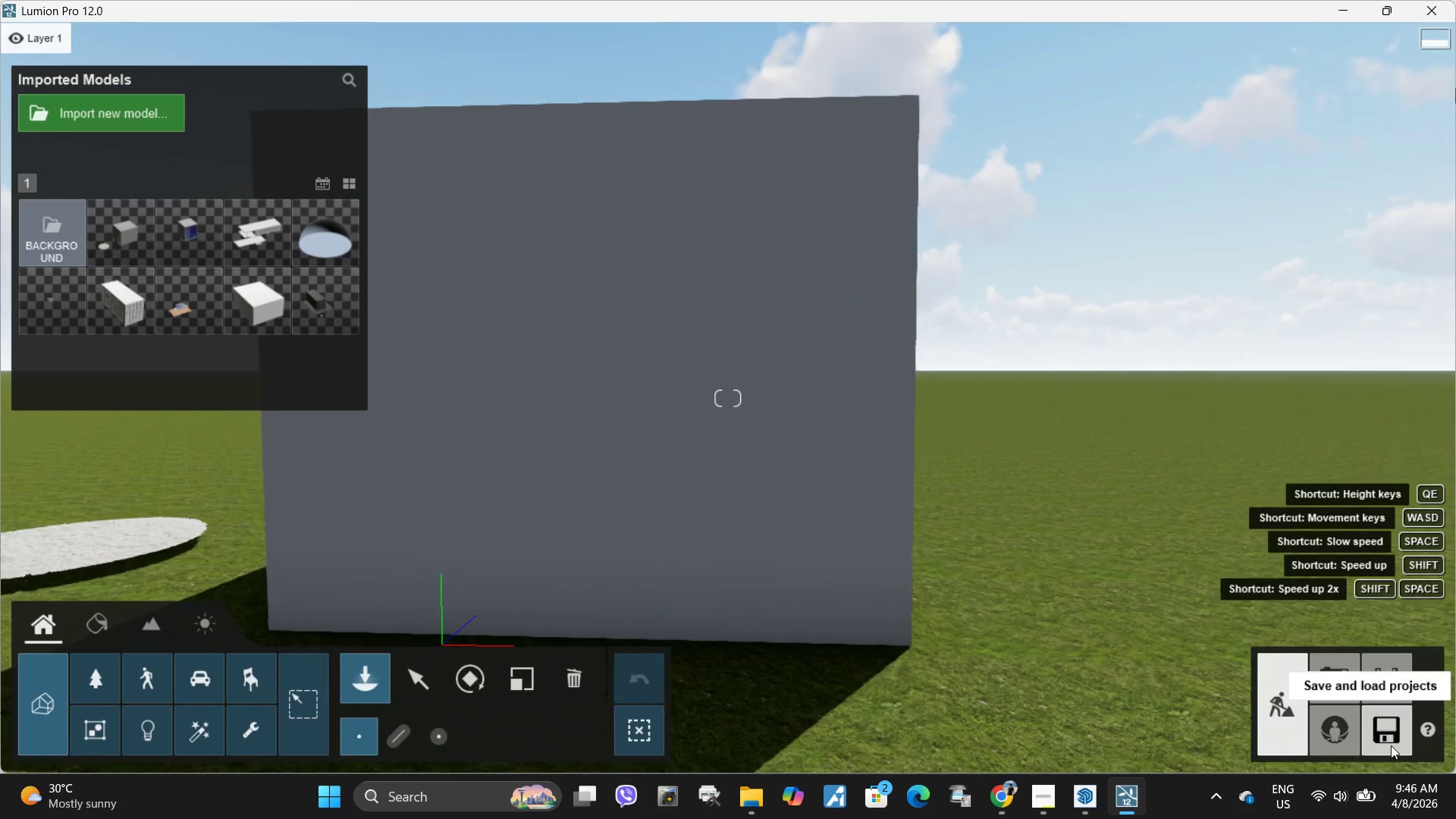 
left_click([1391, 745])
 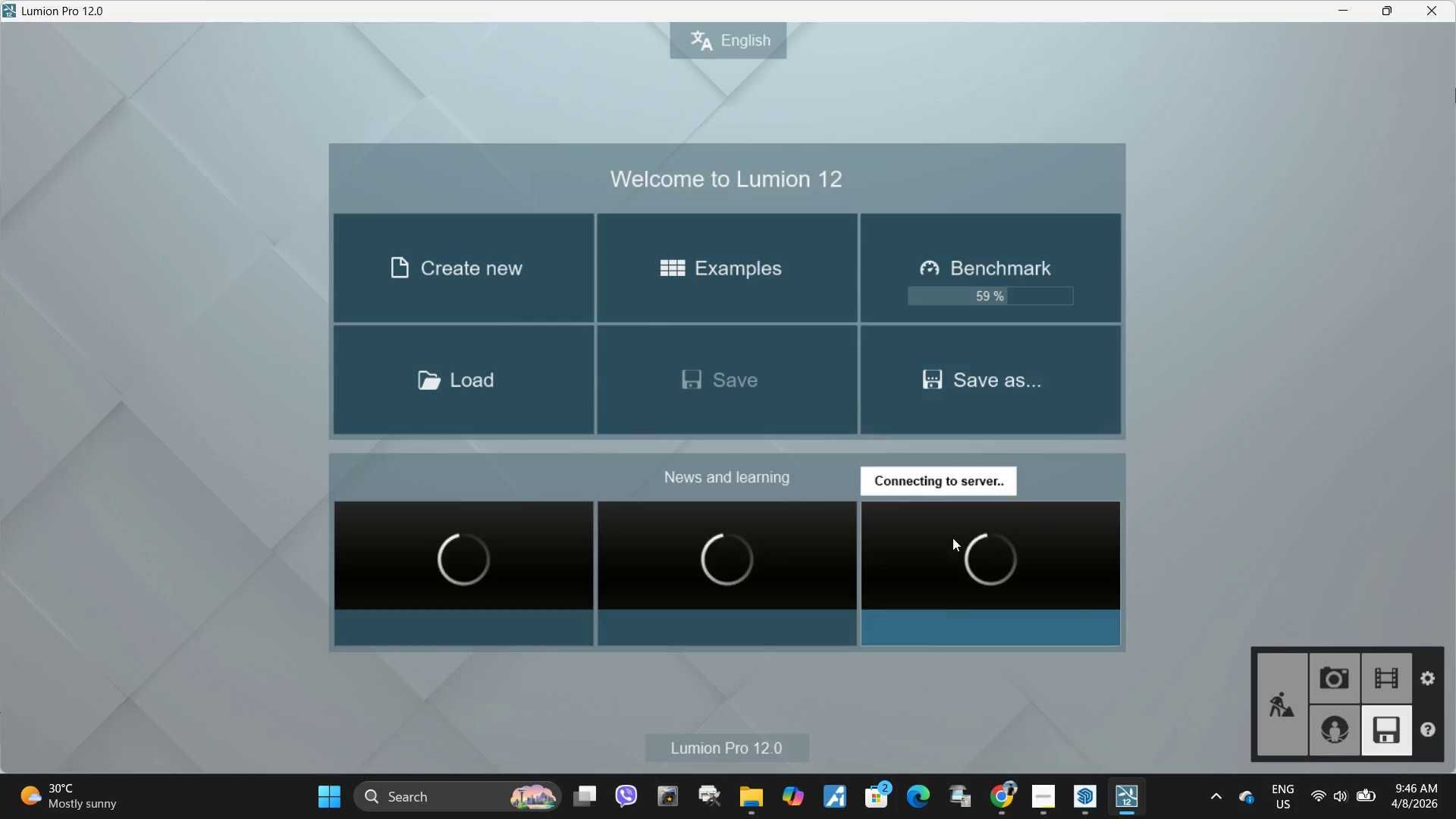 
left_click([1080, 399])
 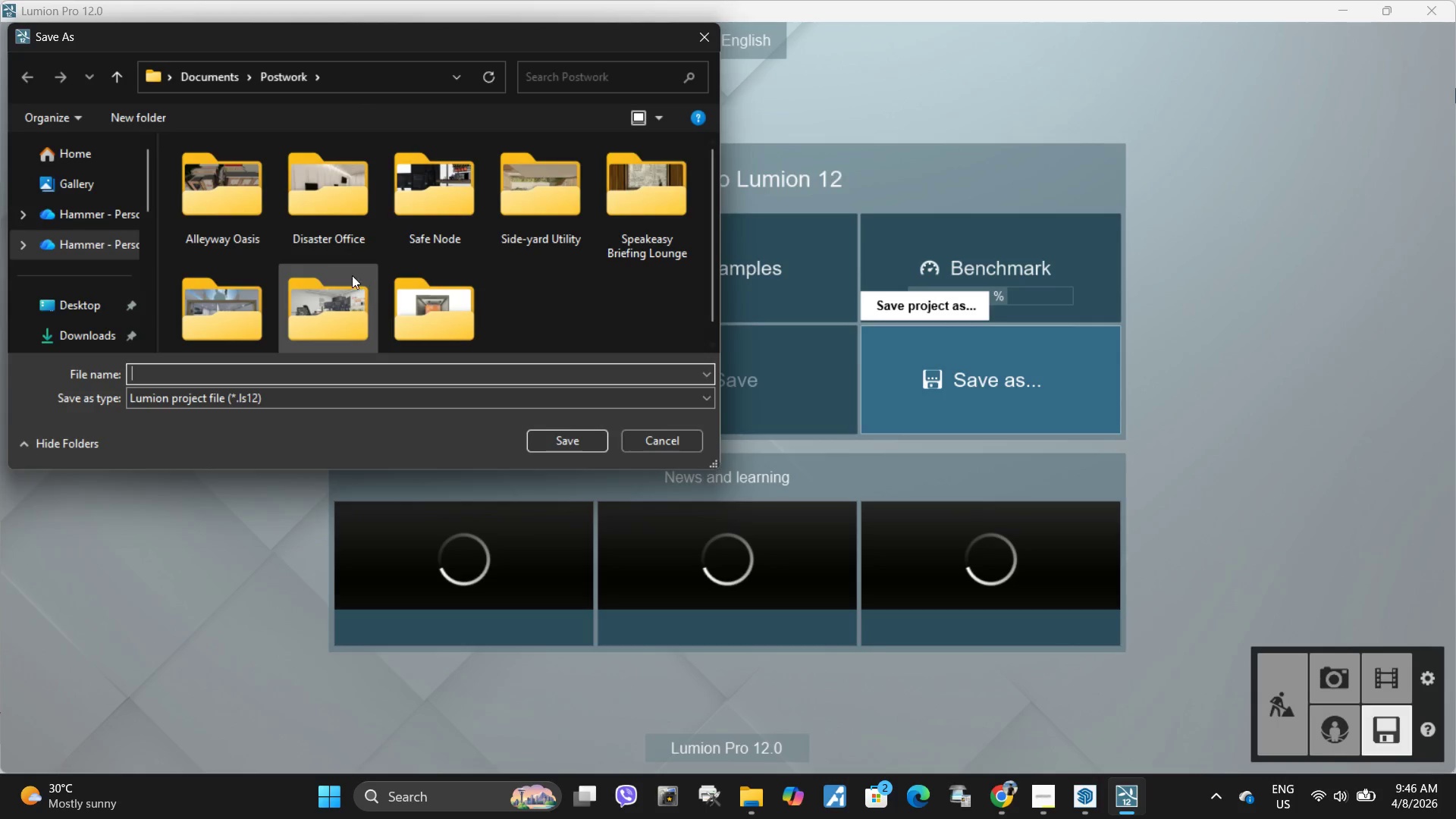 
scroll: coordinate [500, 318], scroll_direction: down, amount: 2.0
 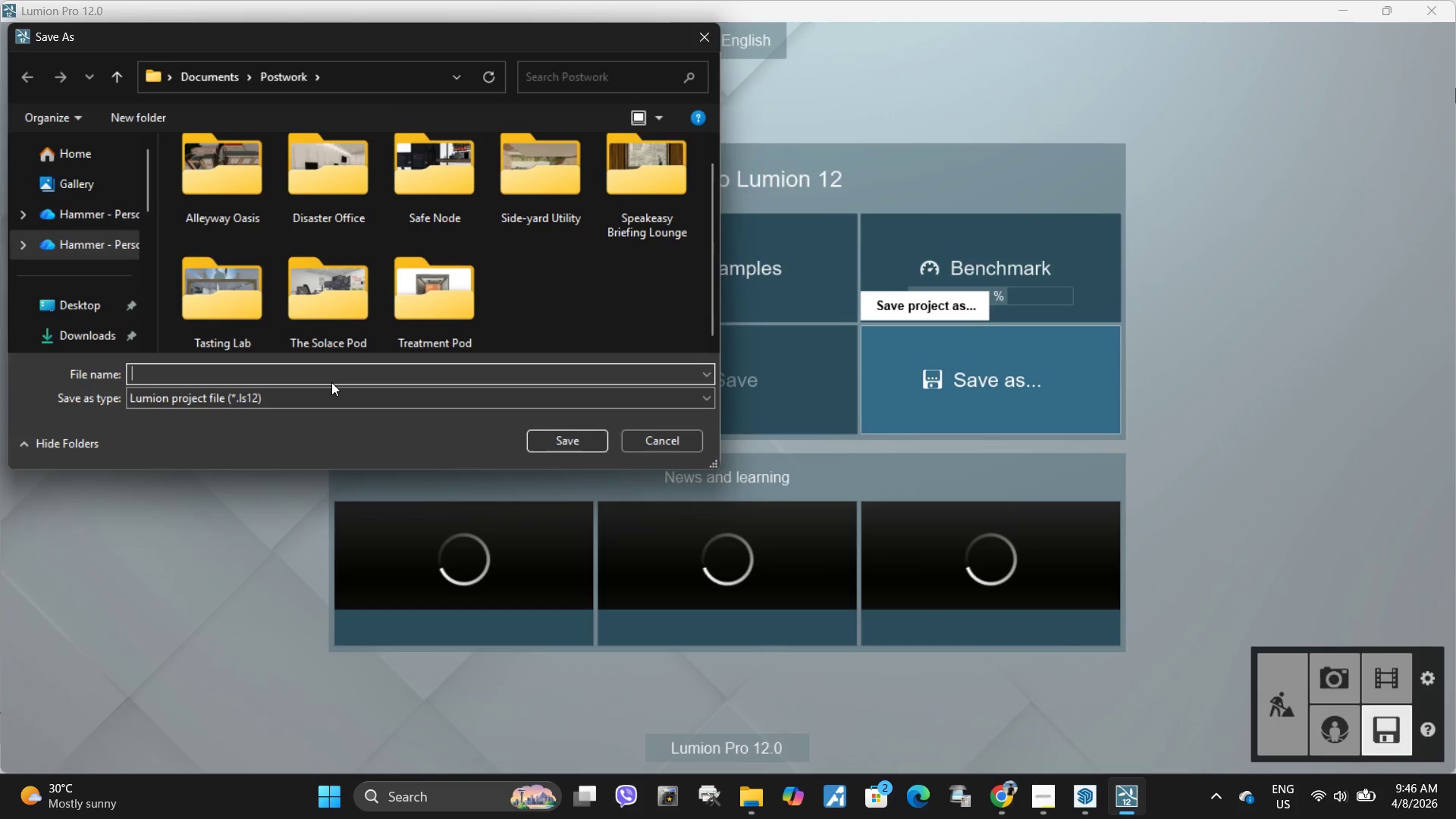 
type(Theraphy Room)
 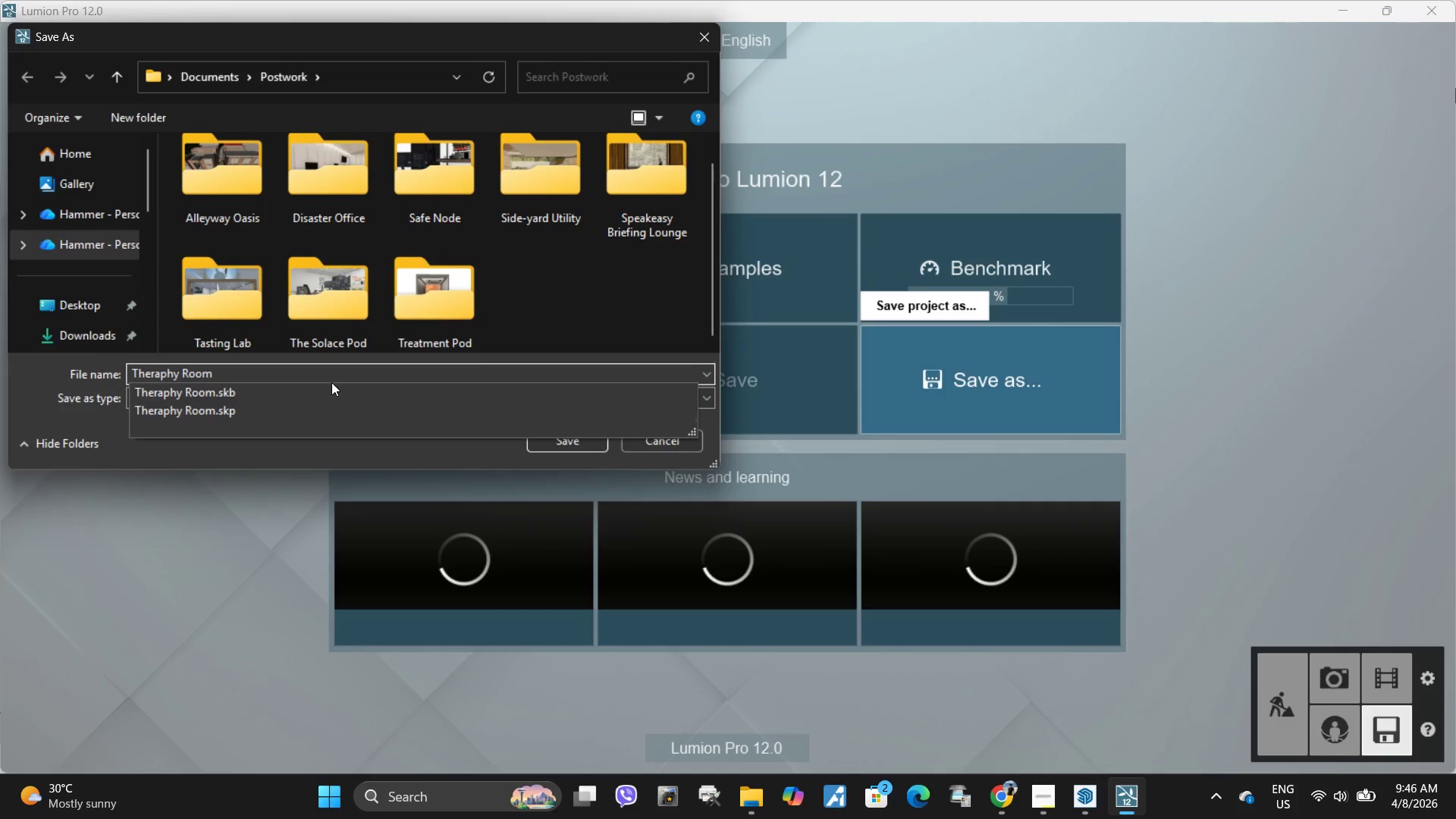 
left_click([640, 308])
 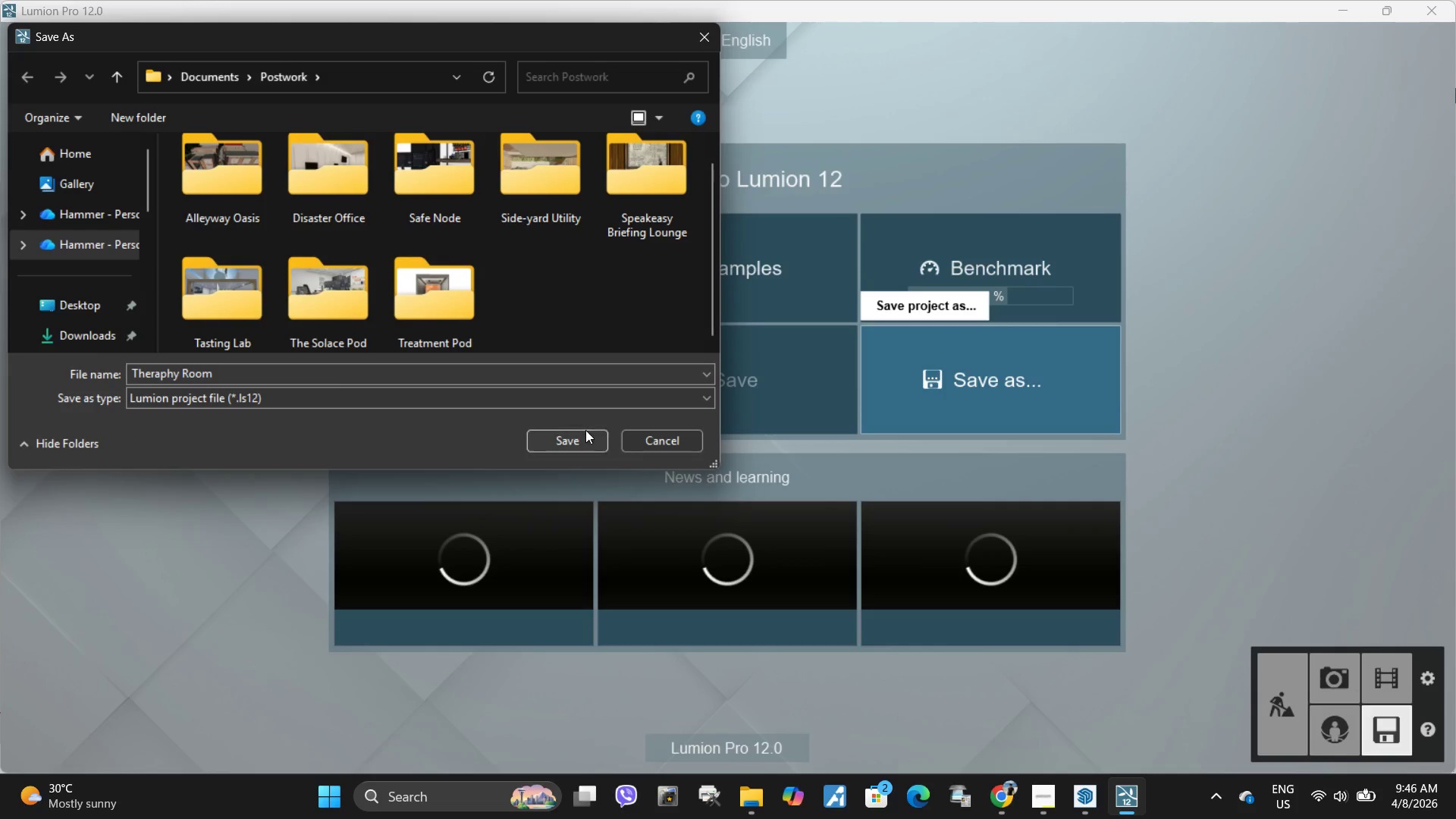 
left_click([582, 437])
 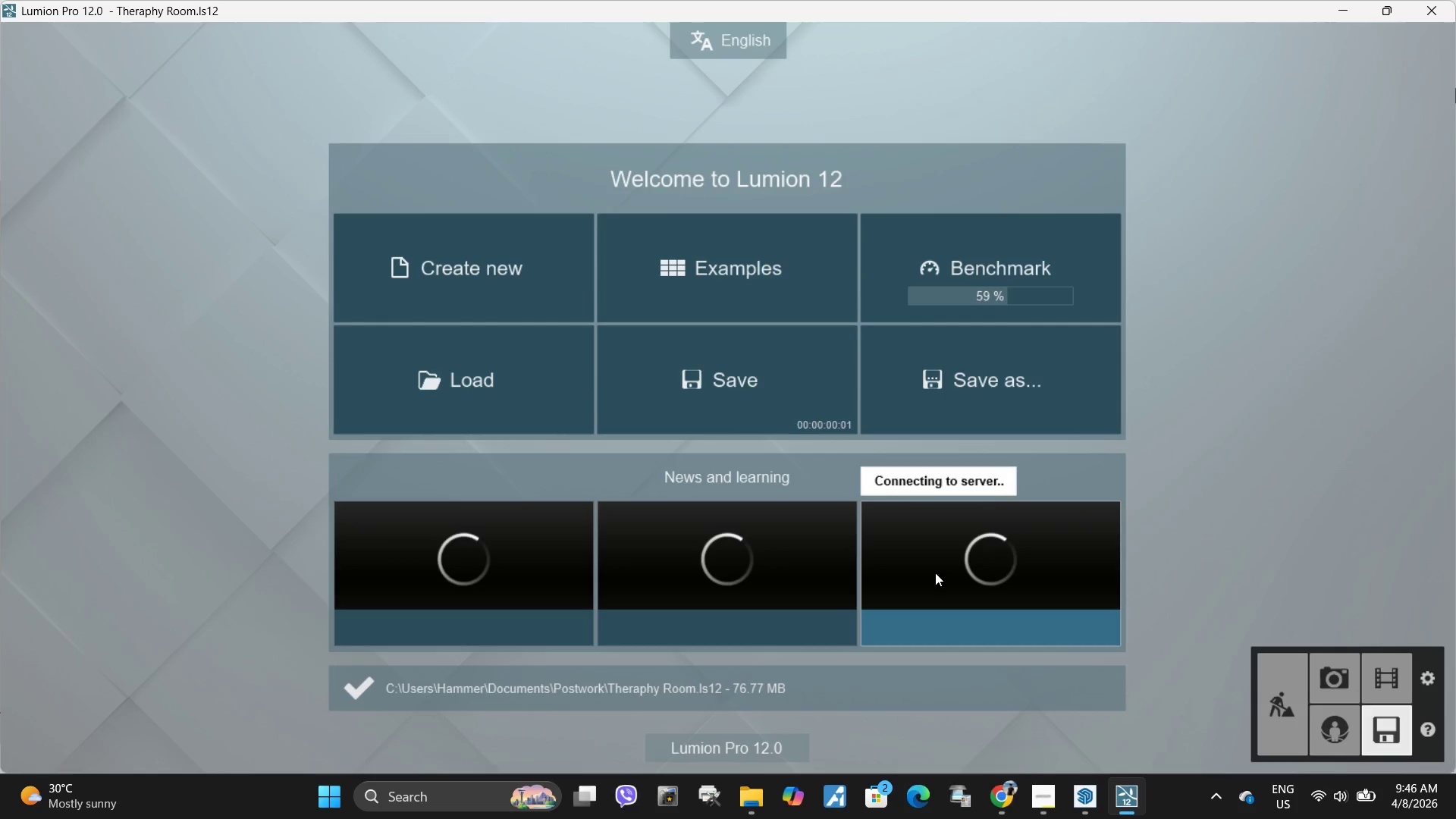 
wait(6.16)
 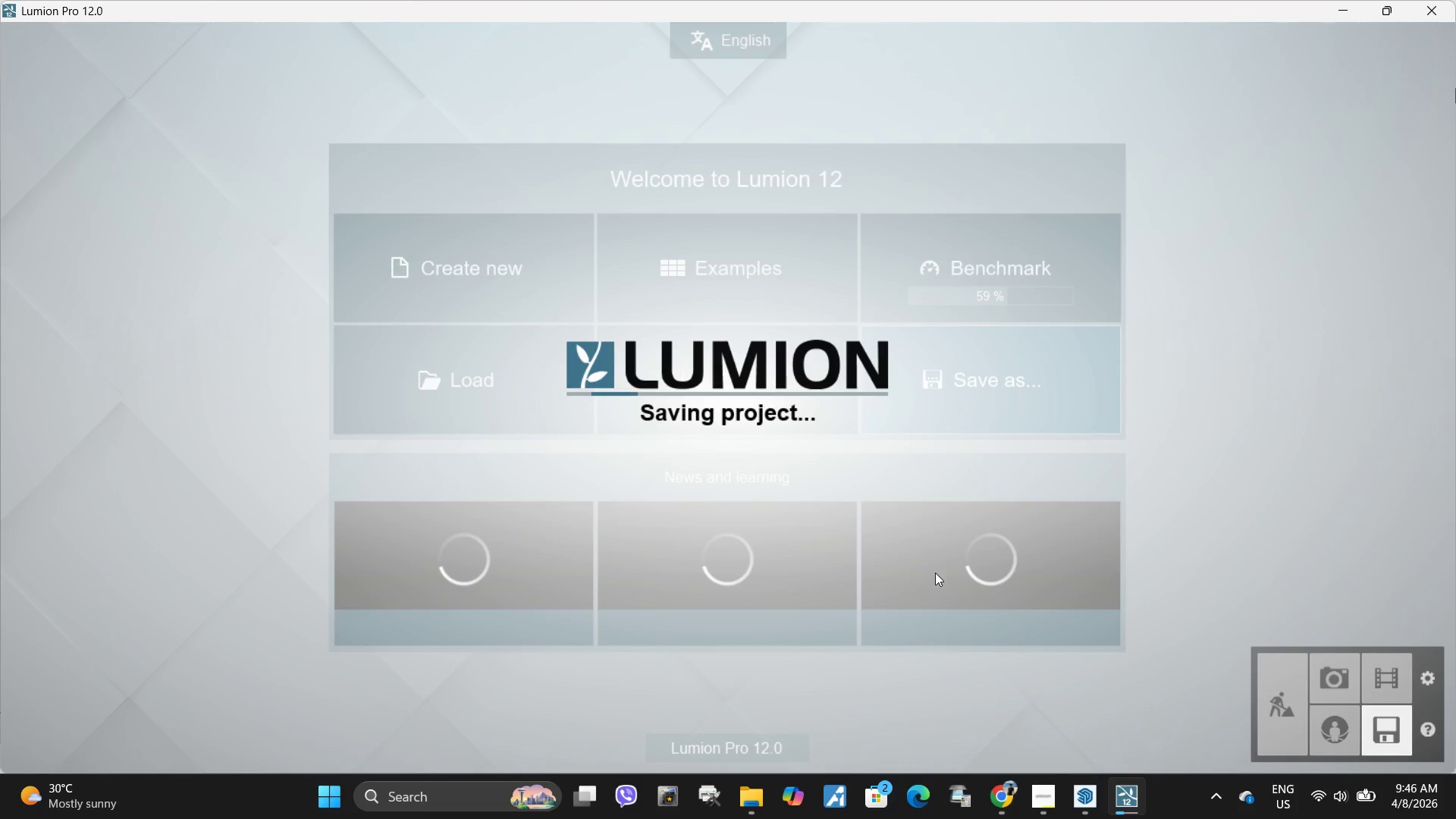 
left_click([1274, 717])
 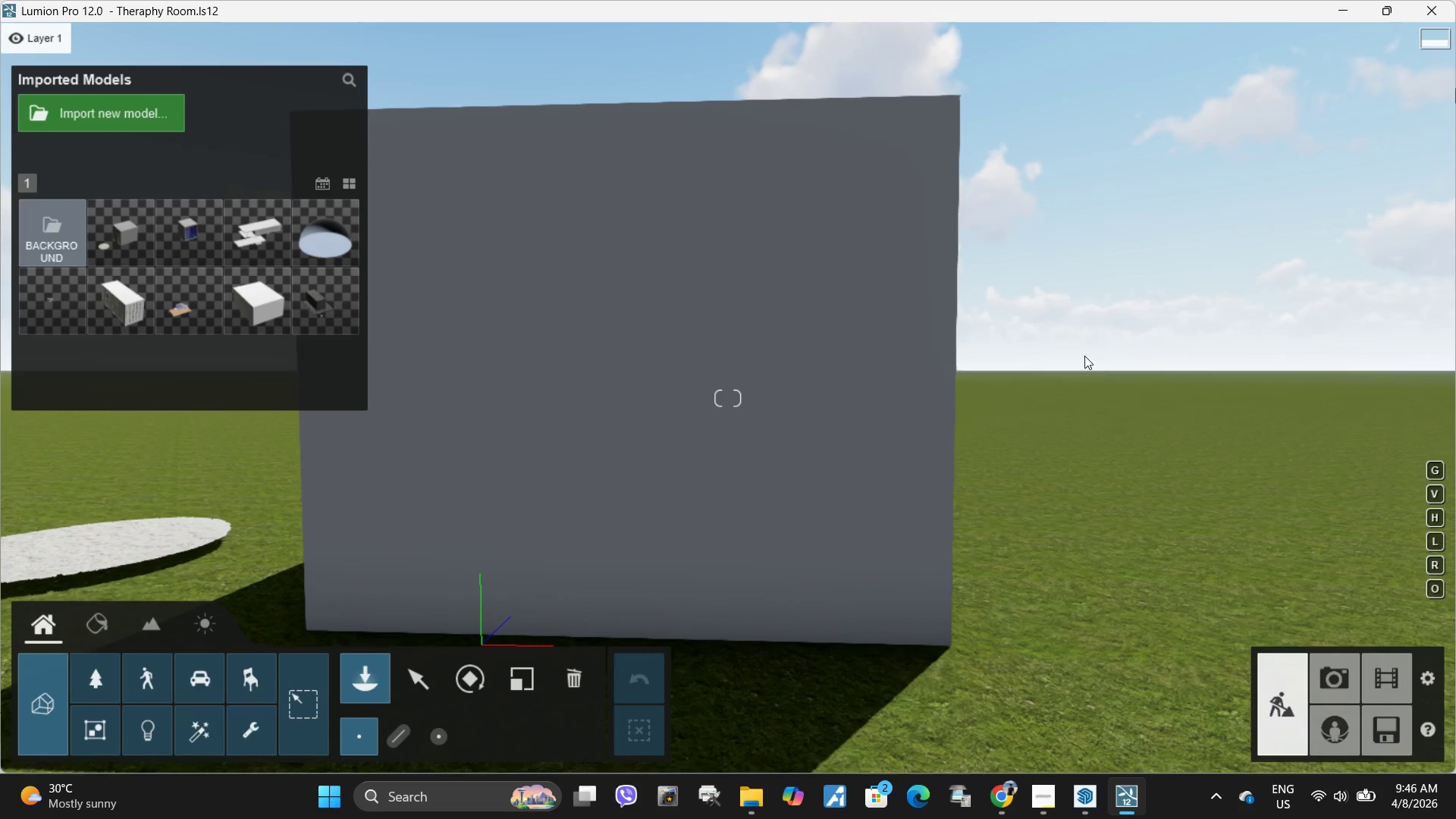 
hold_key(key=W, duration=0.39)
 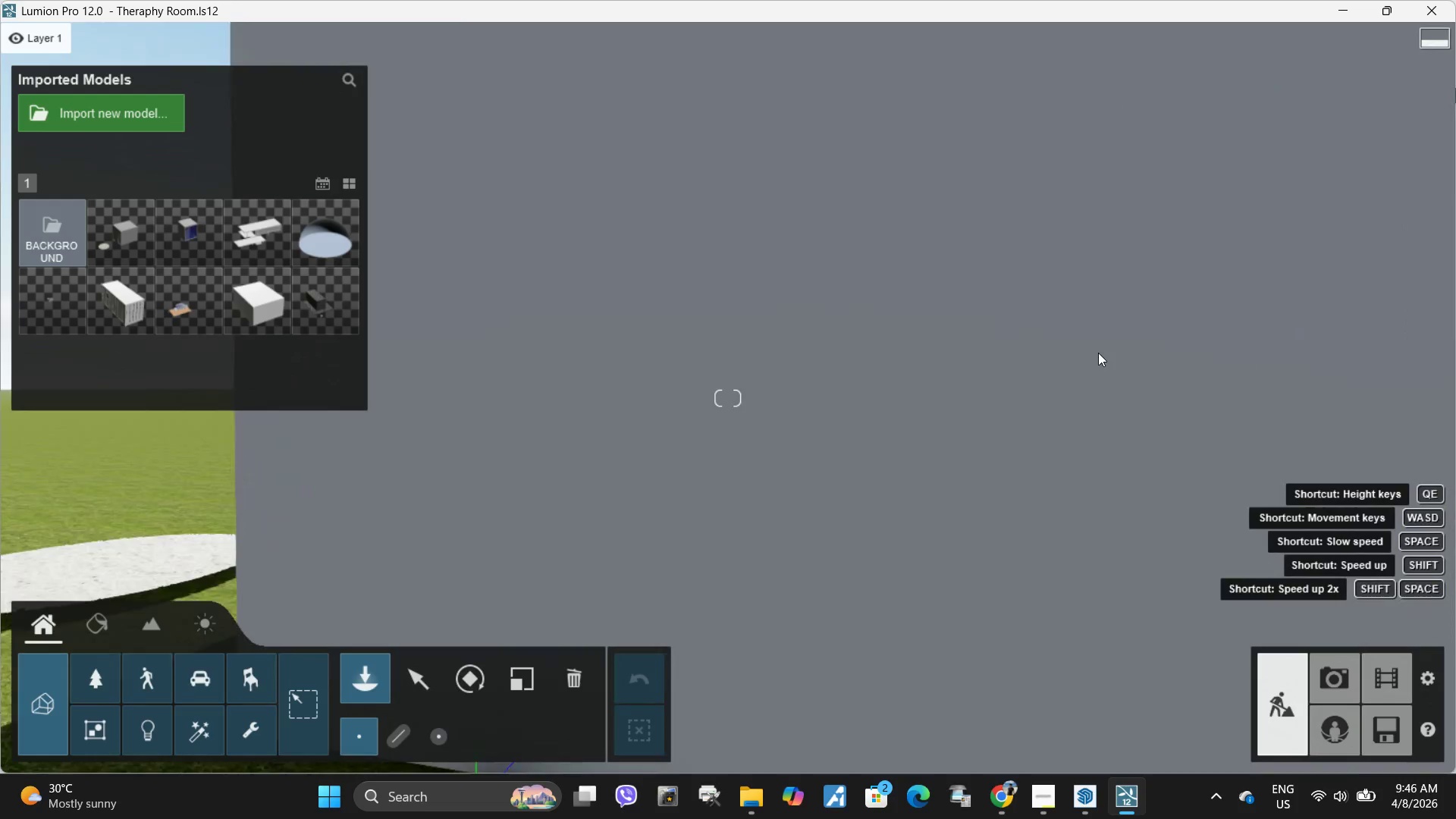 
type(wwddw)
 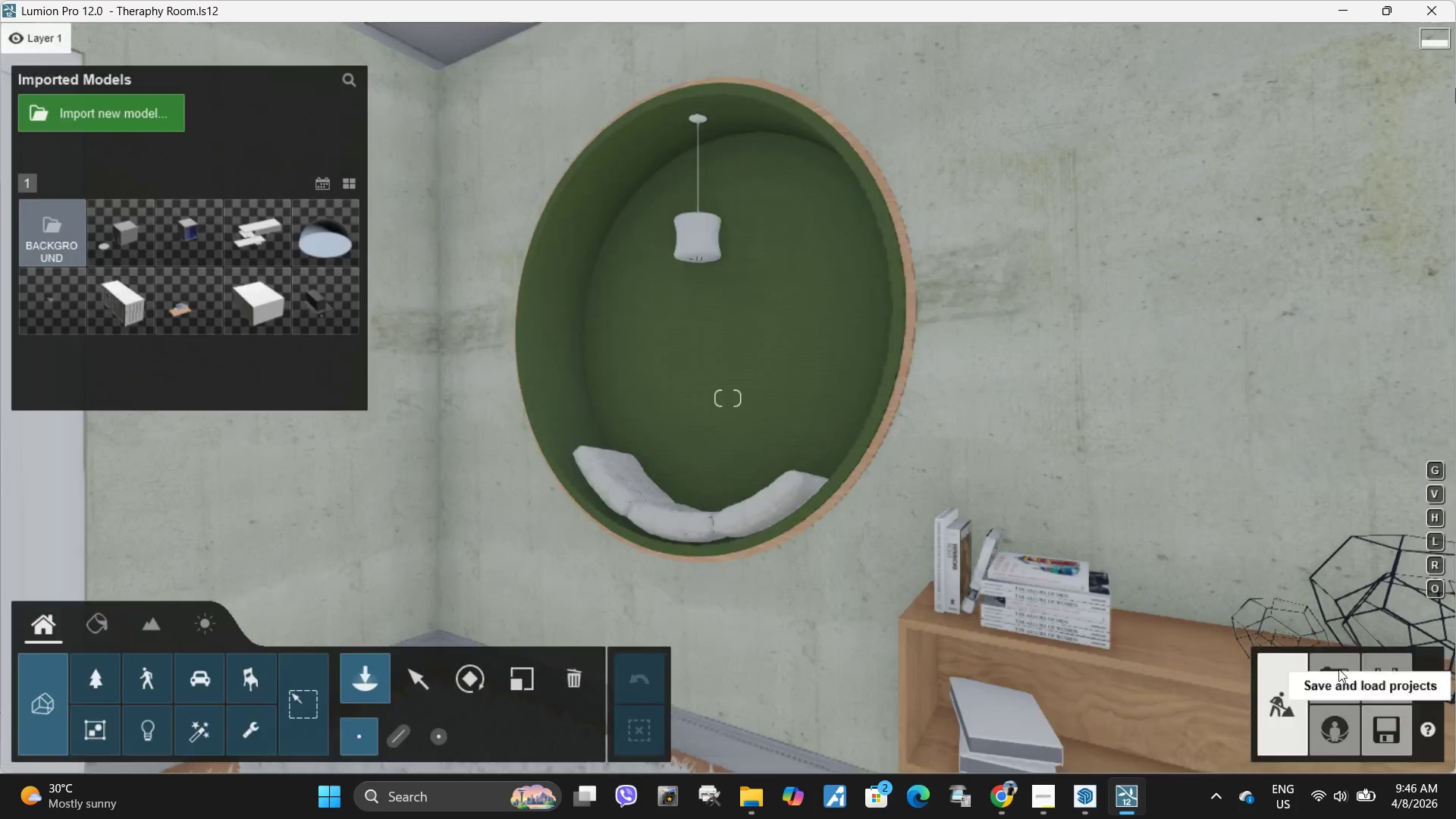 
left_click([1338, 669])
 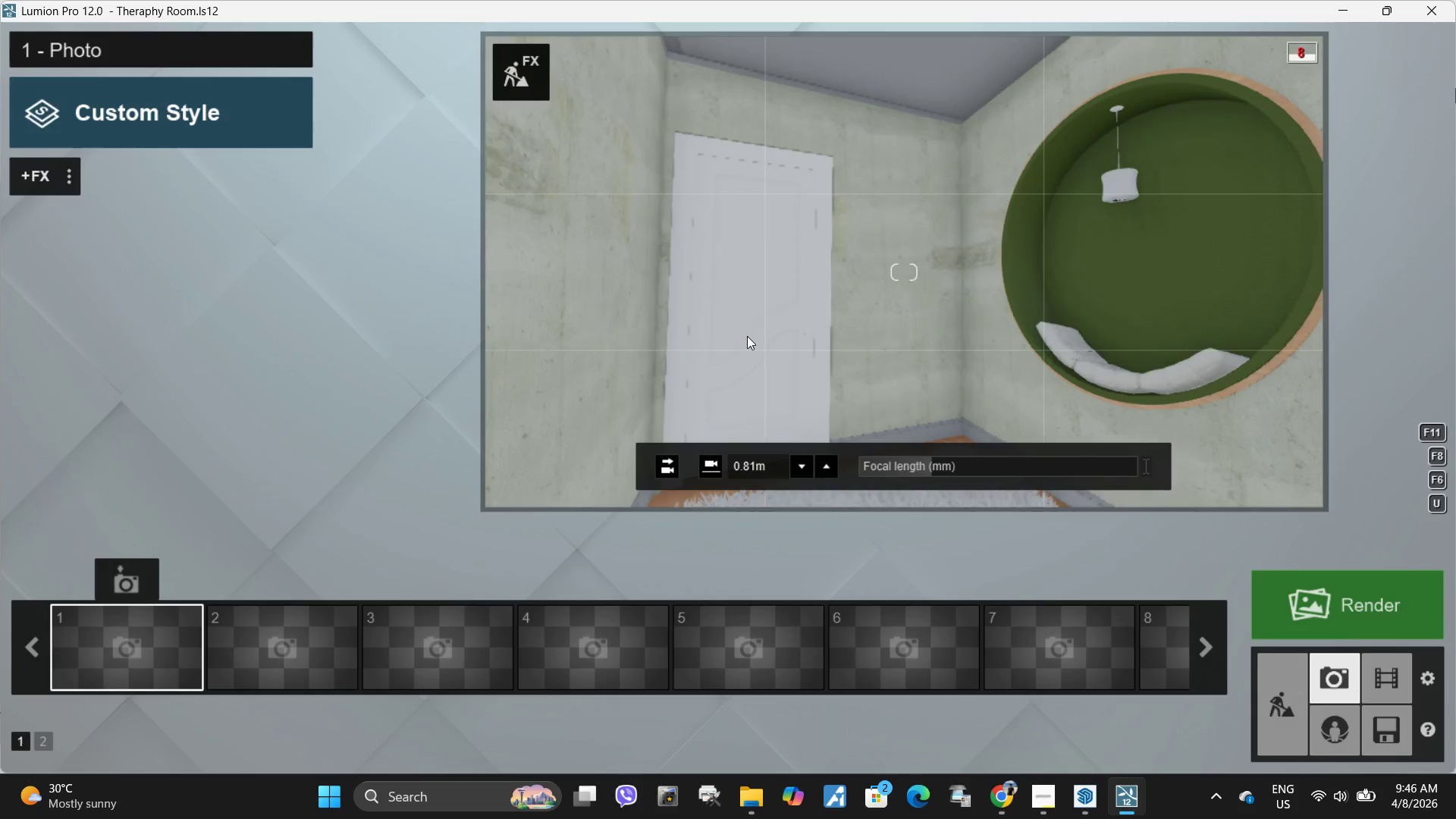 
type(aassaaa)
 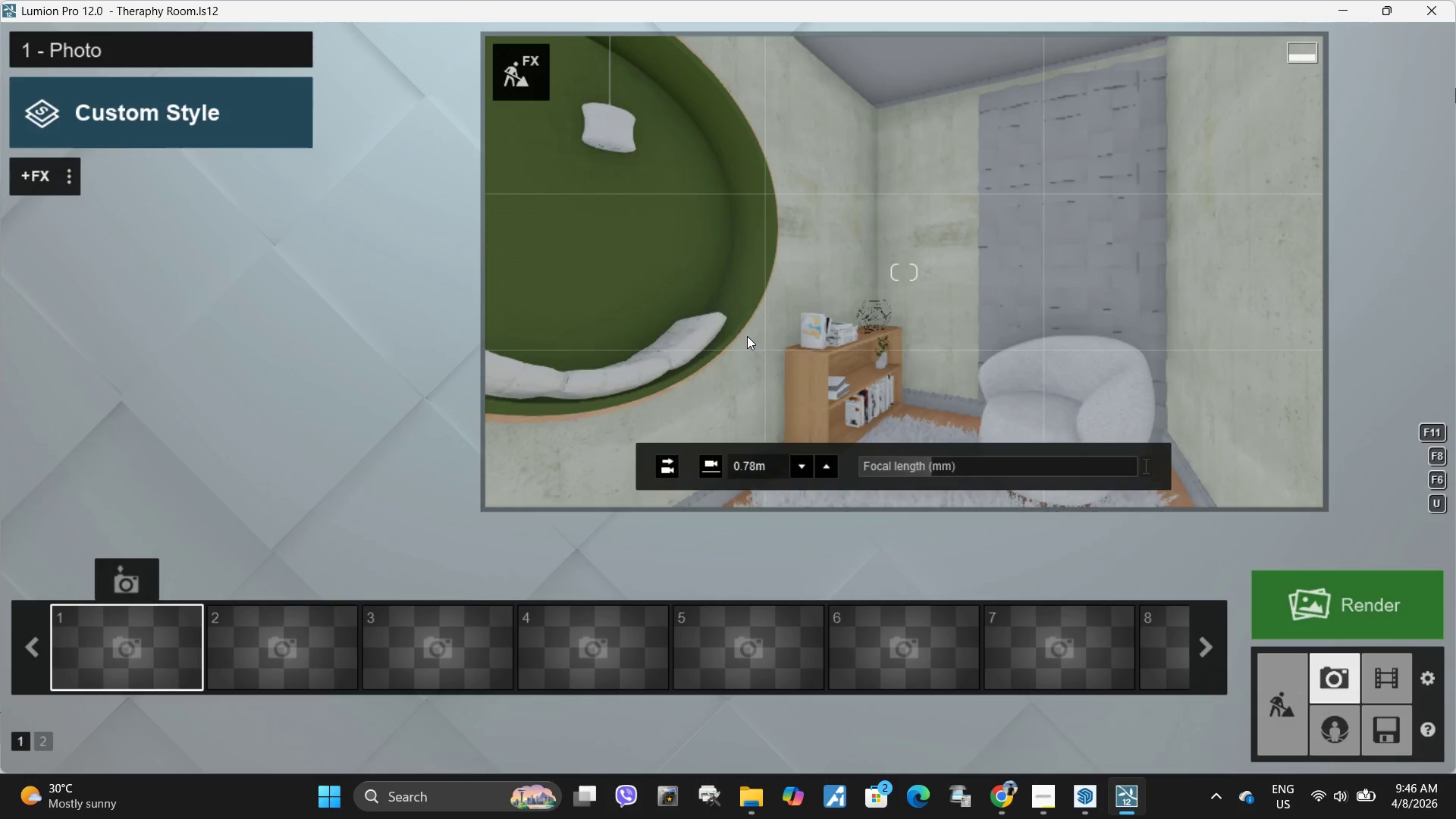 
type(addd)
 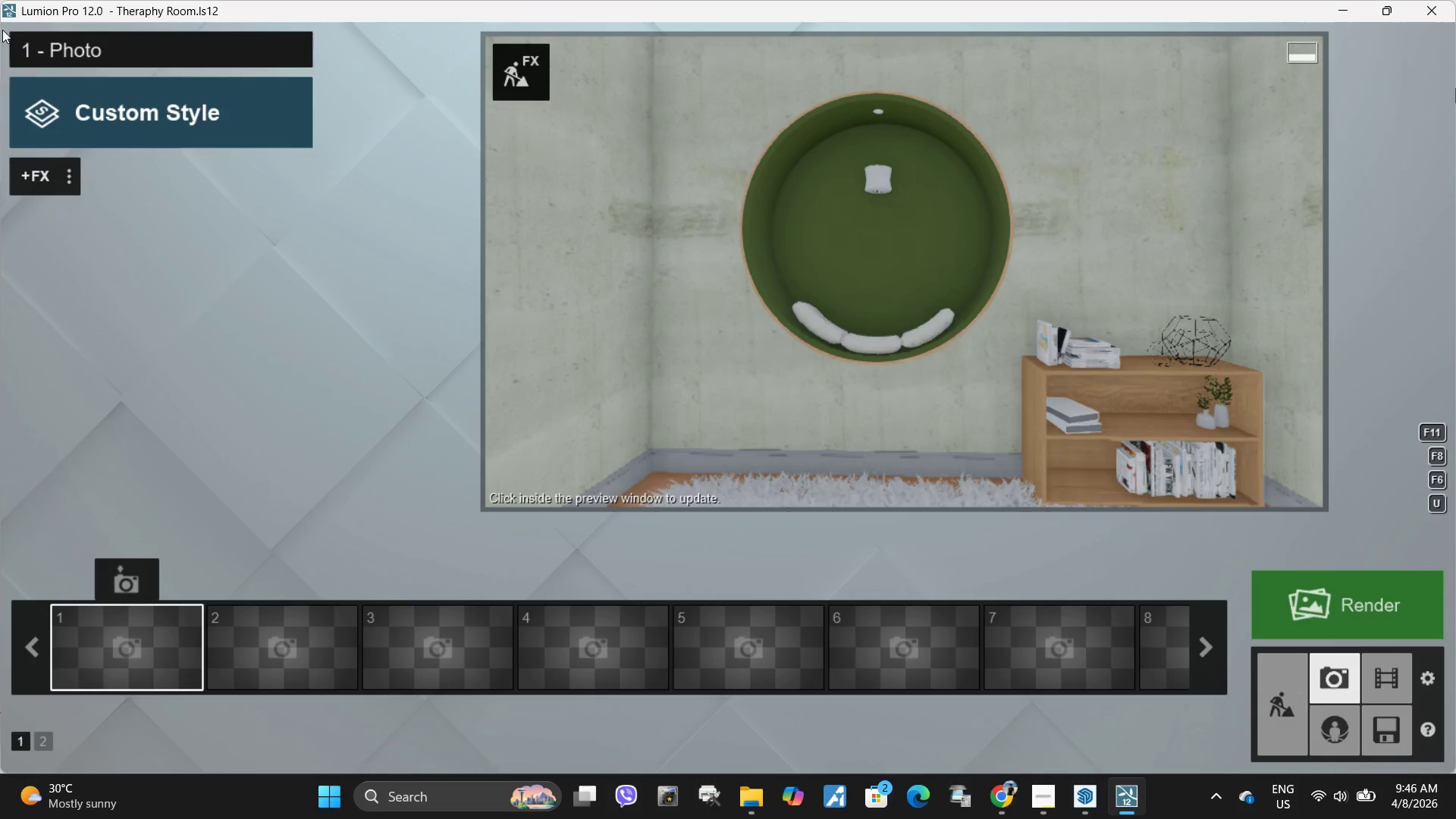 
left_click([127, 119])
 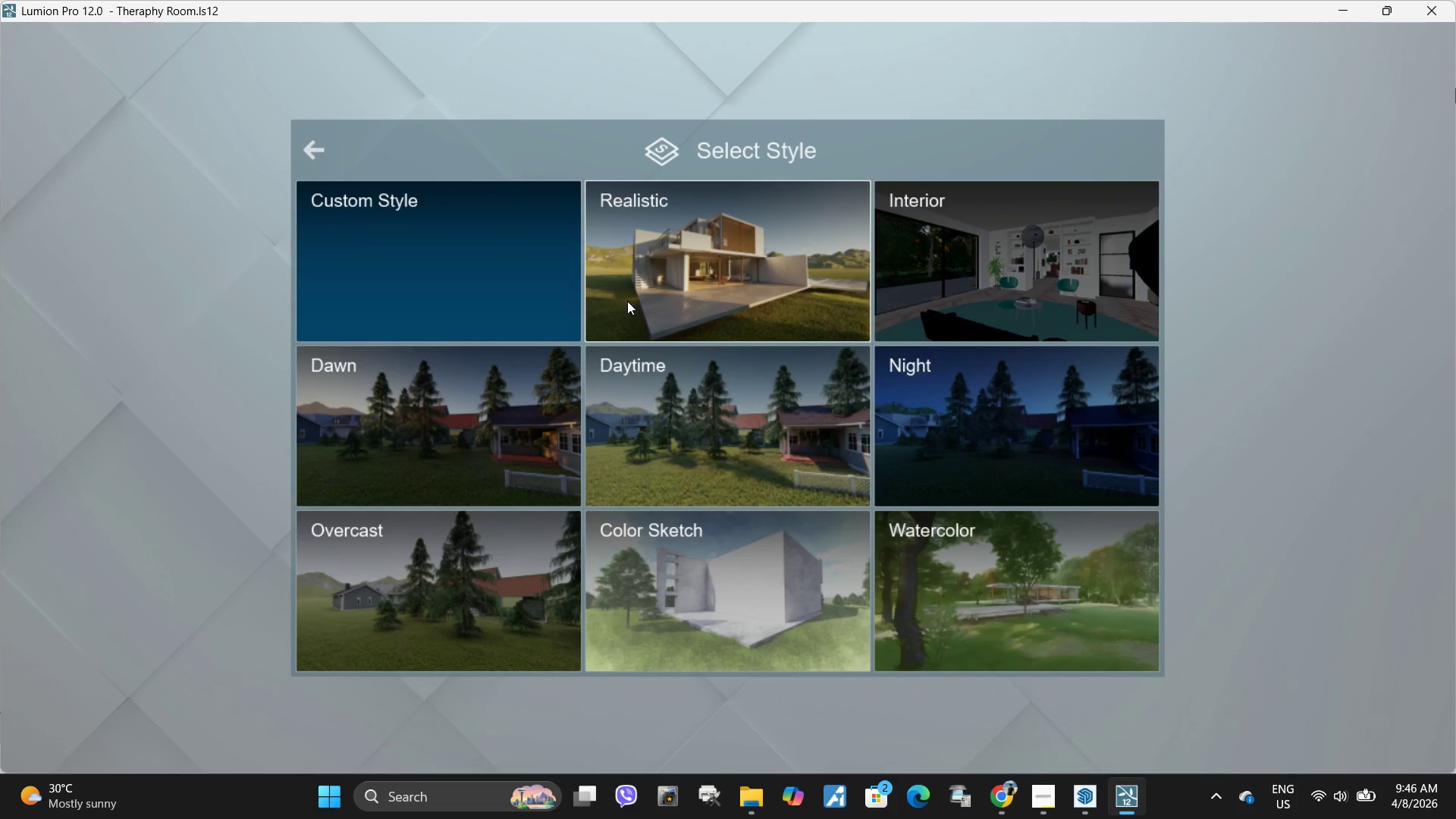 
left_click([647, 273])
 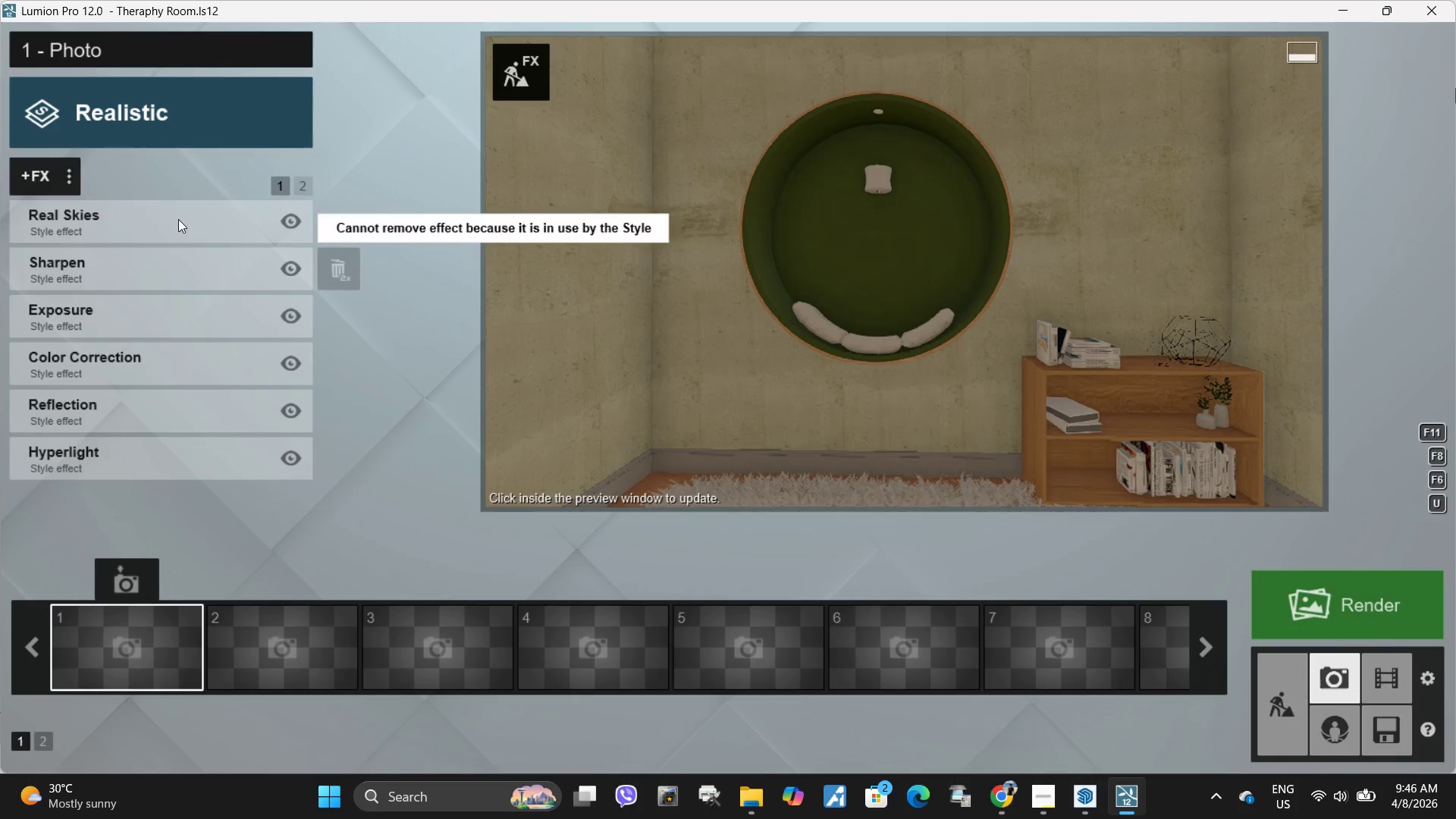 
left_click([132, 117])
 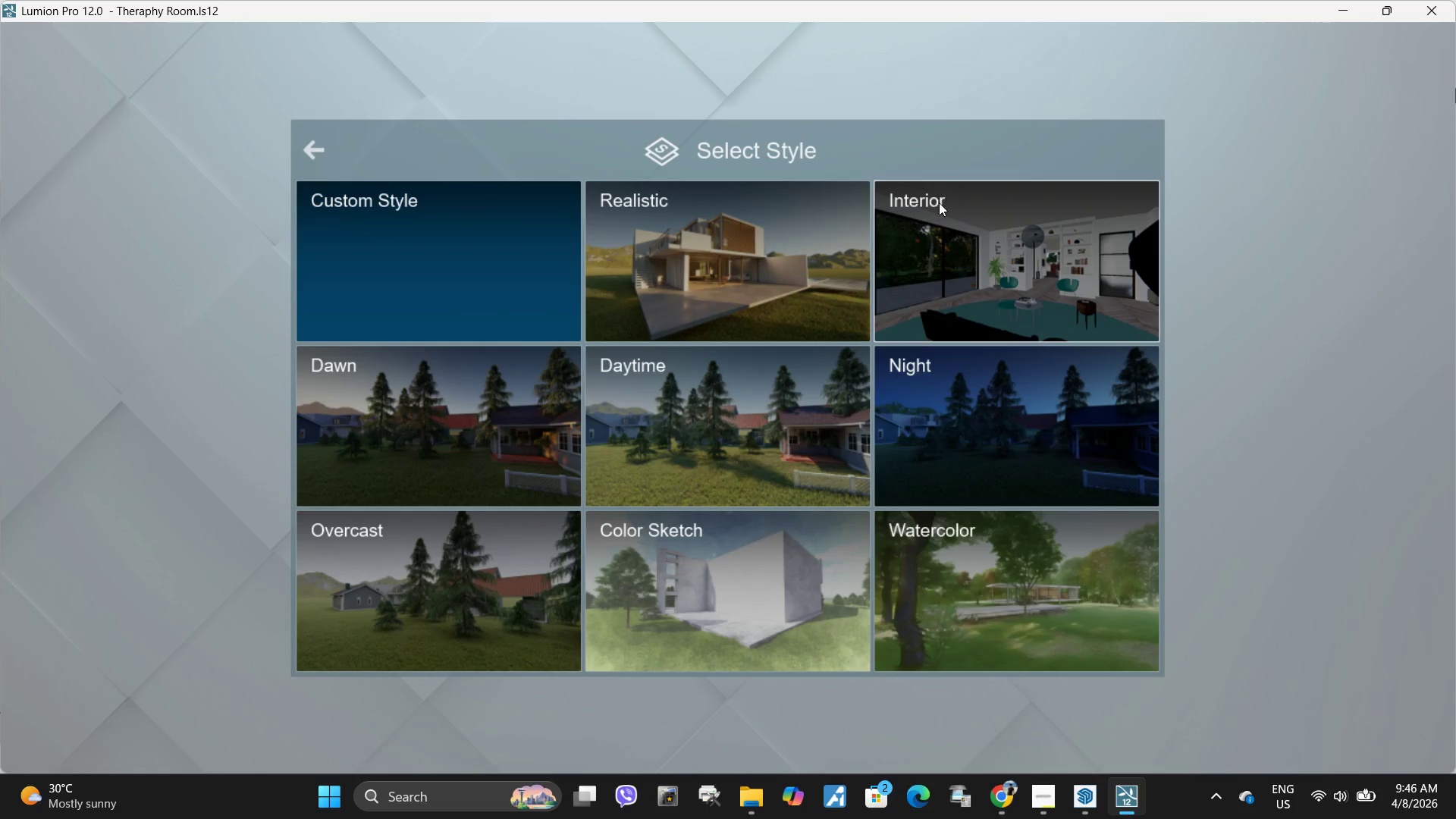 
left_click([937, 224])
 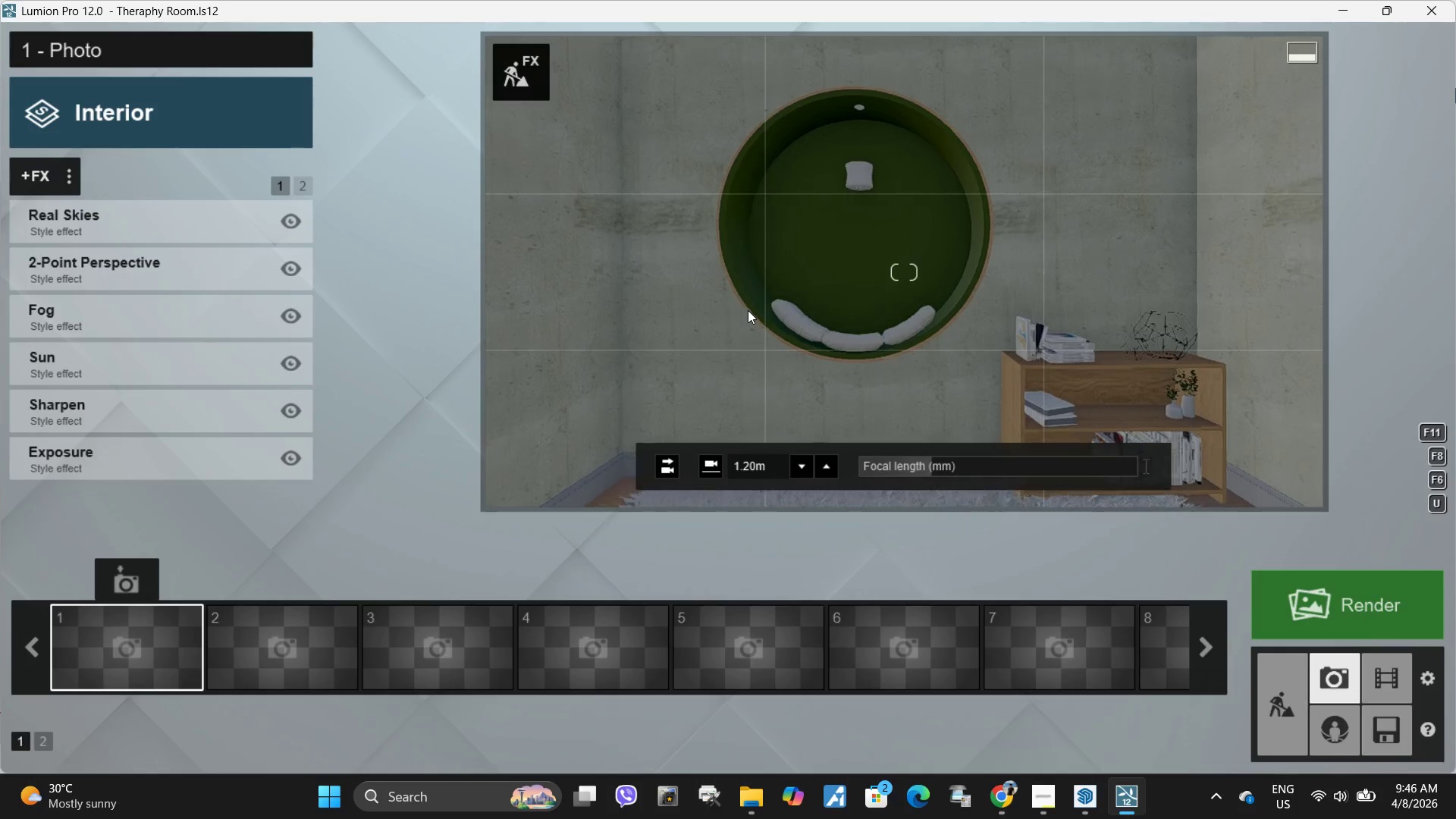 
left_click([748, 310])
 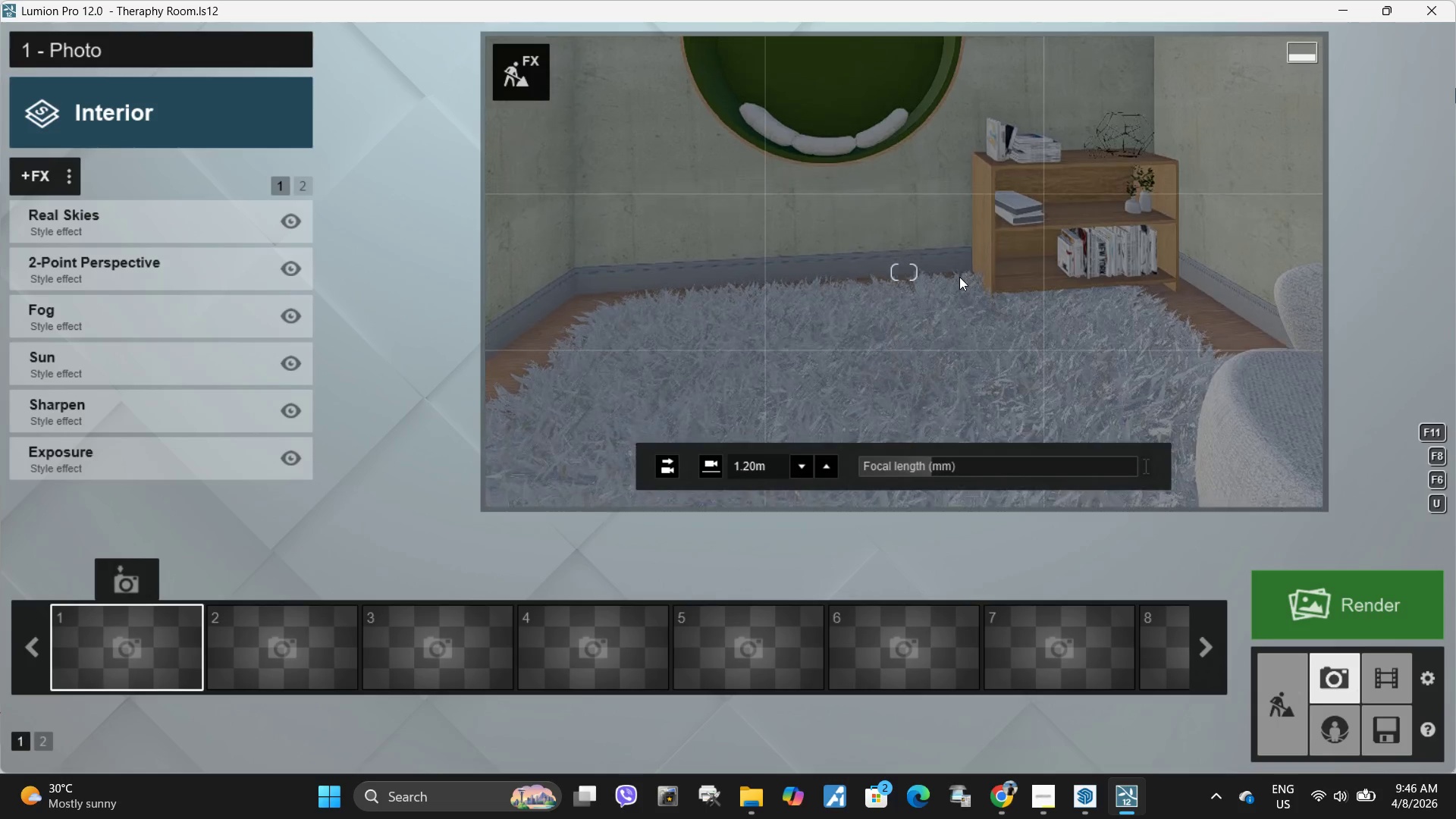 
wait(5.38)
 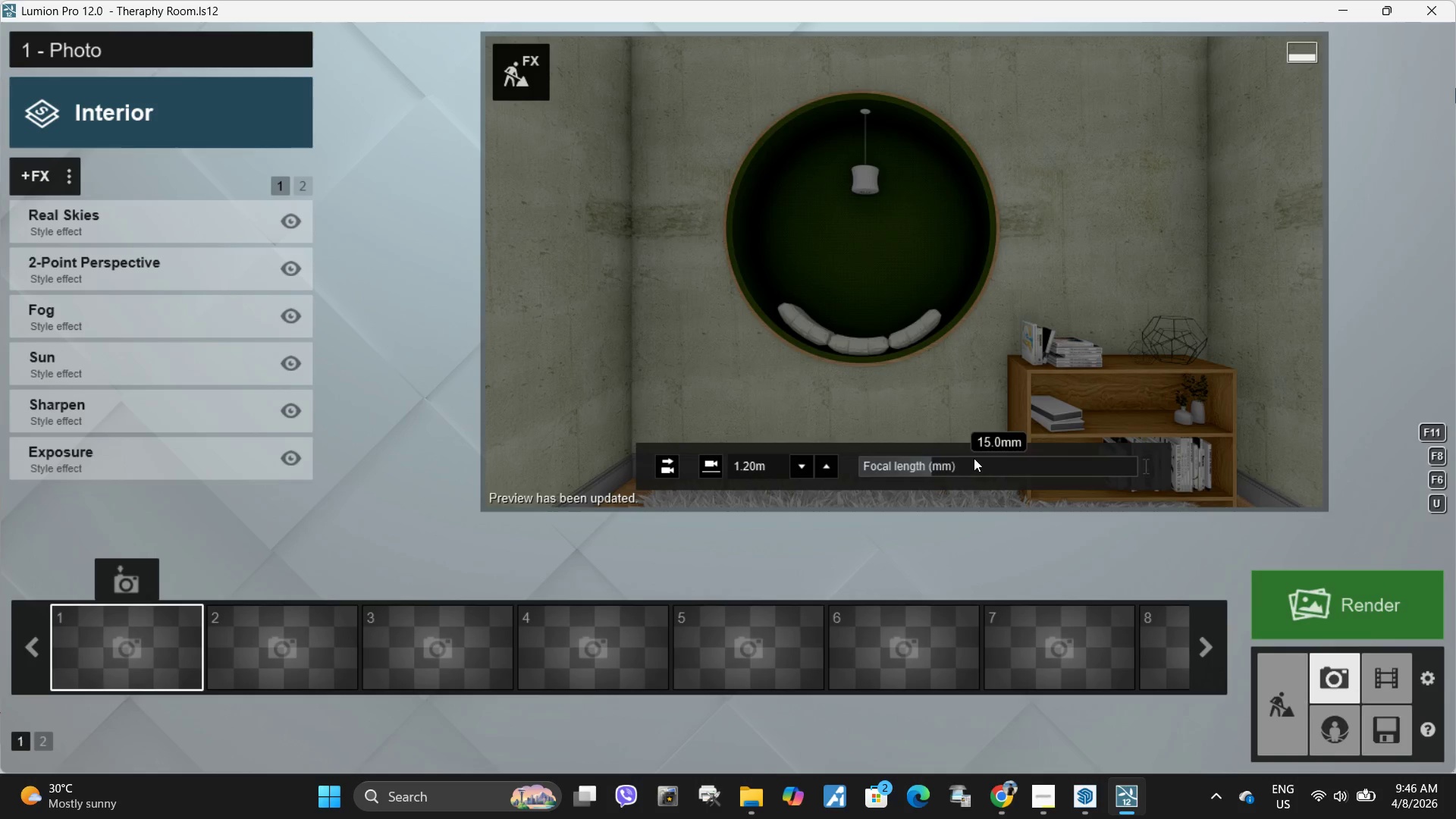 
left_click_drag(start_coordinate=[924, 463], to_coordinate=[905, 465])
 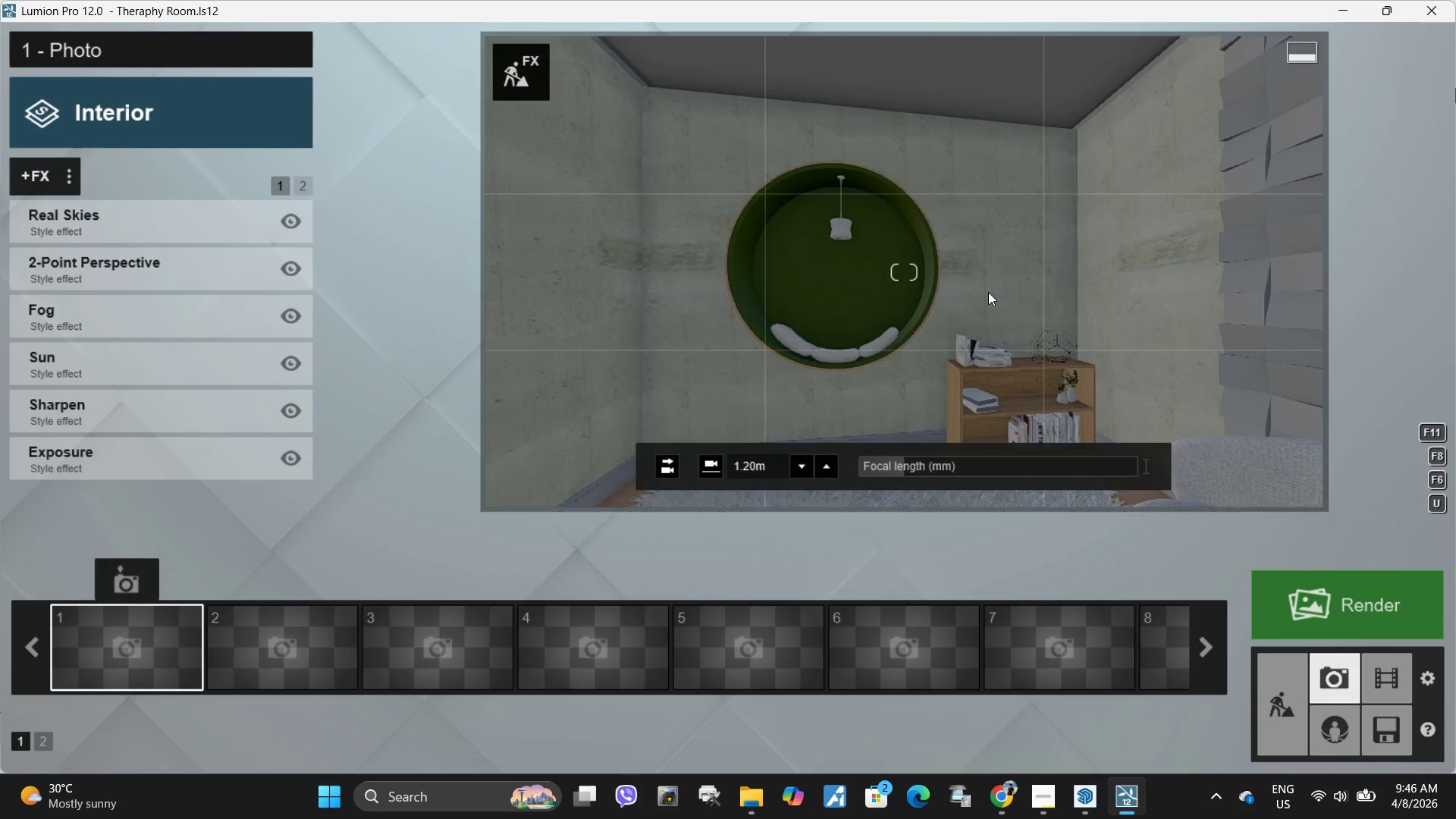 
type(aa)
 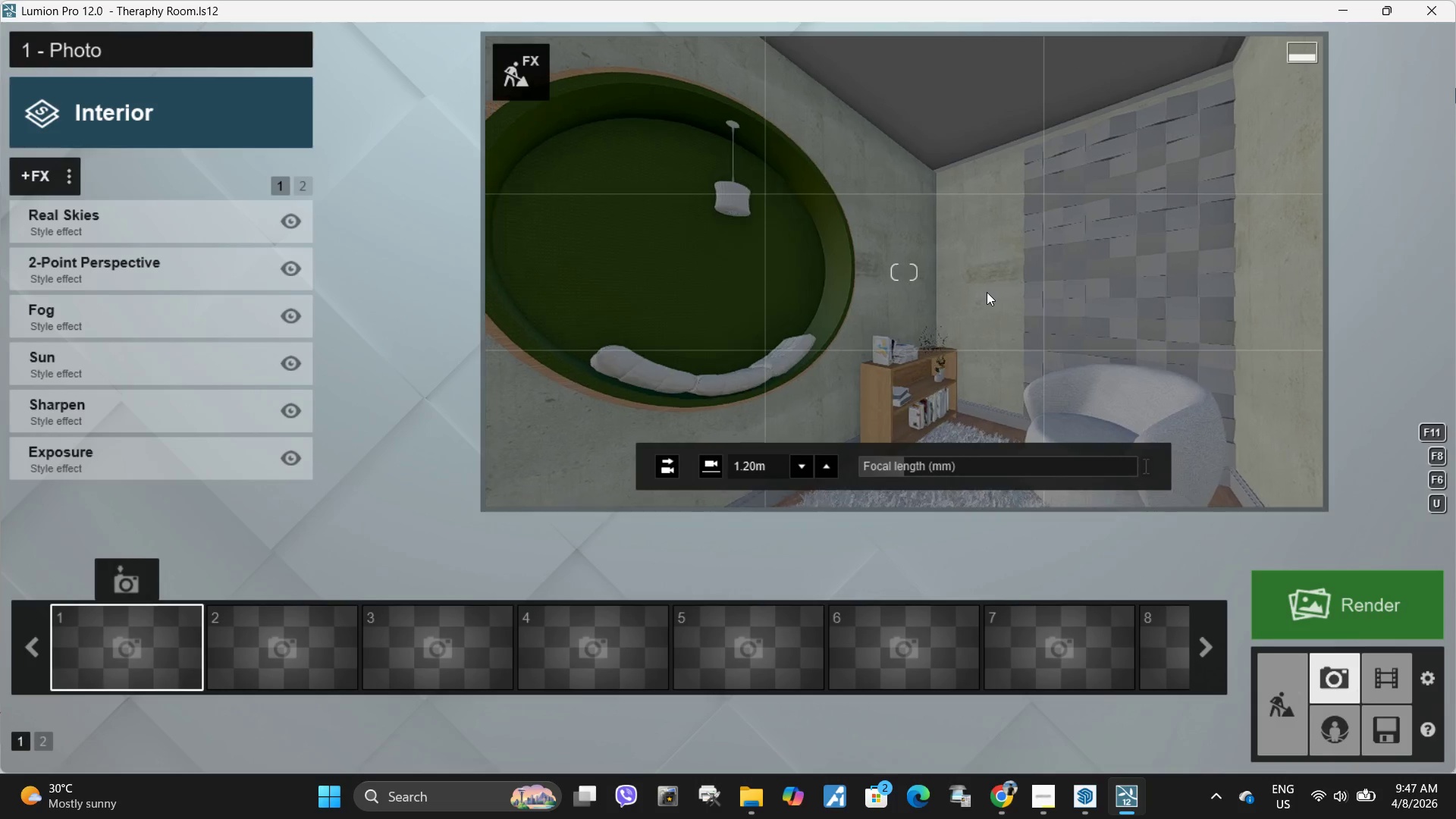 
type(dd)
 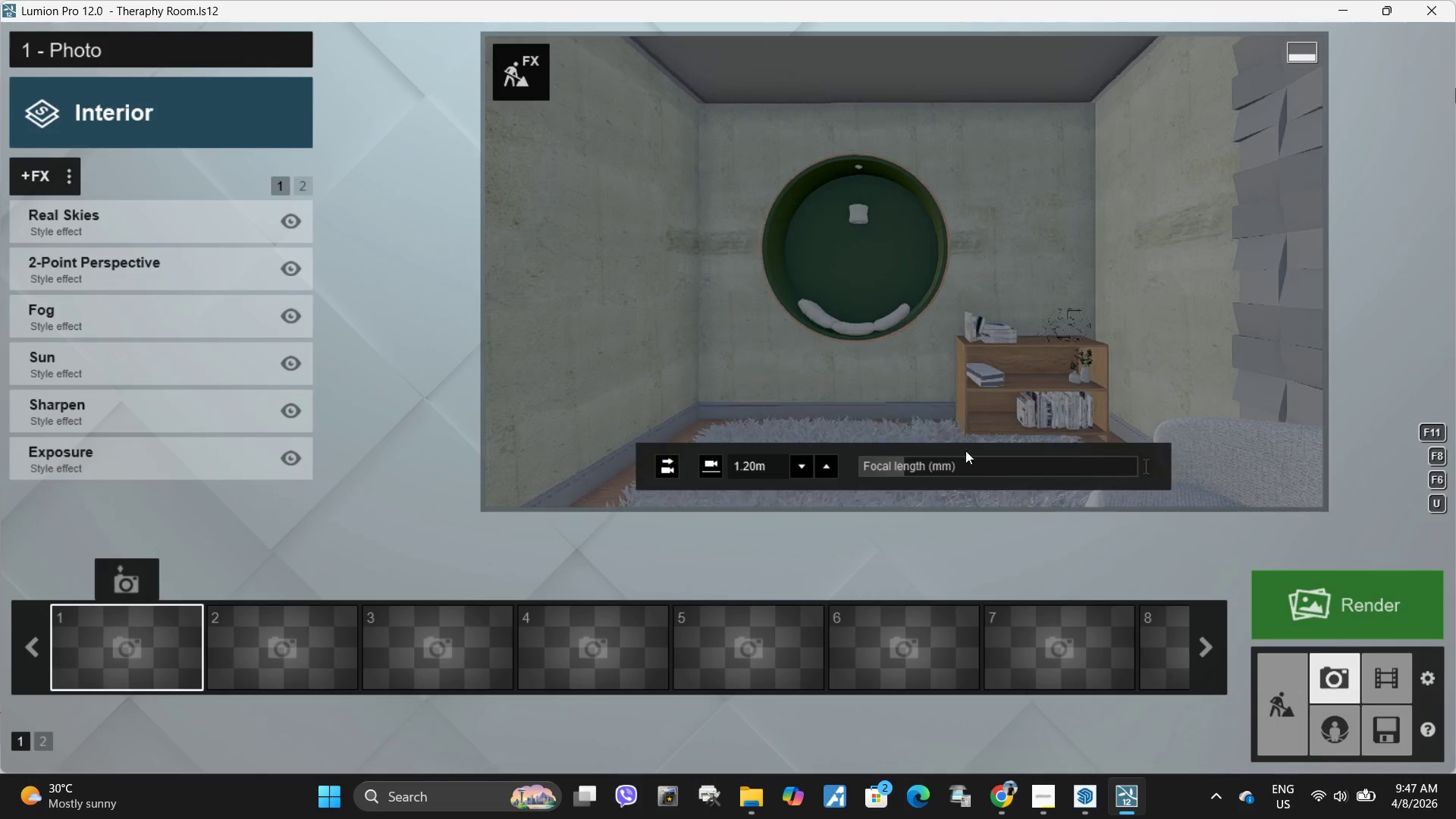 
left_click_drag(start_coordinate=[912, 466], to_coordinate=[868, 466])
 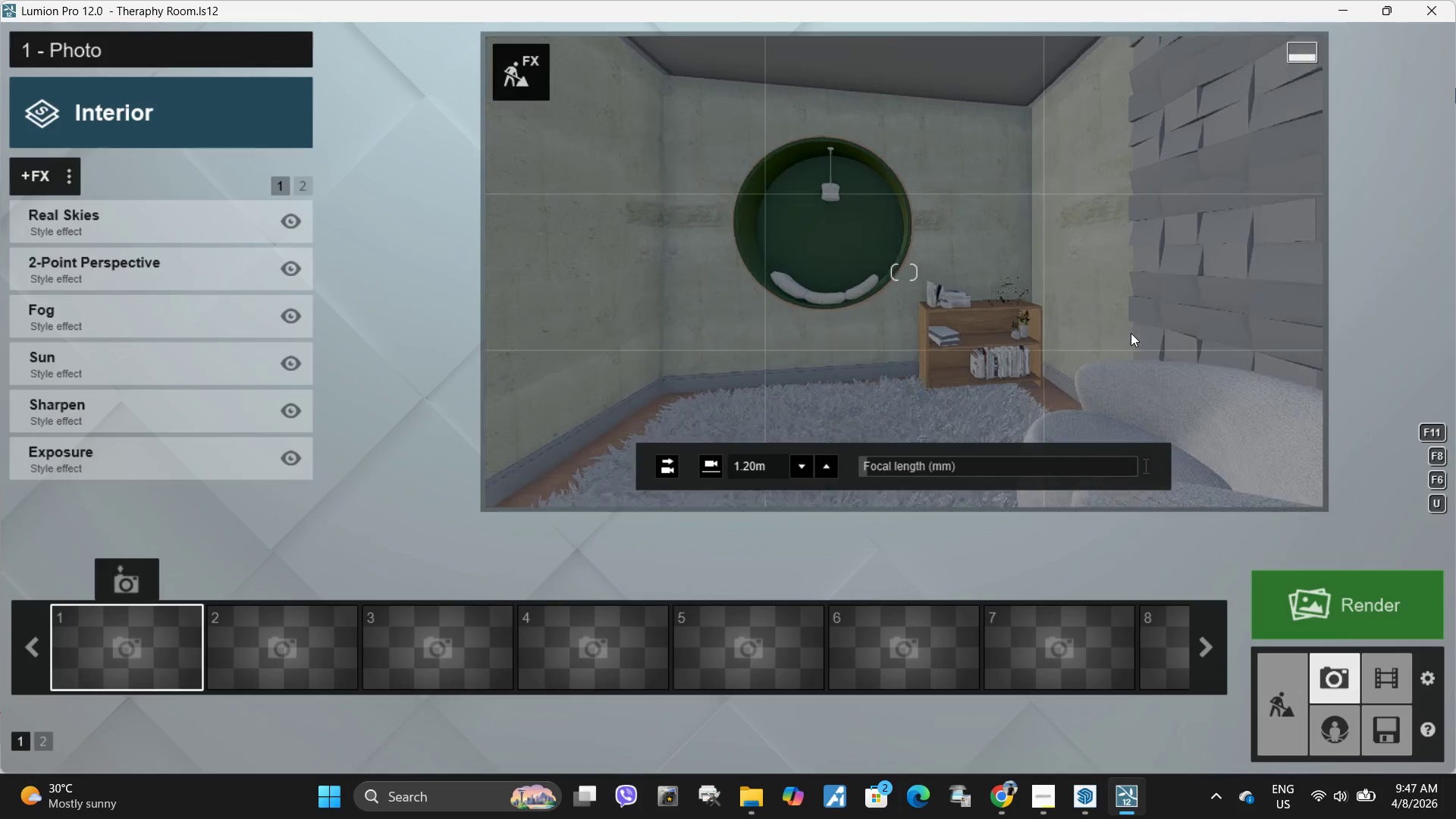 
key(A)
 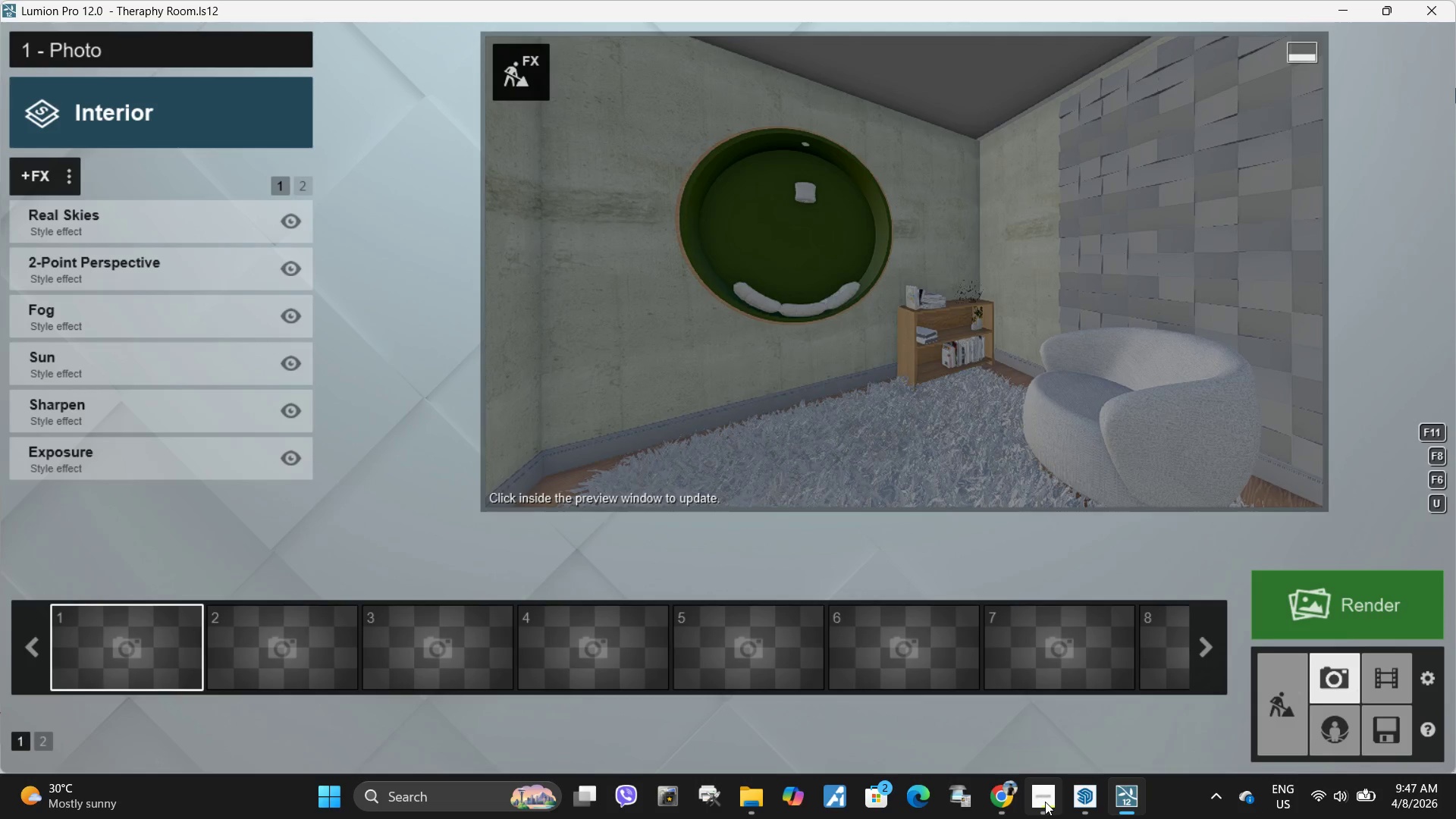 
wait(8.19)
 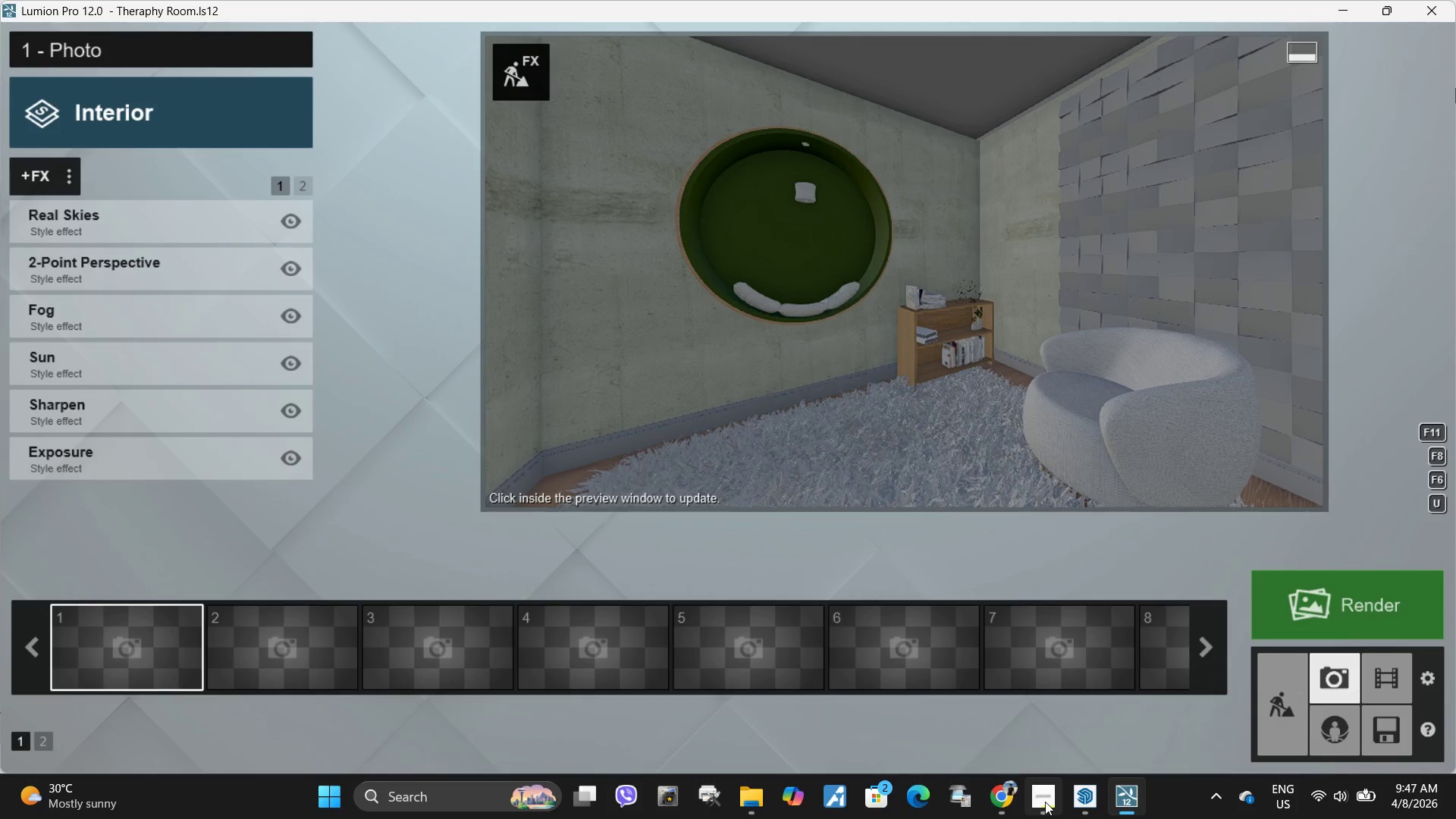 
type(awaawdwdwdd)
 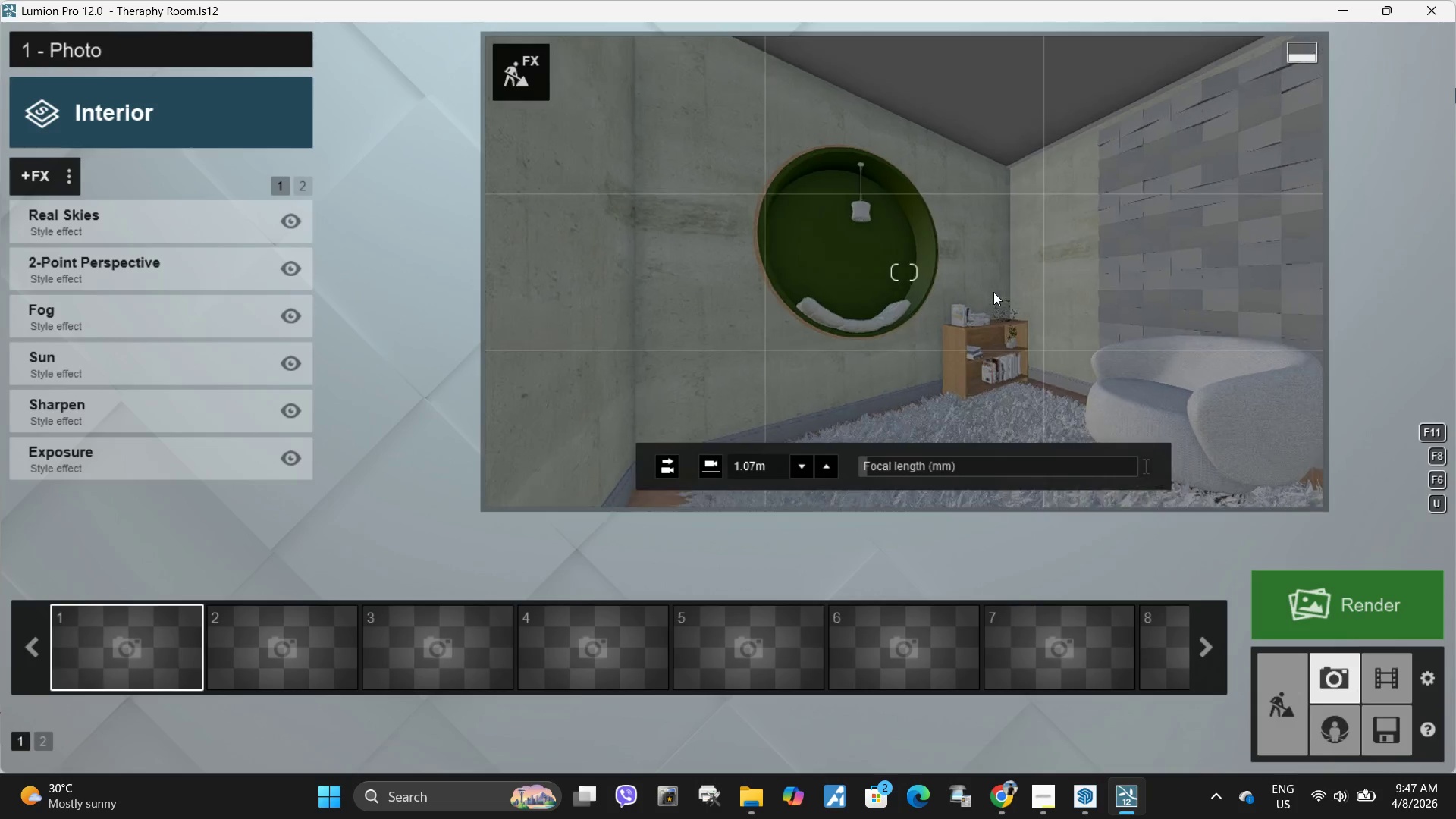 
left_click([1012, 336])
 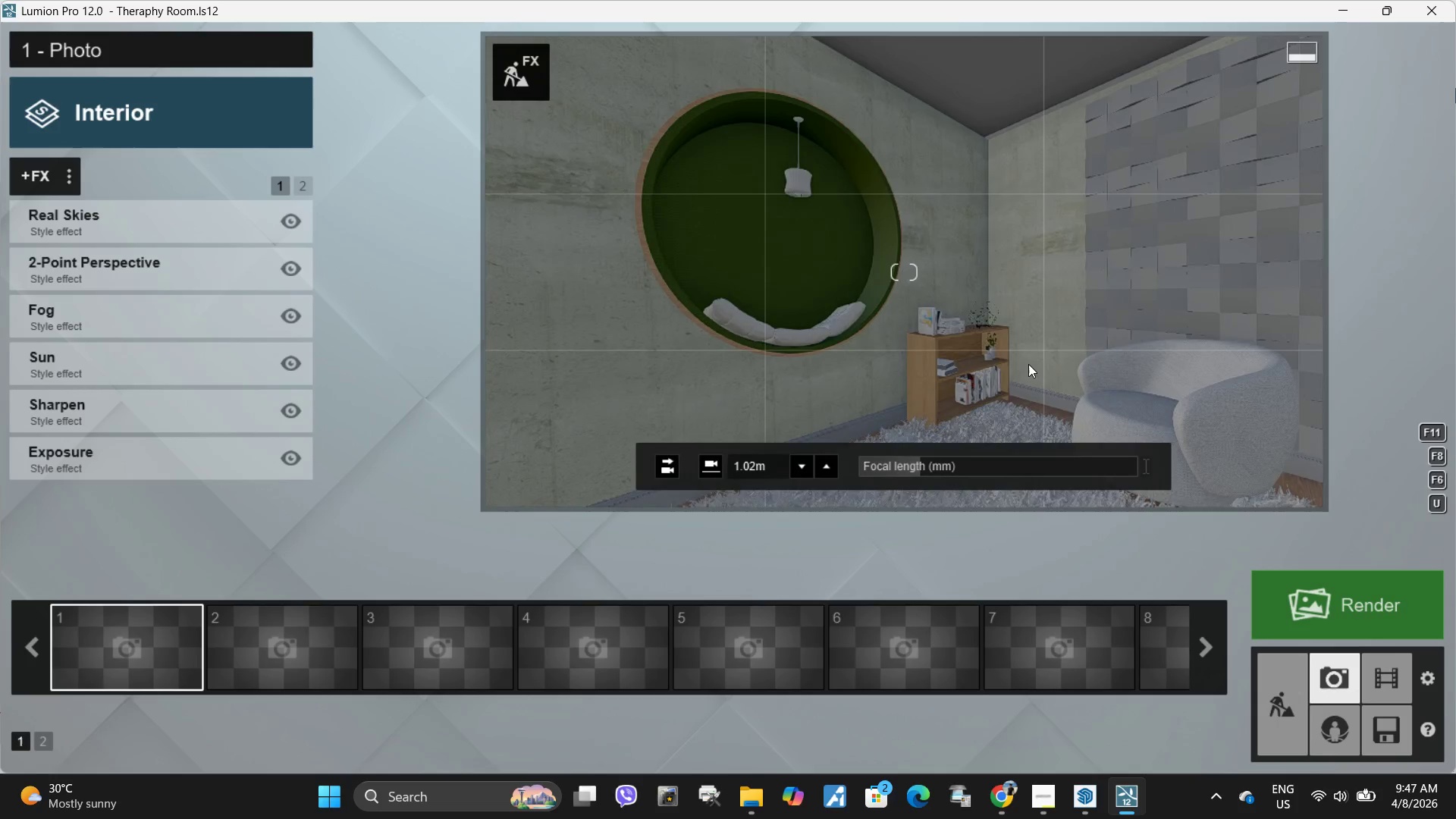 
wait(5.19)
 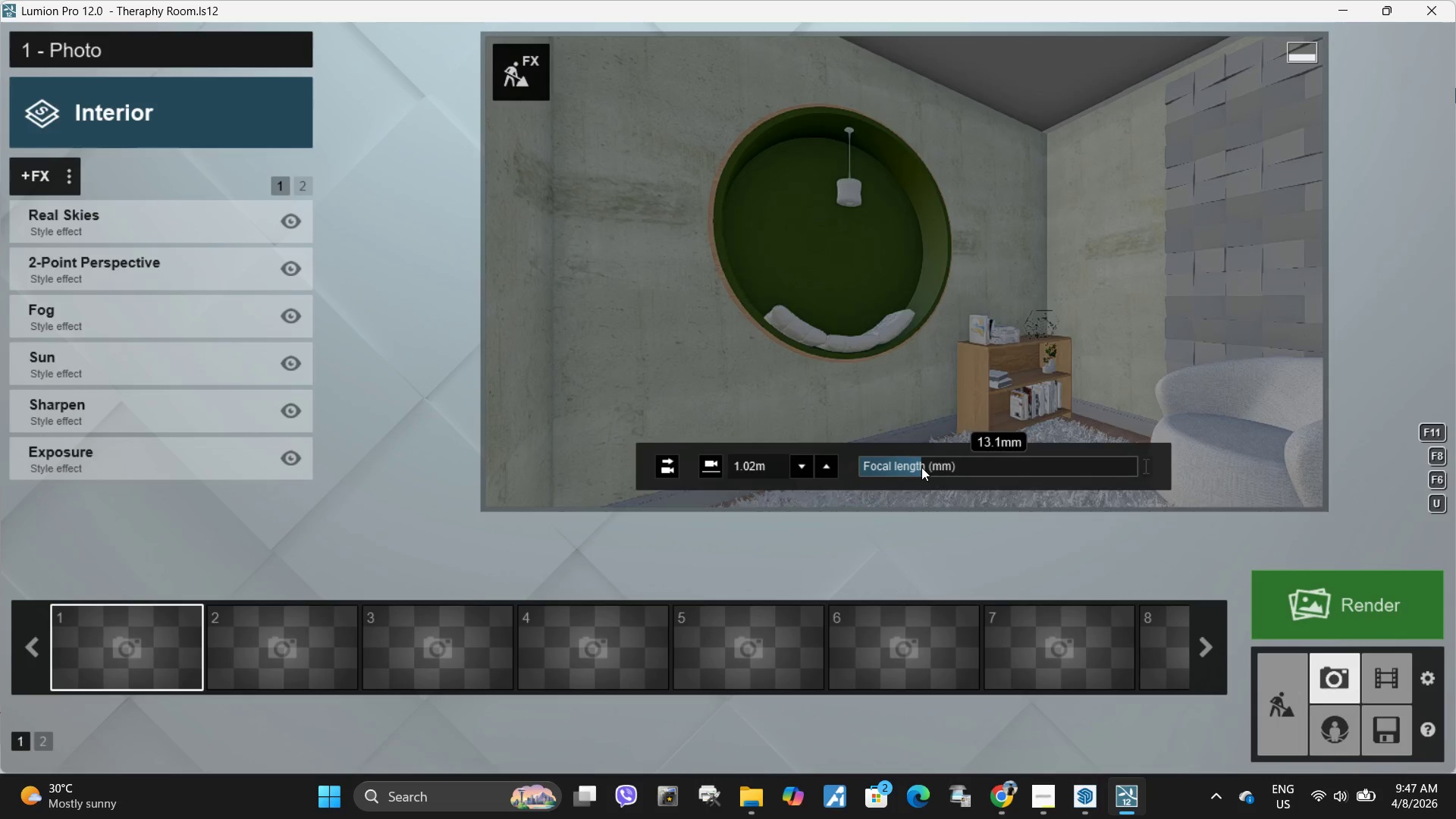 
right_click([1028, 364])
 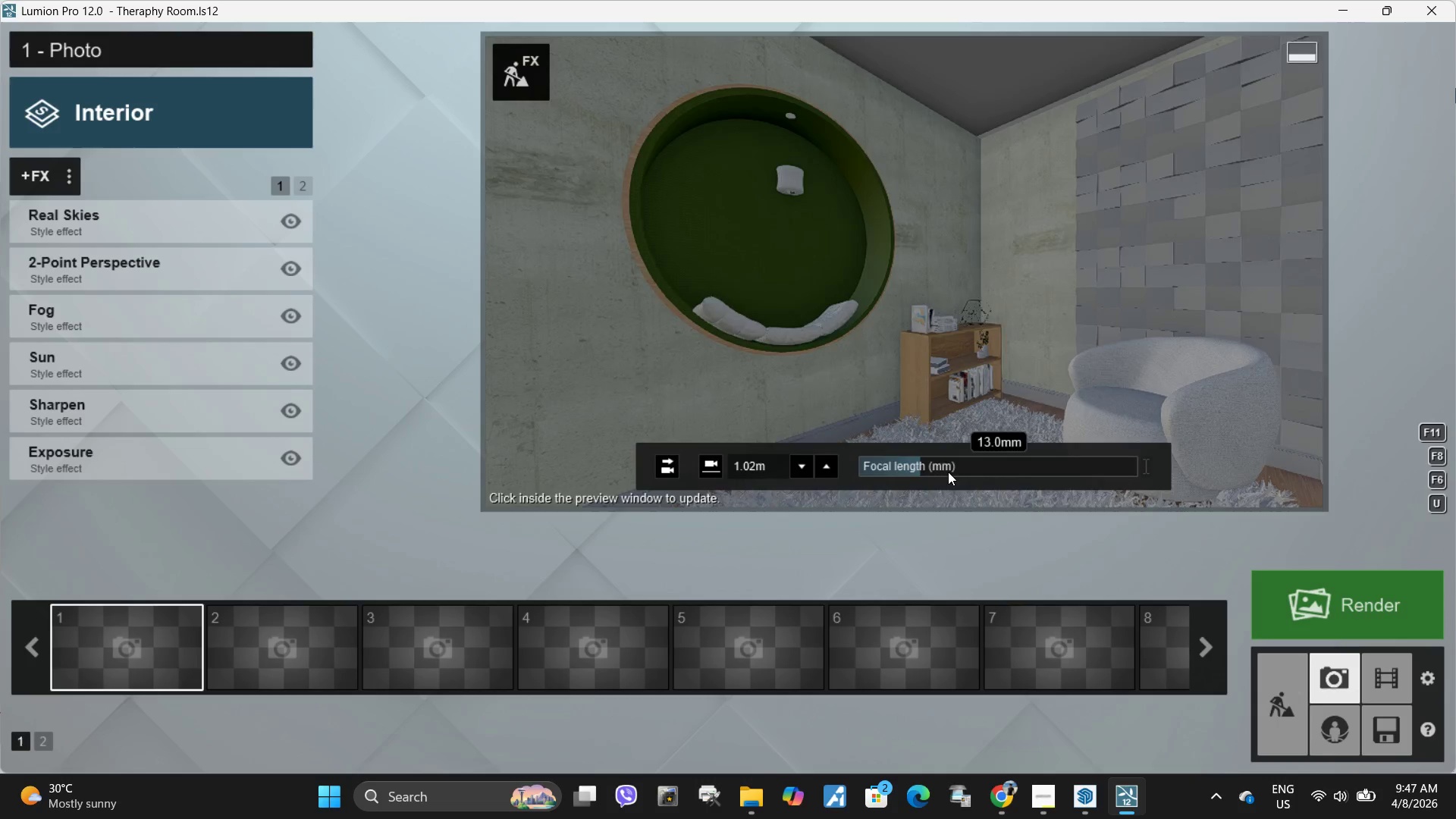 
left_click_drag(start_coordinate=[948, 472], to_coordinate=[923, 464])
 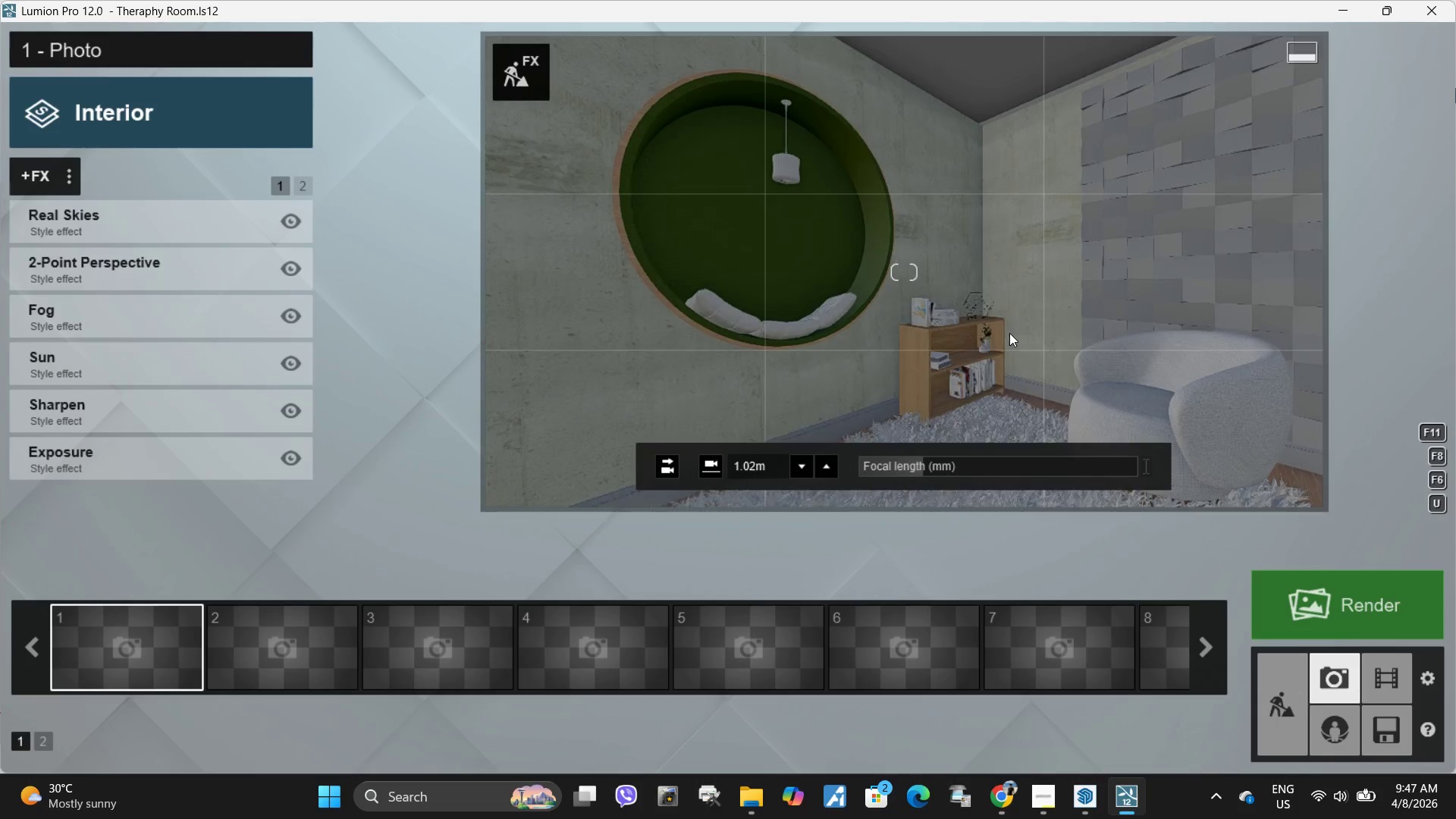 
left_click([1009, 333])
 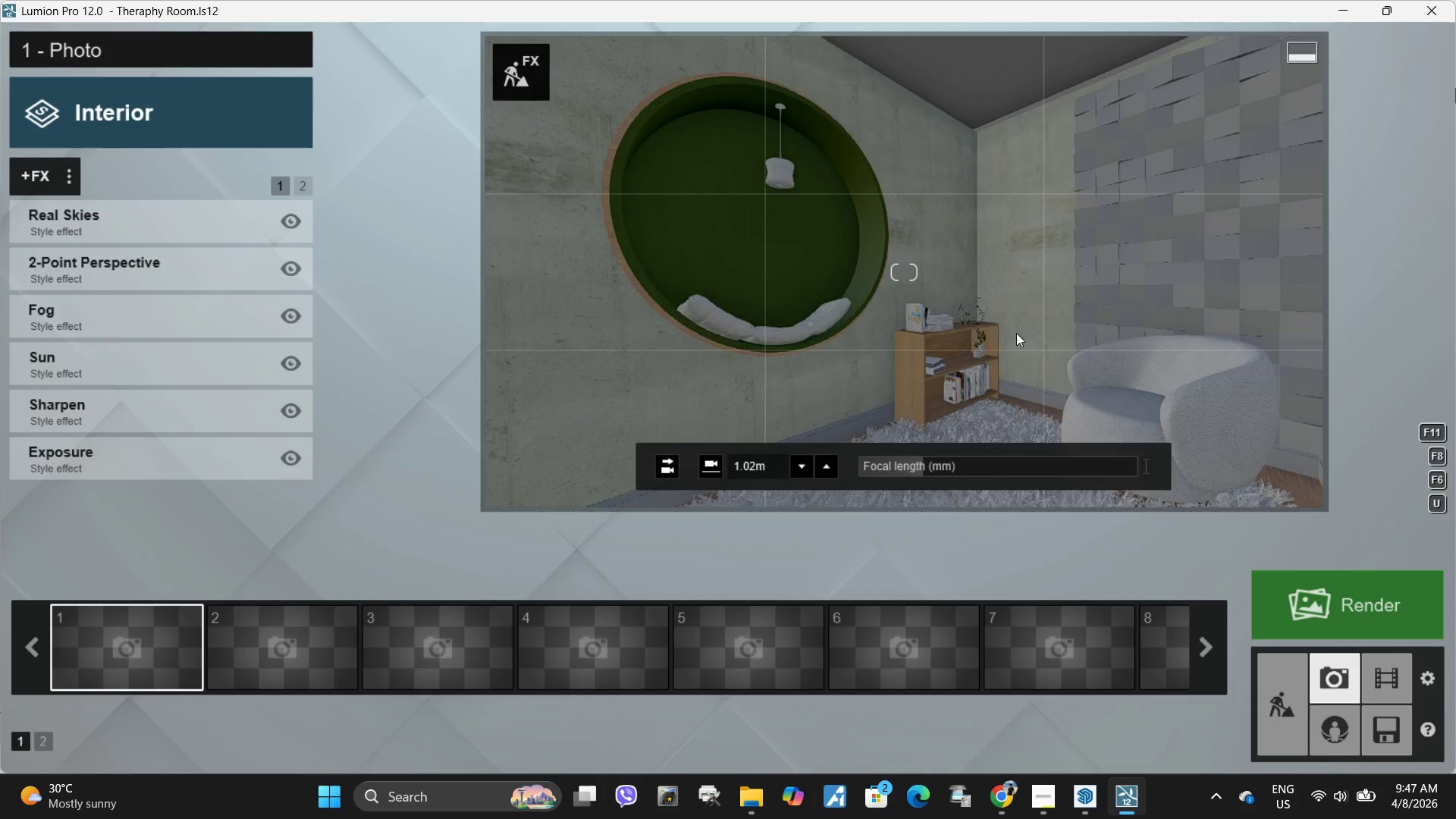 
left_click([1016, 333])
 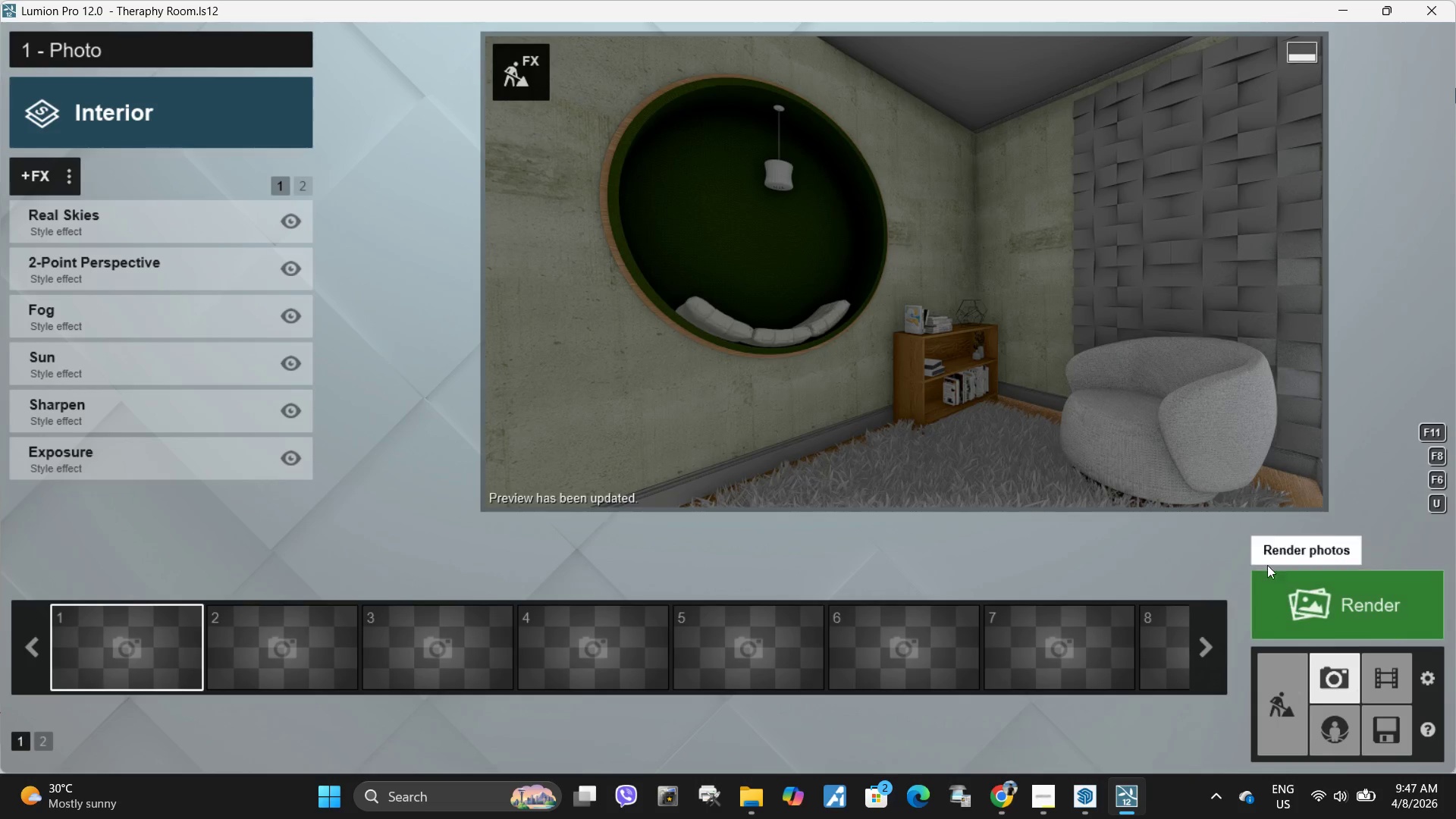 
left_click([118, 578])
 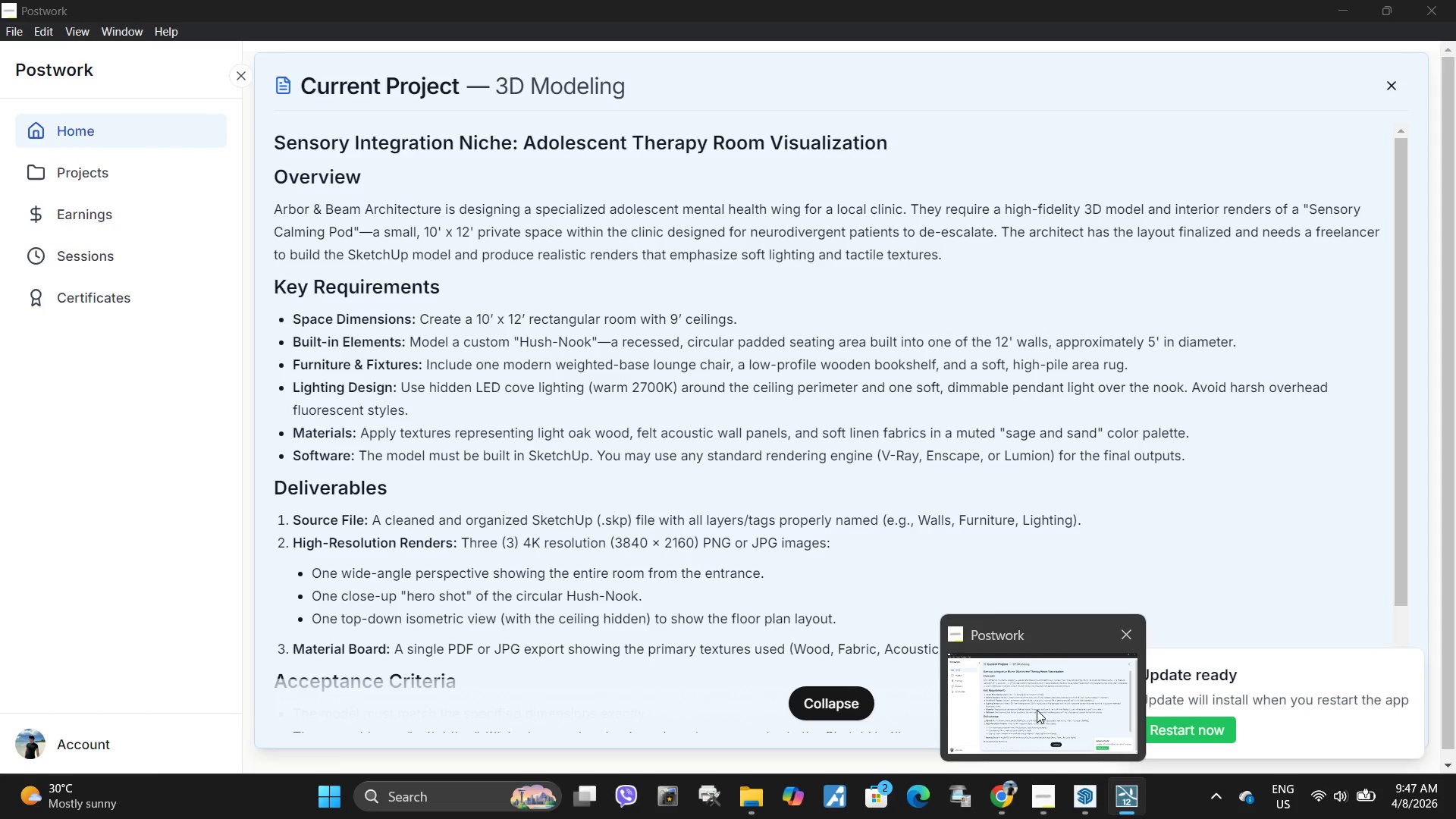 
wait(5.7)
 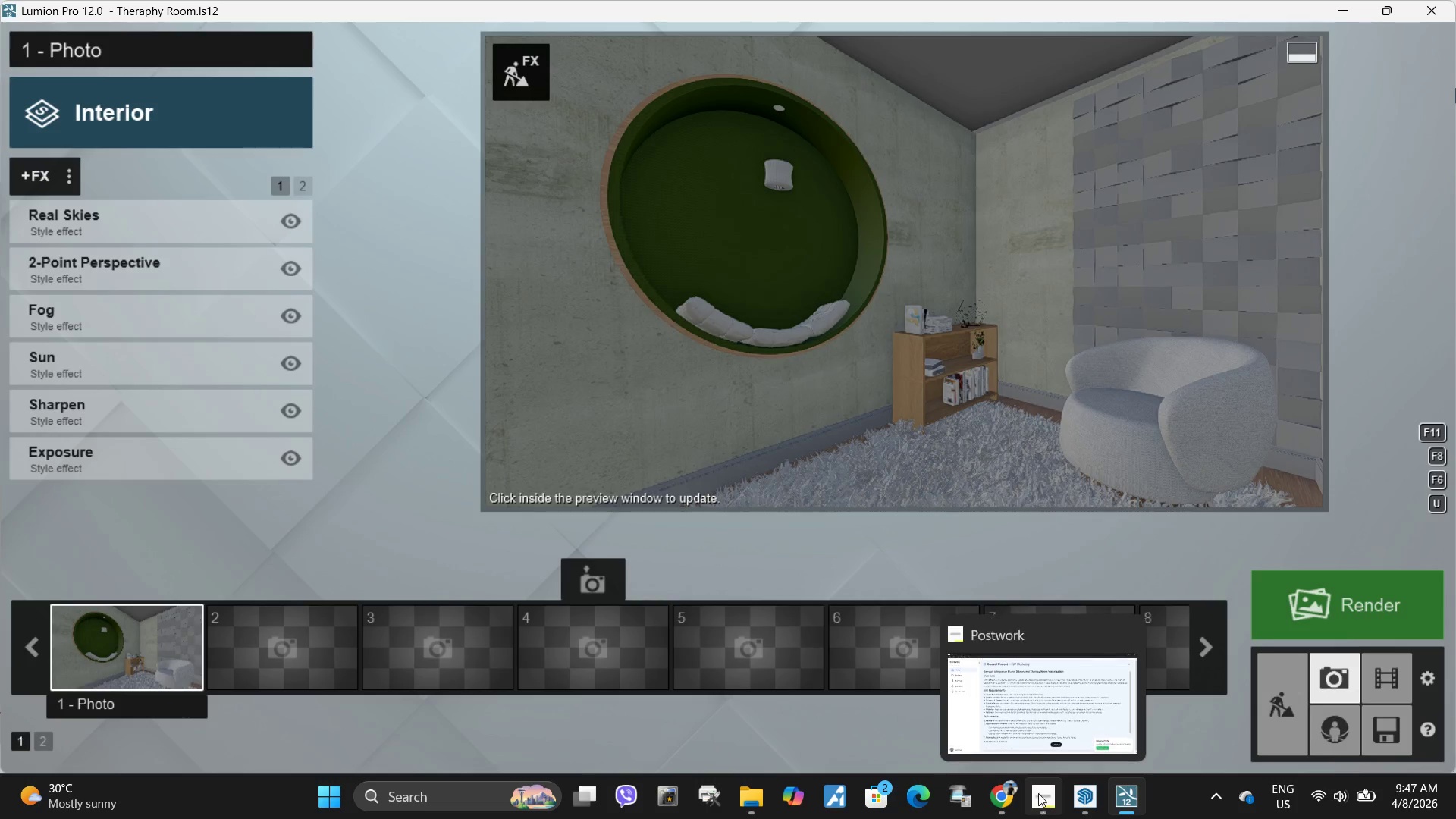 
type(ddwwqasqew)
 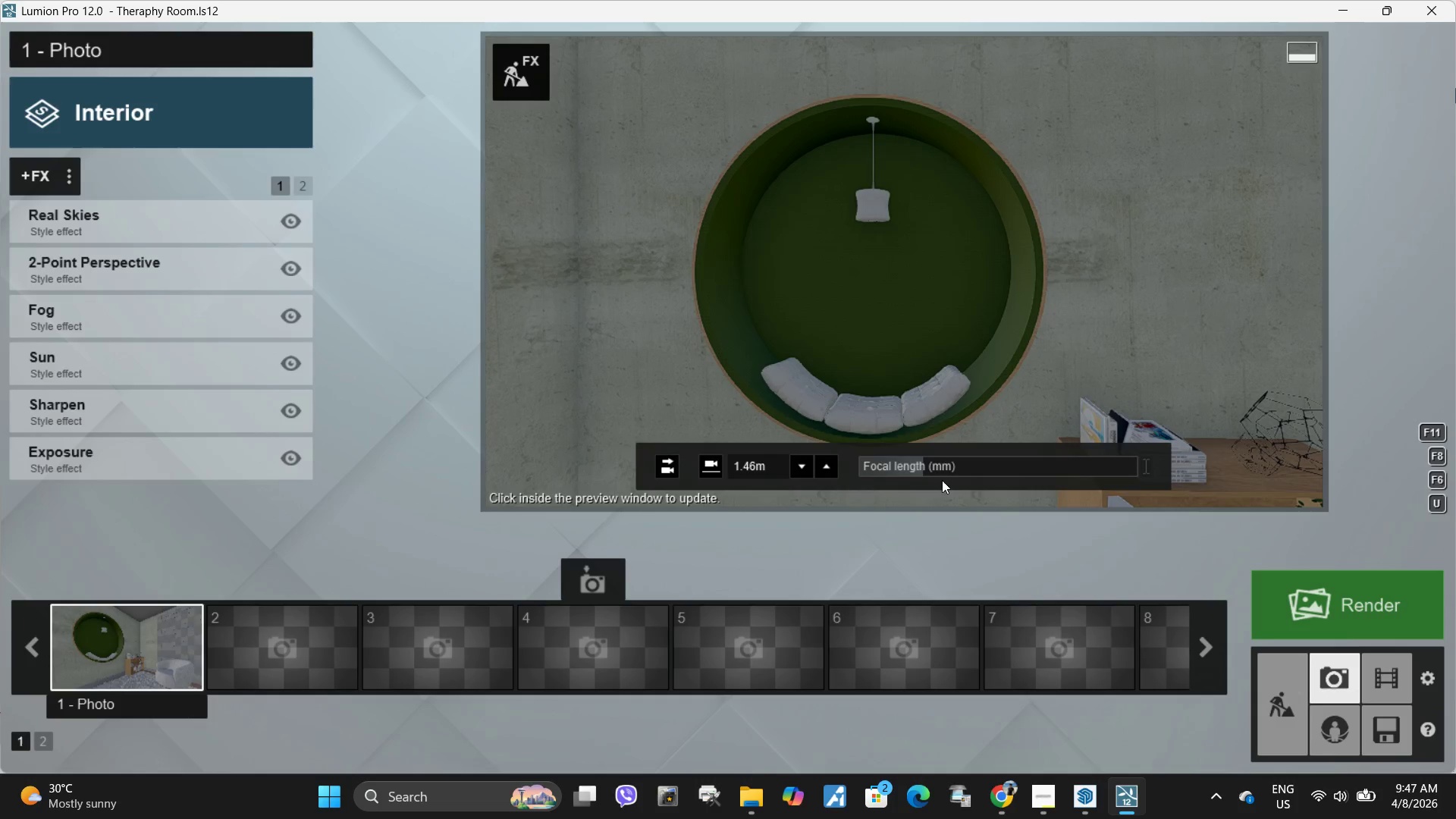 
left_click_drag(start_coordinate=[928, 469], to_coordinate=[959, 467])
 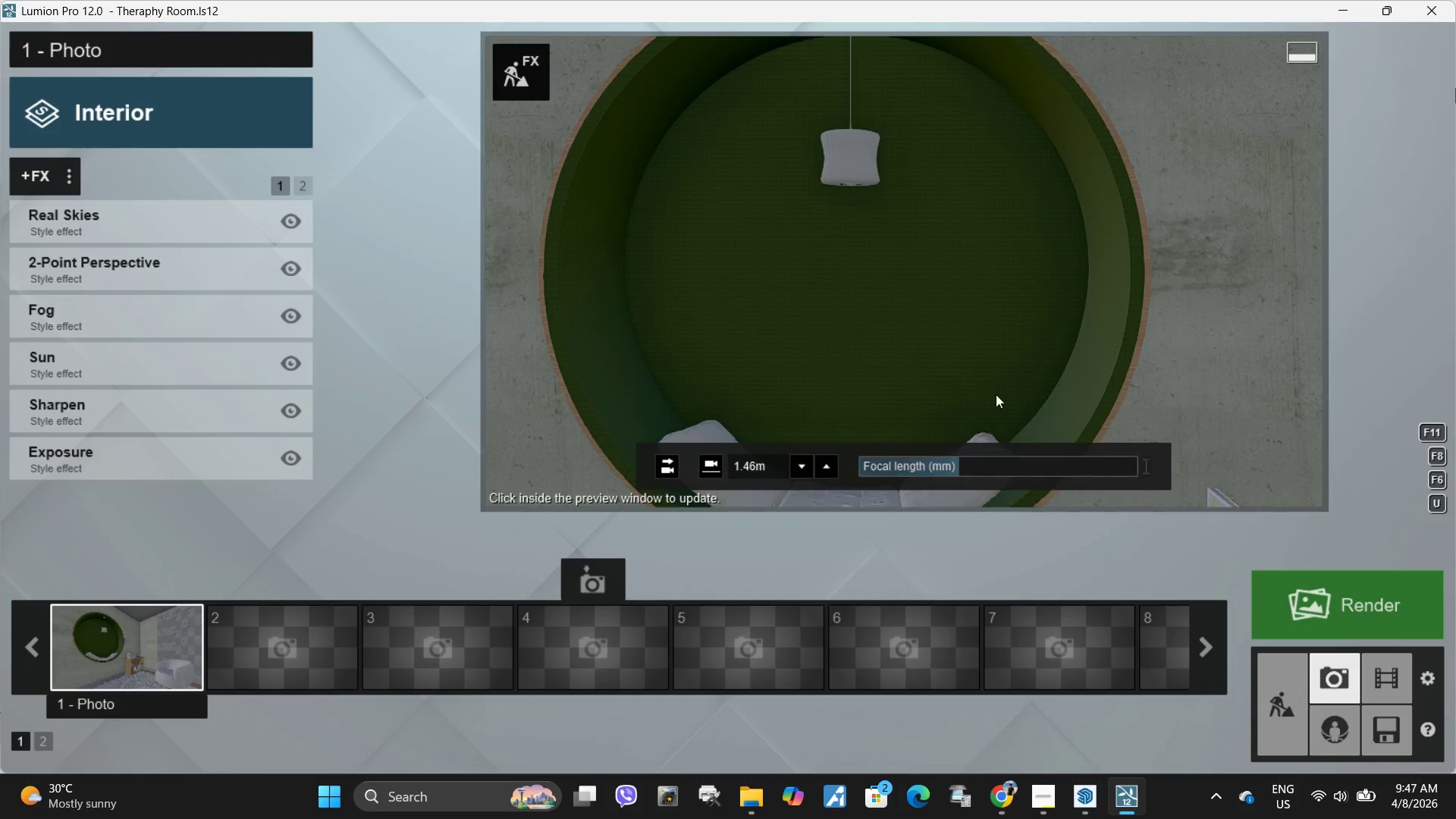 
type(sswwa)
 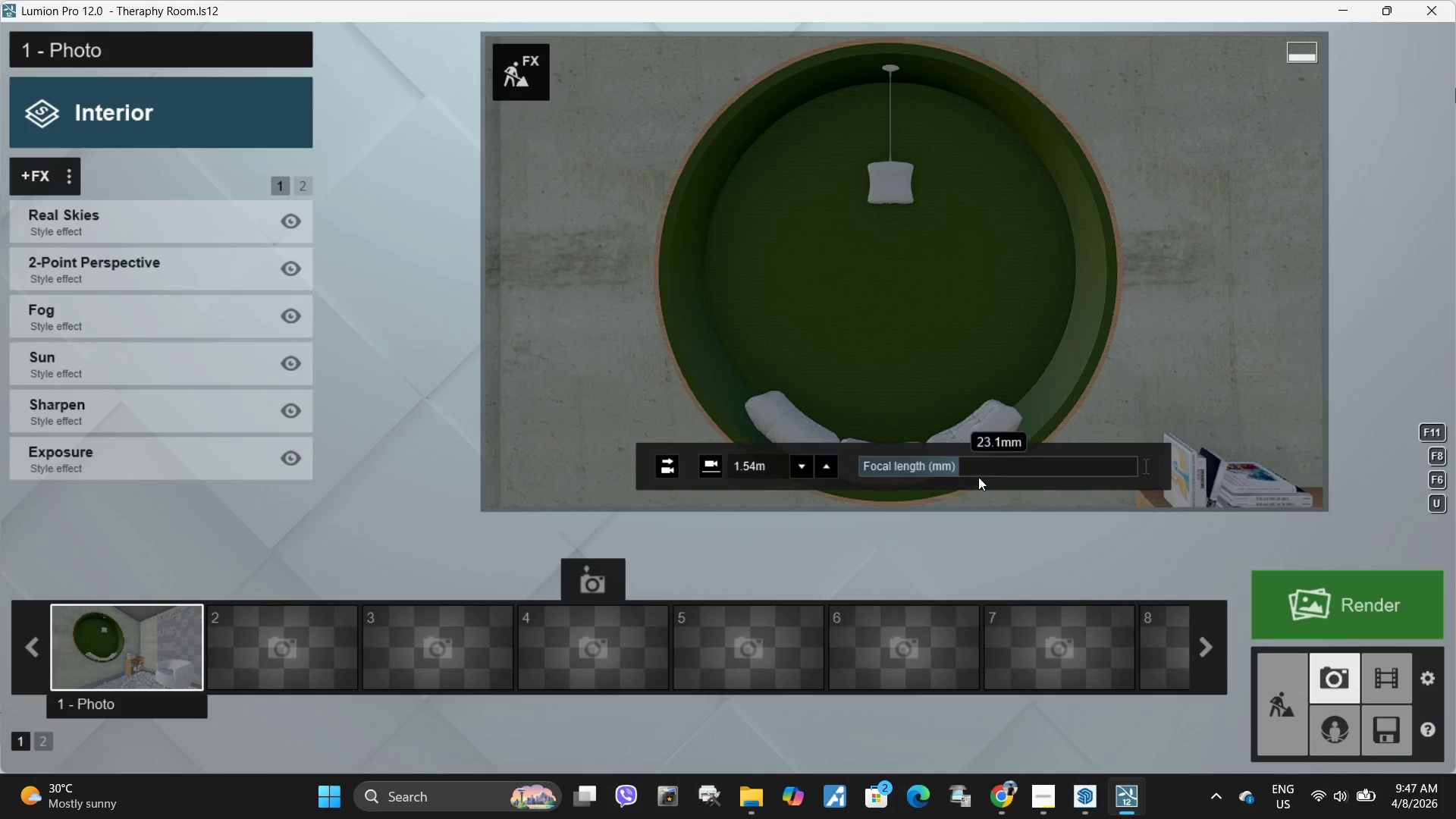 
left_click_drag(start_coordinate=[959, 464], to_coordinate=[954, 468])
 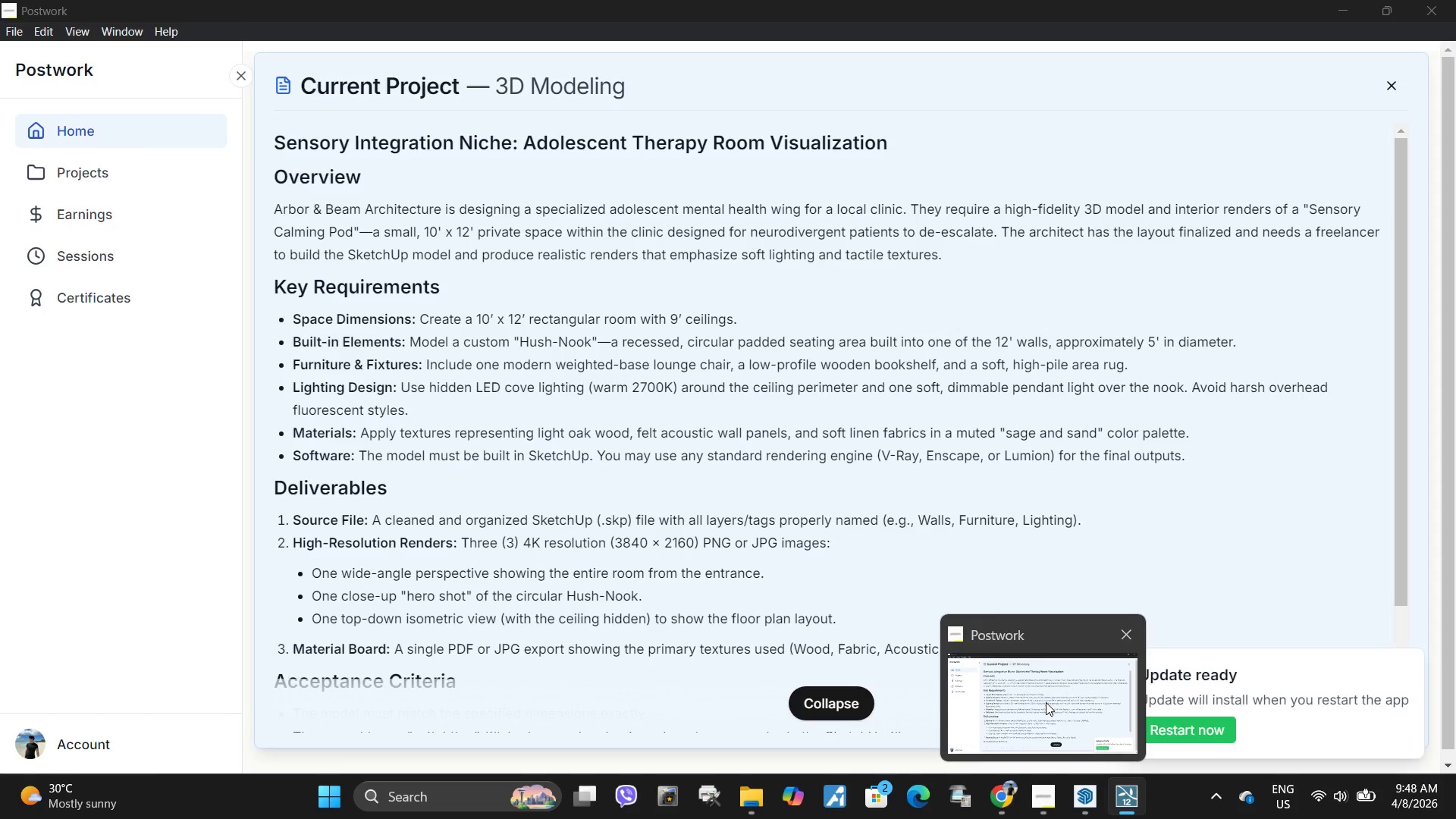 
wait(17.58)
 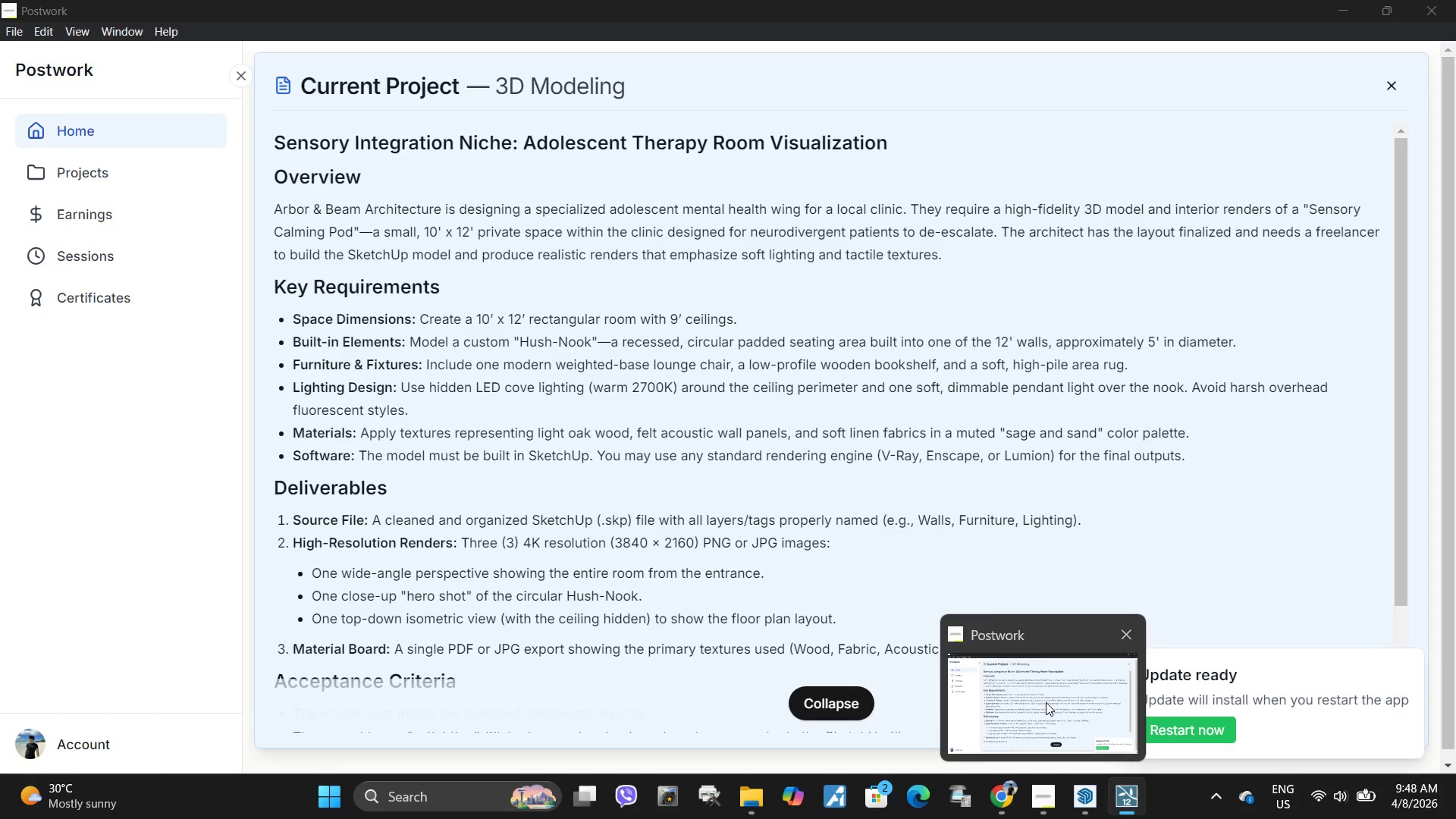 
type(aadad)
 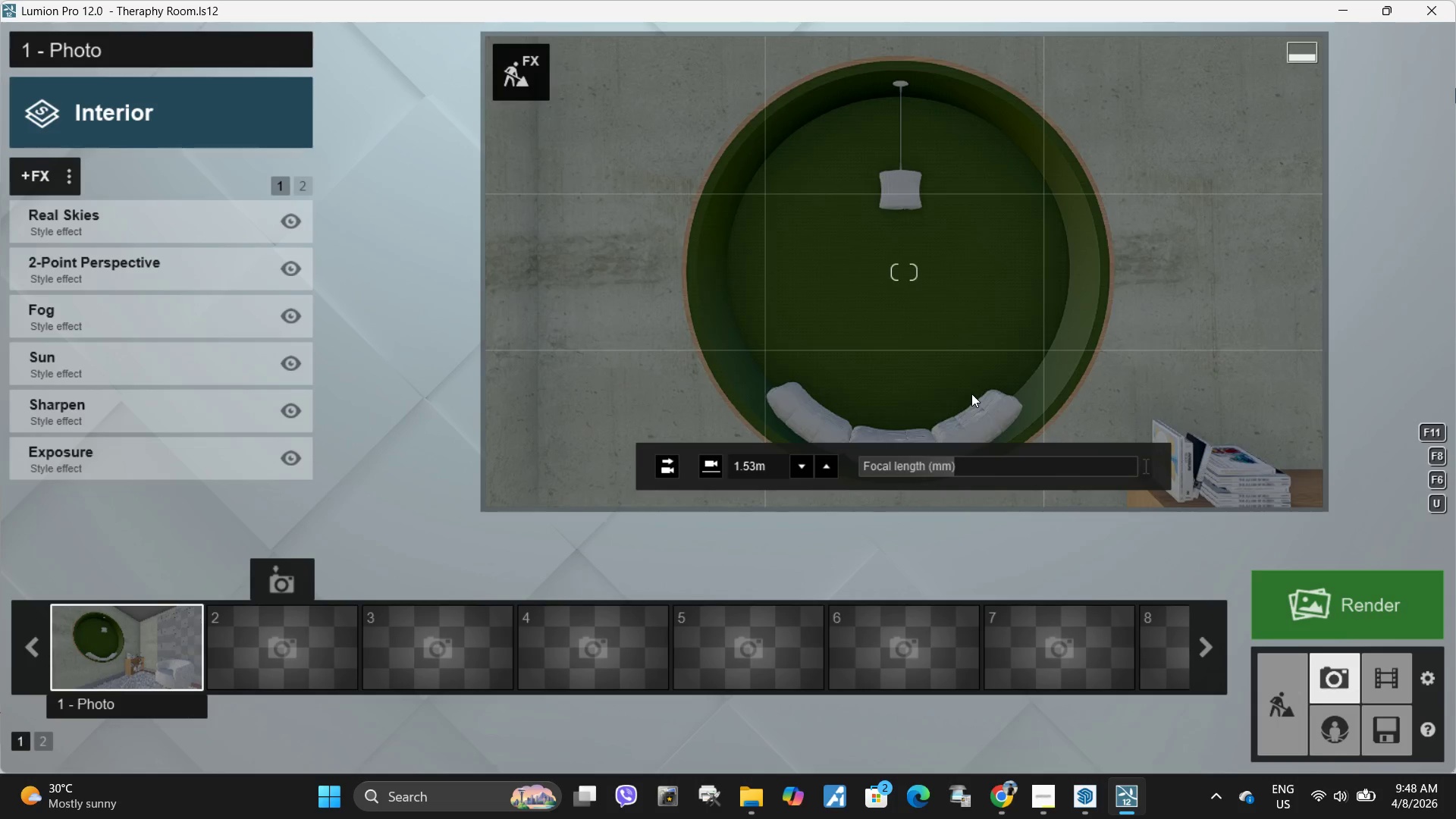 
left_click([278, 562])
 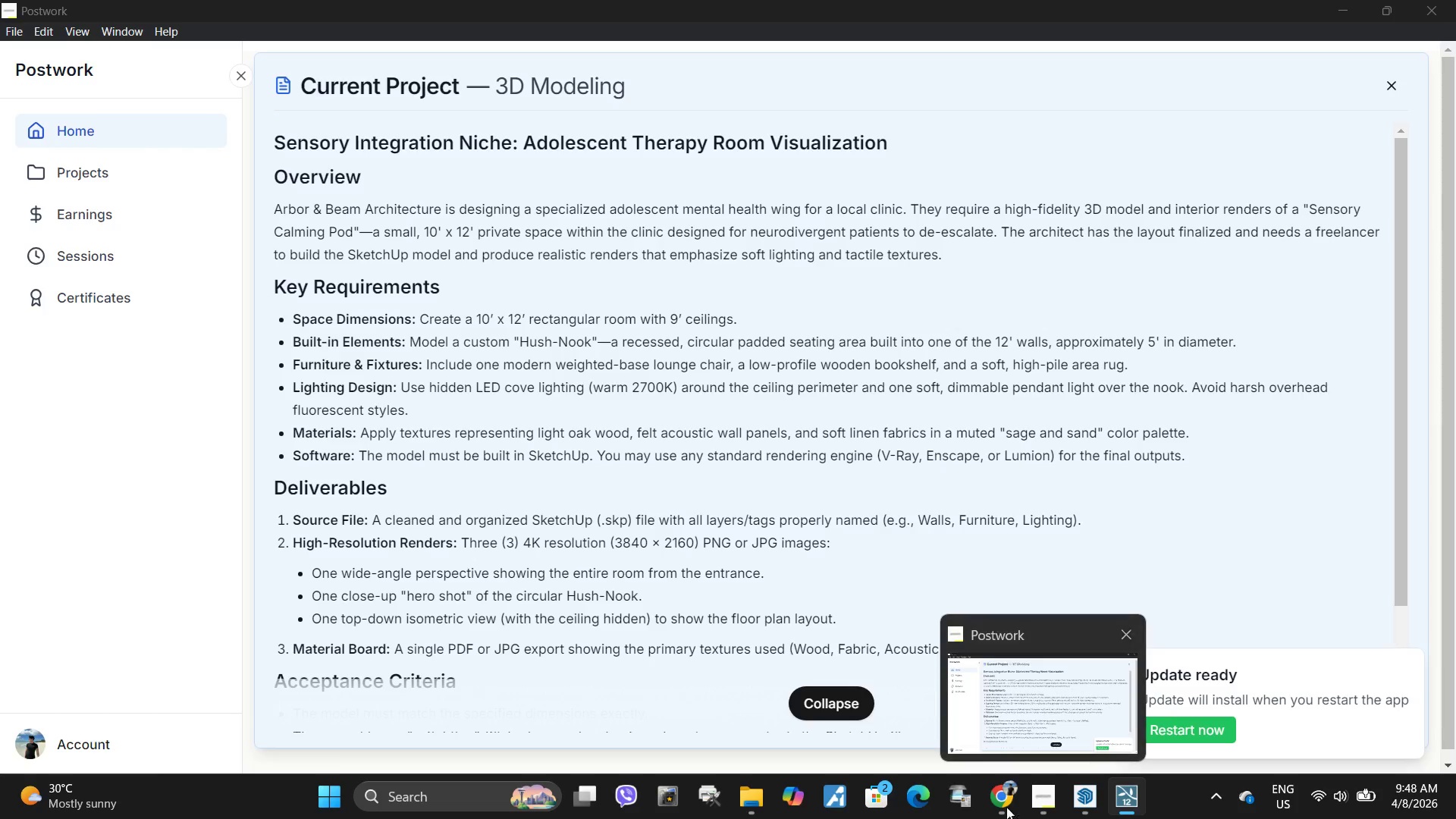 
wait(5.53)
 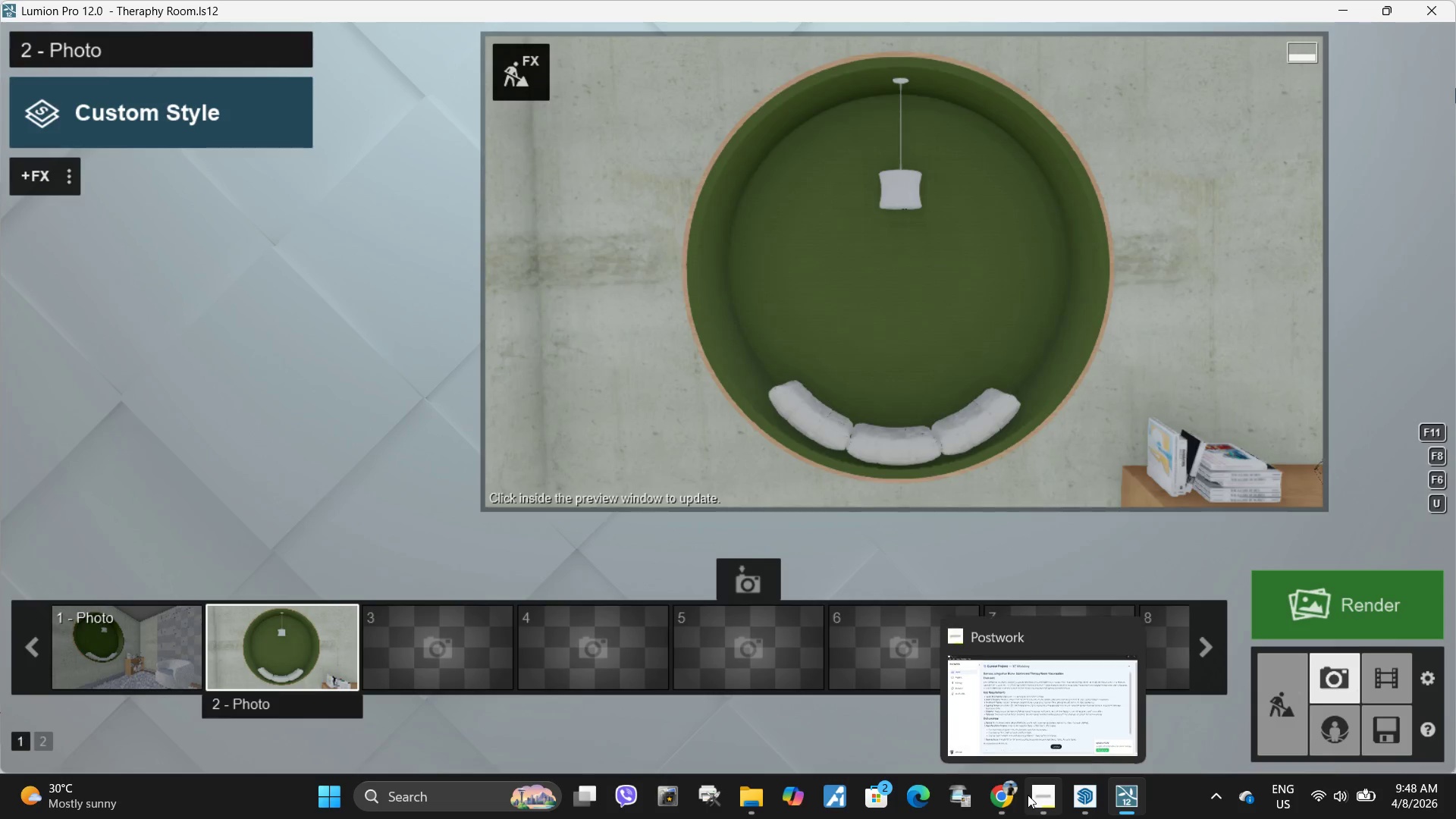 
hold_key(key=S, duration=1.17)
 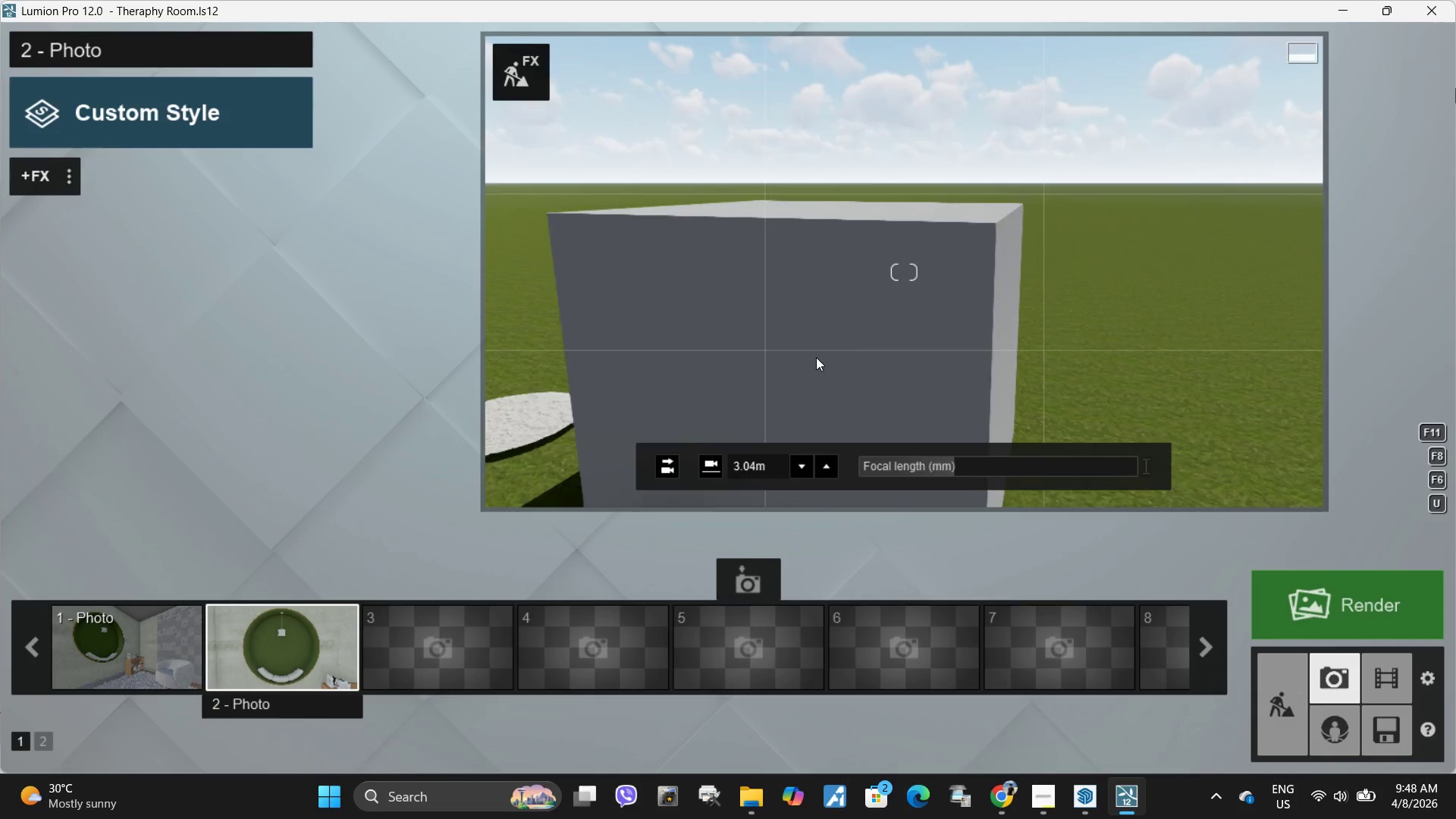 
hold_key(key=D, duration=0.33)
 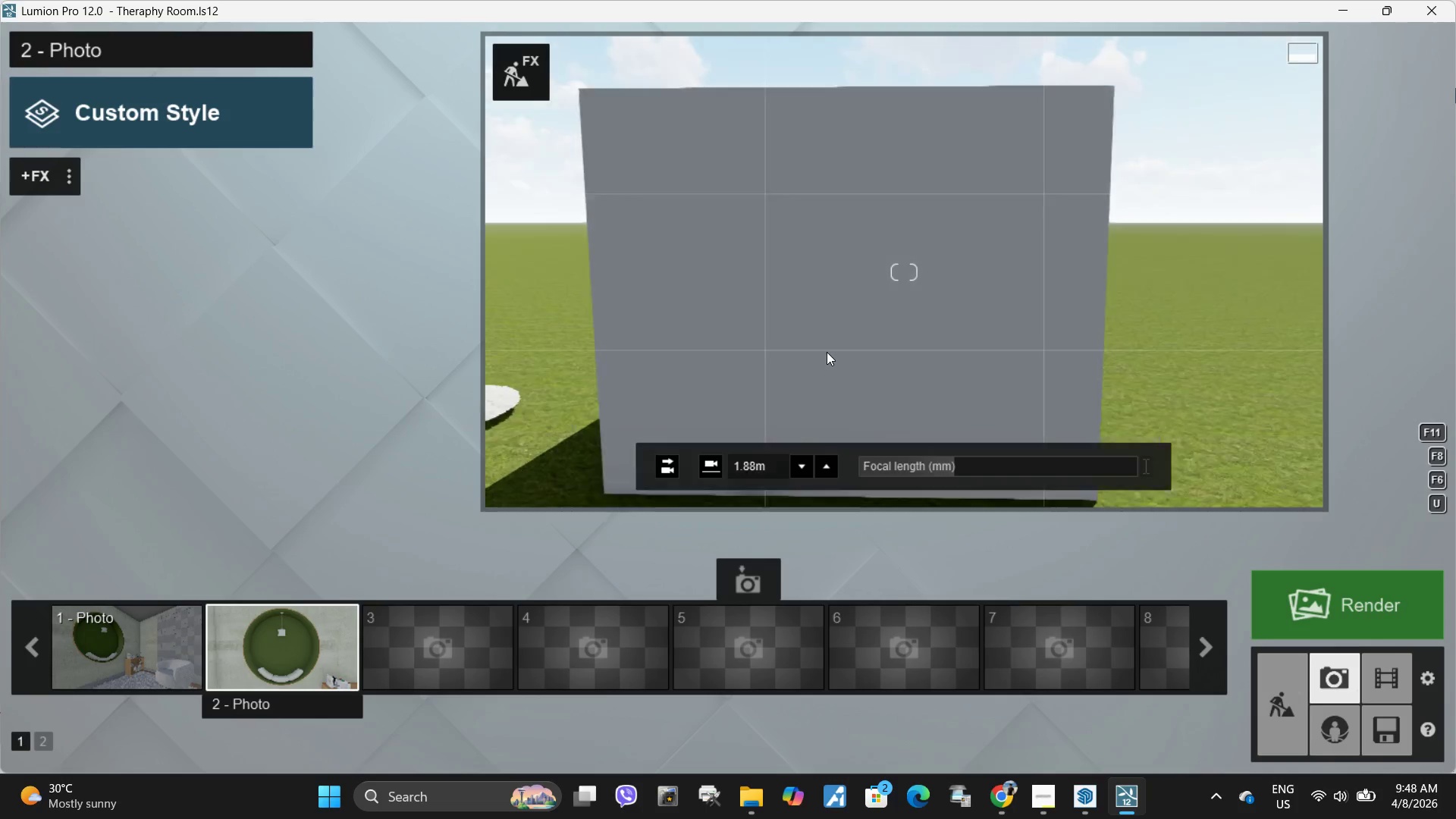 
type(qdweds)
 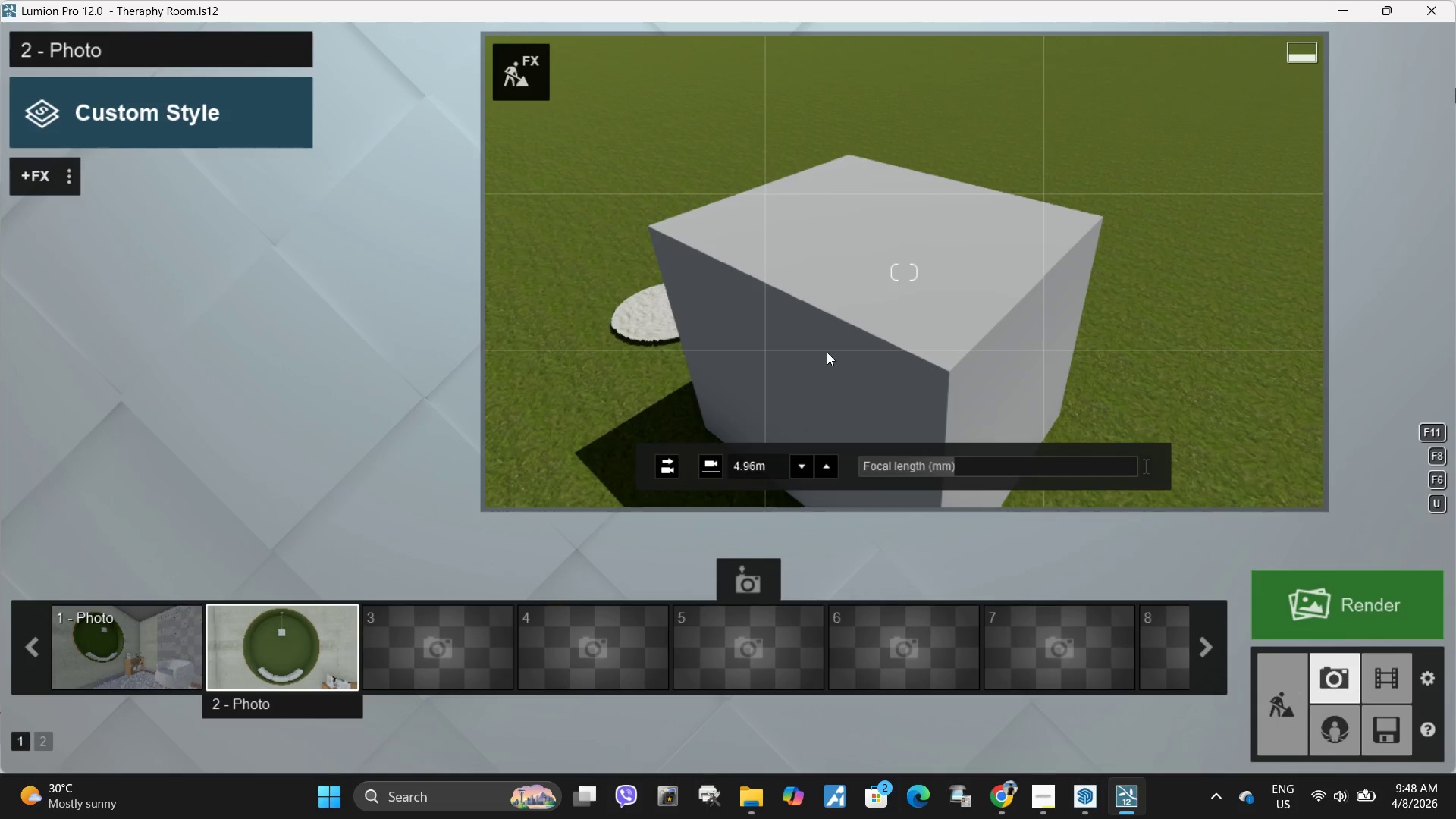 
type(ed)
 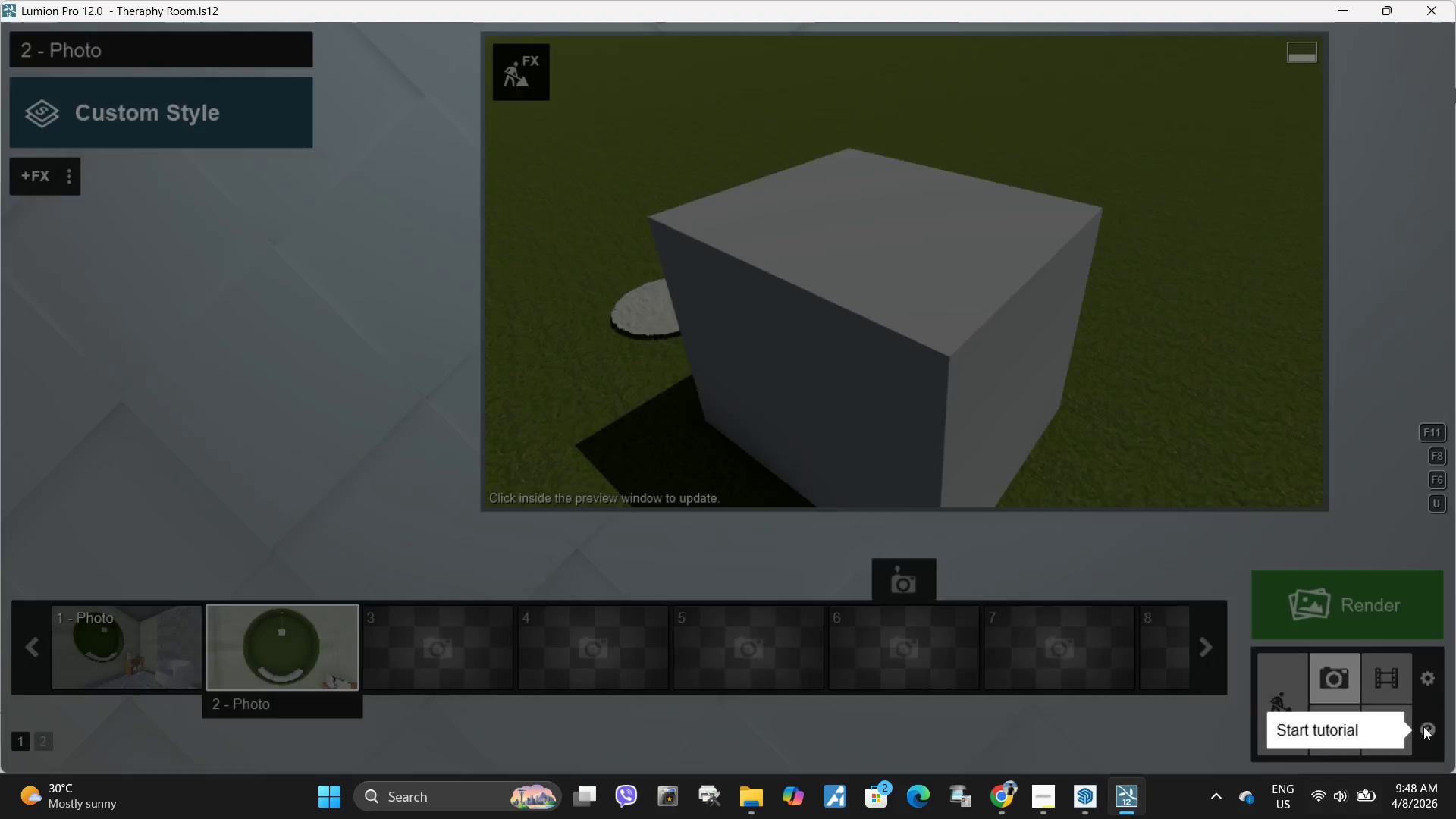 
left_click([1273, 689])
 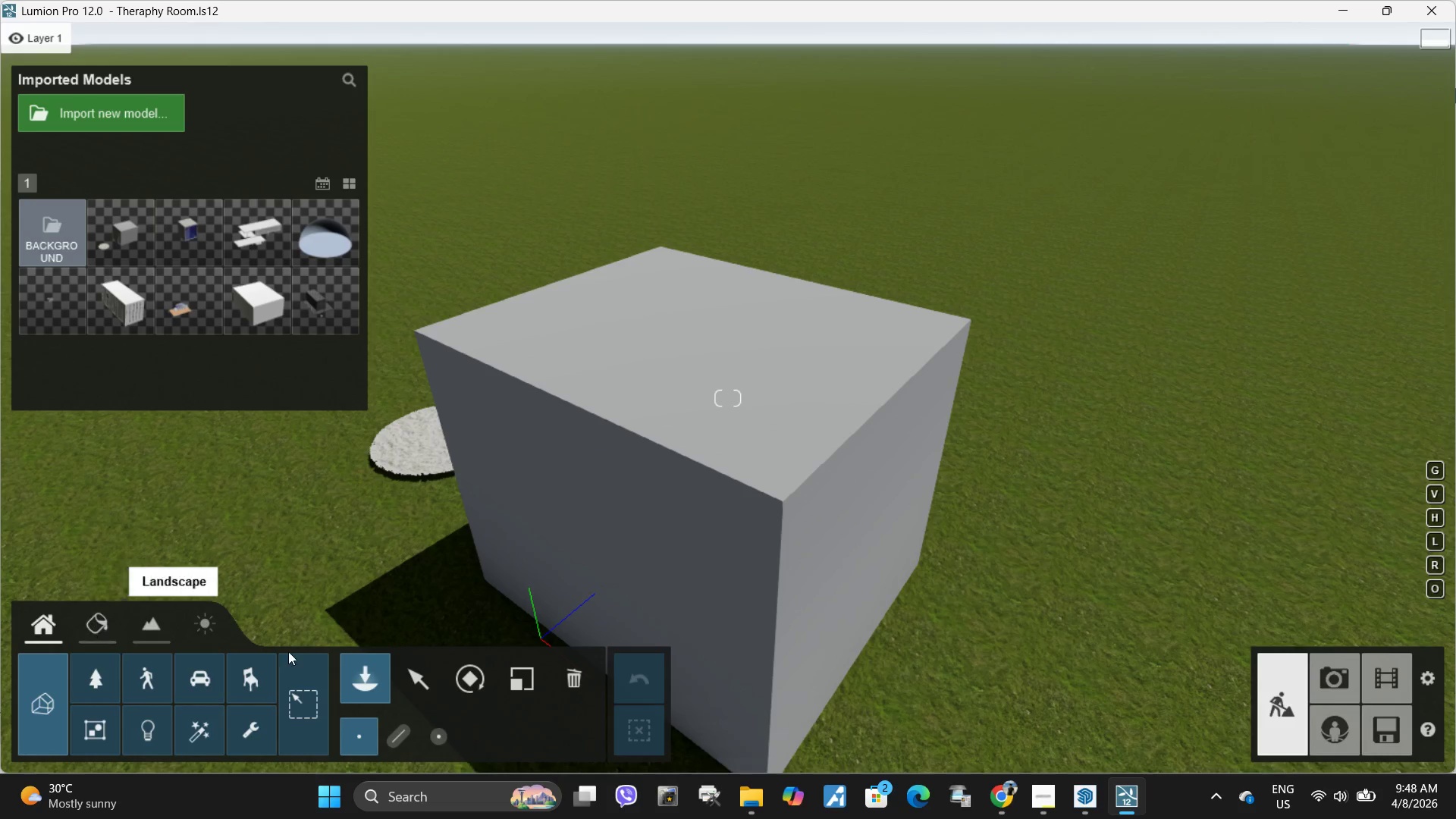 
key(A)
 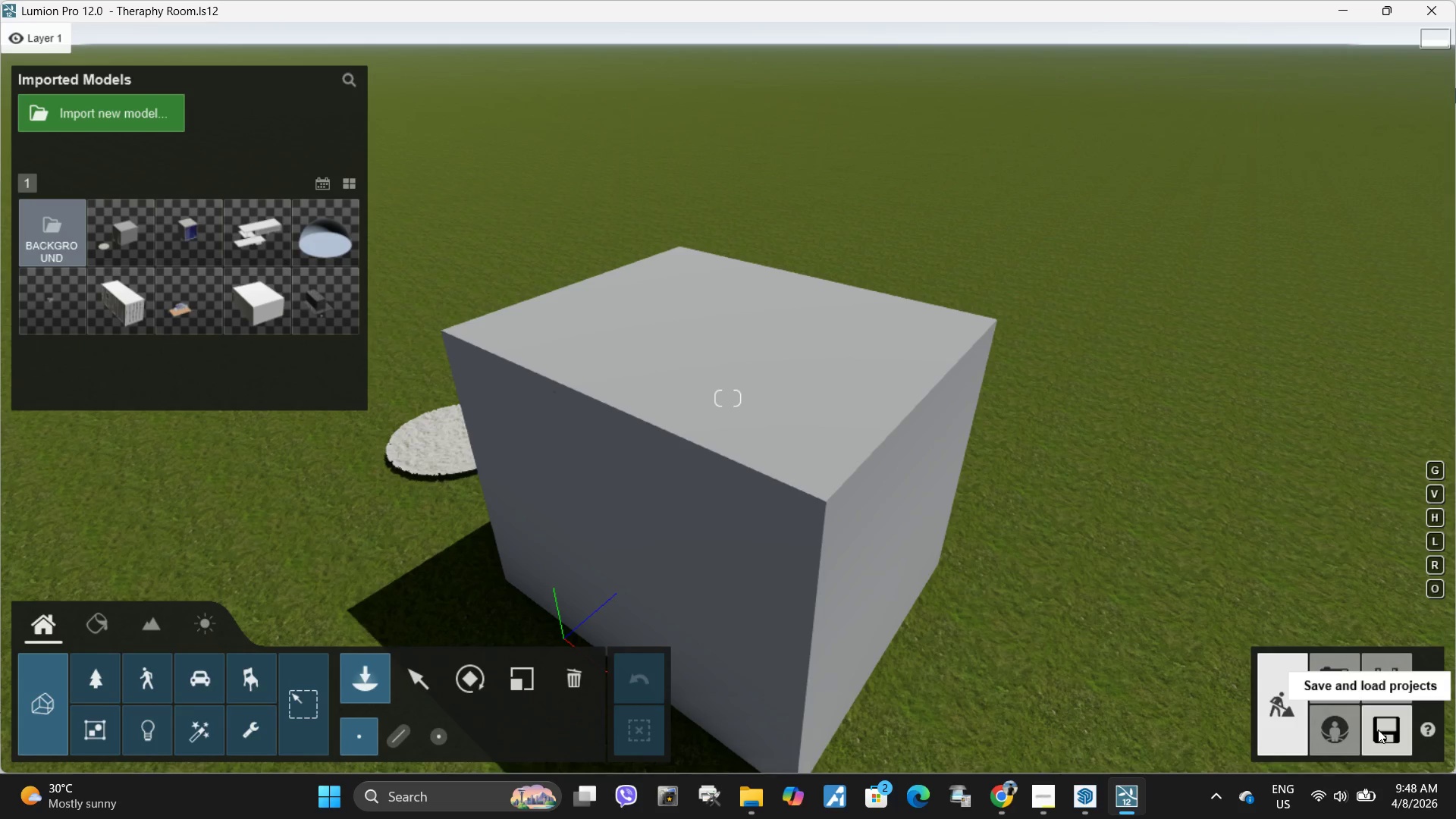 
wait(8.67)
 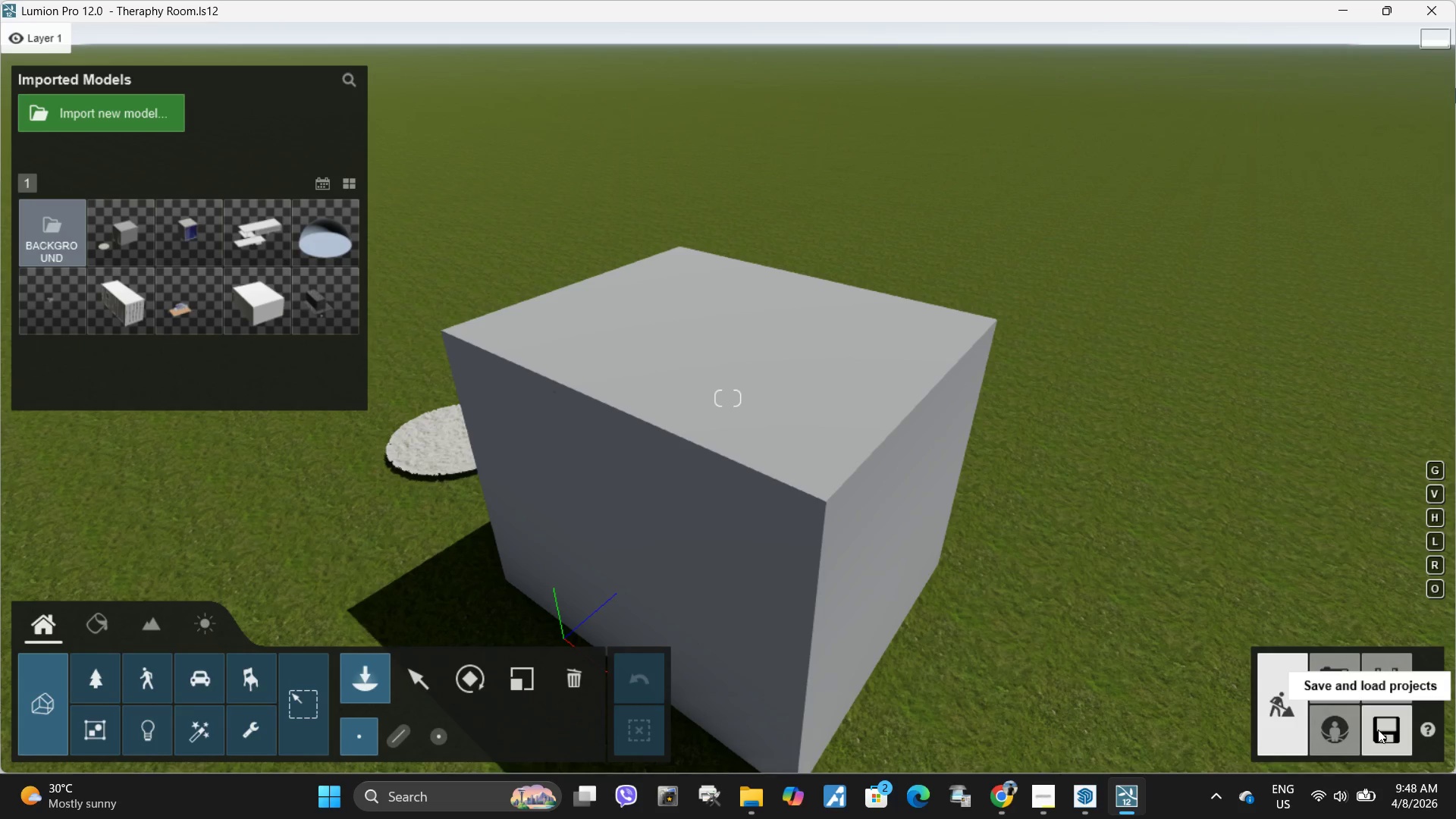 
left_click_drag(start_coordinate=[237, 727], to_coordinate=[228, 661])
 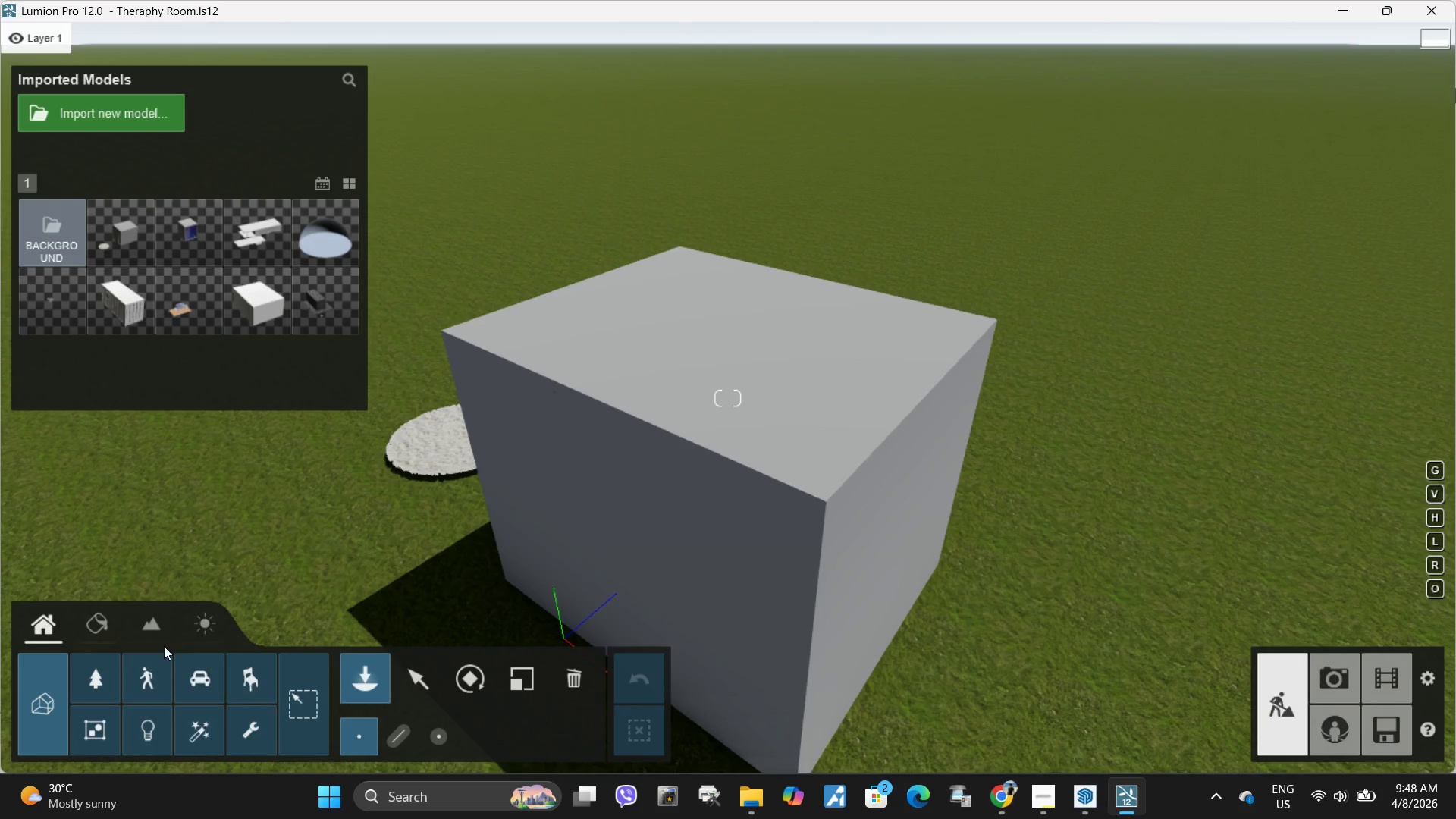 
left_click([158, 644])
 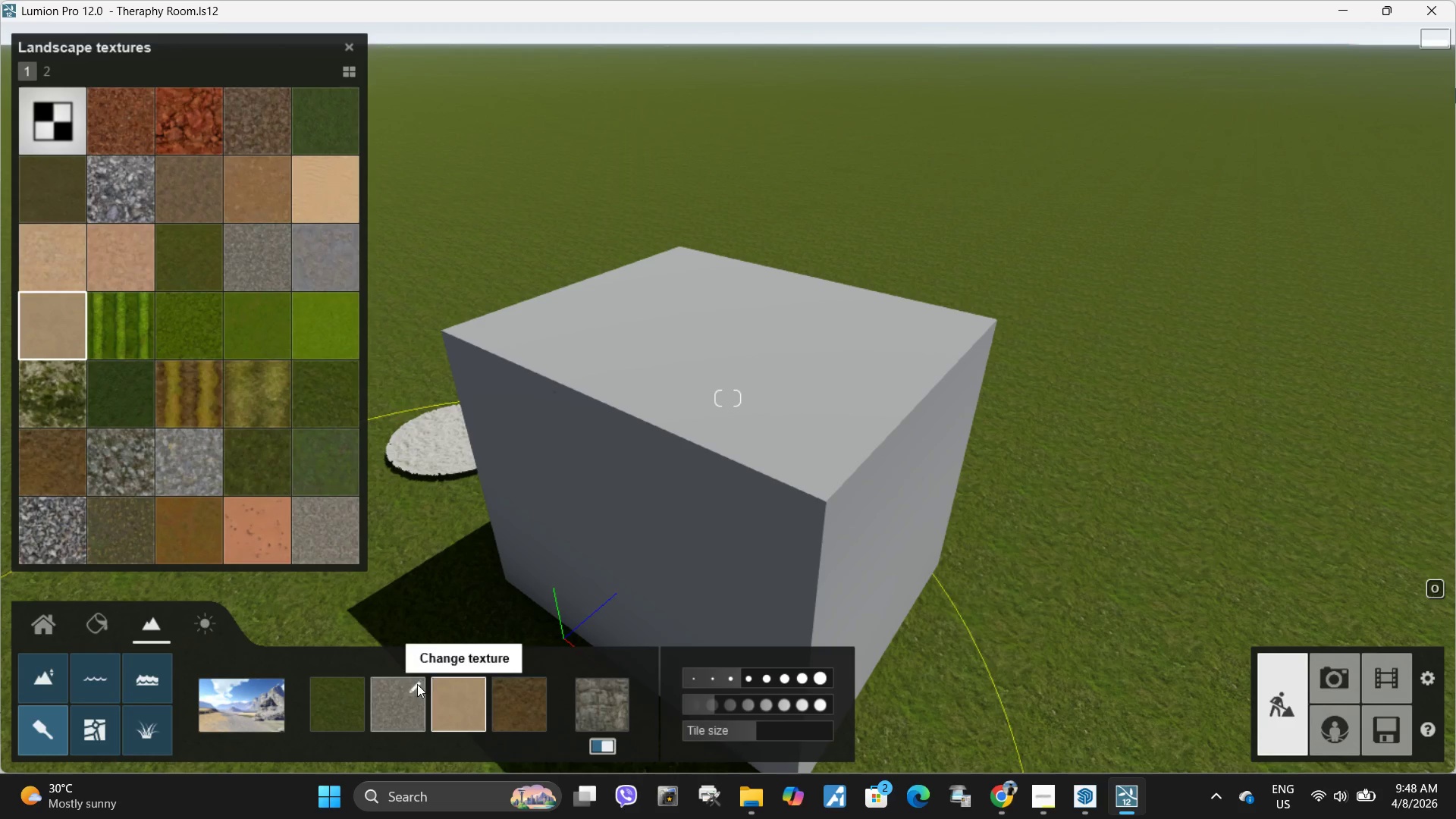 
wait(6.44)
 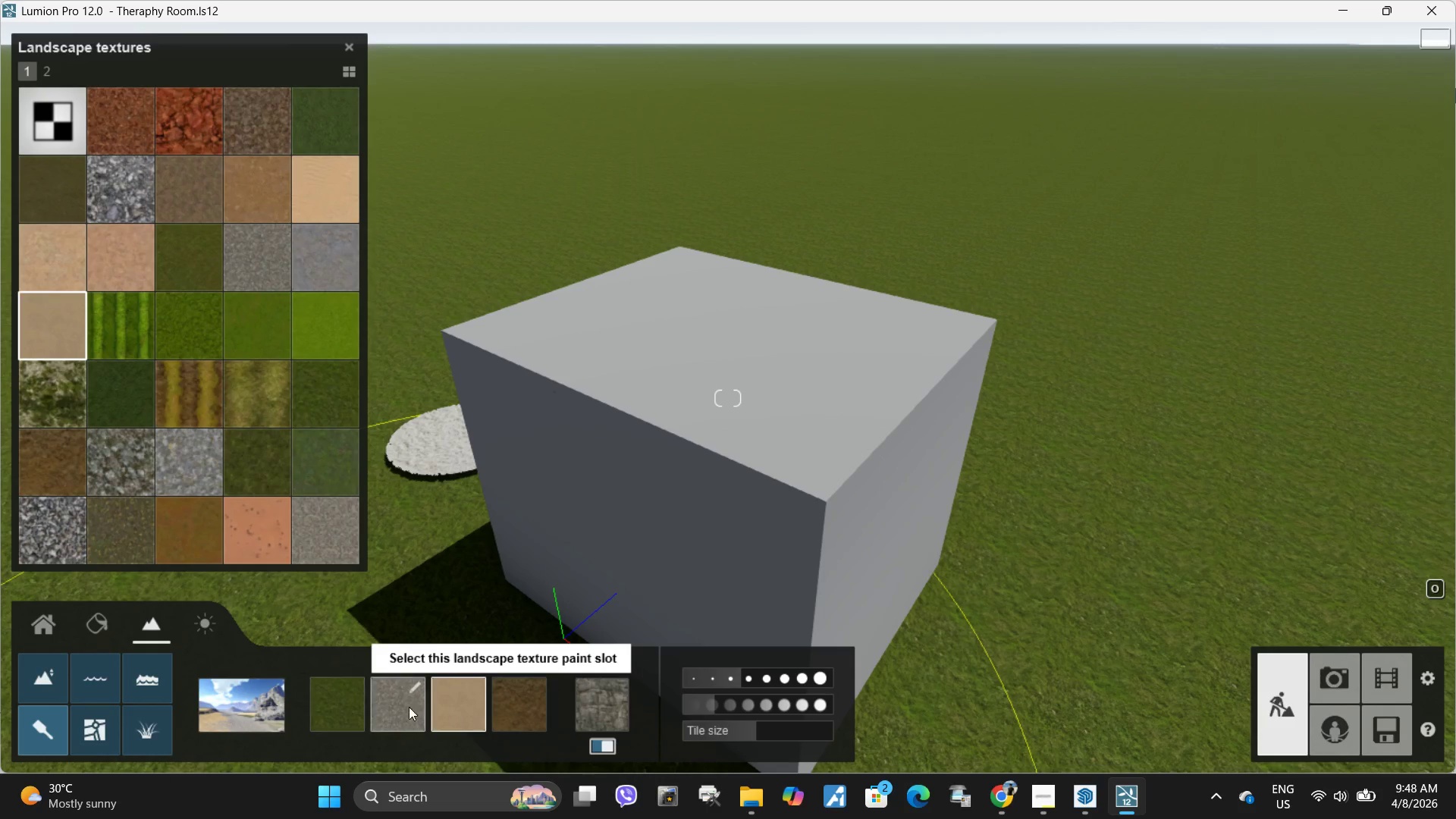 
left_click([402, 701])
 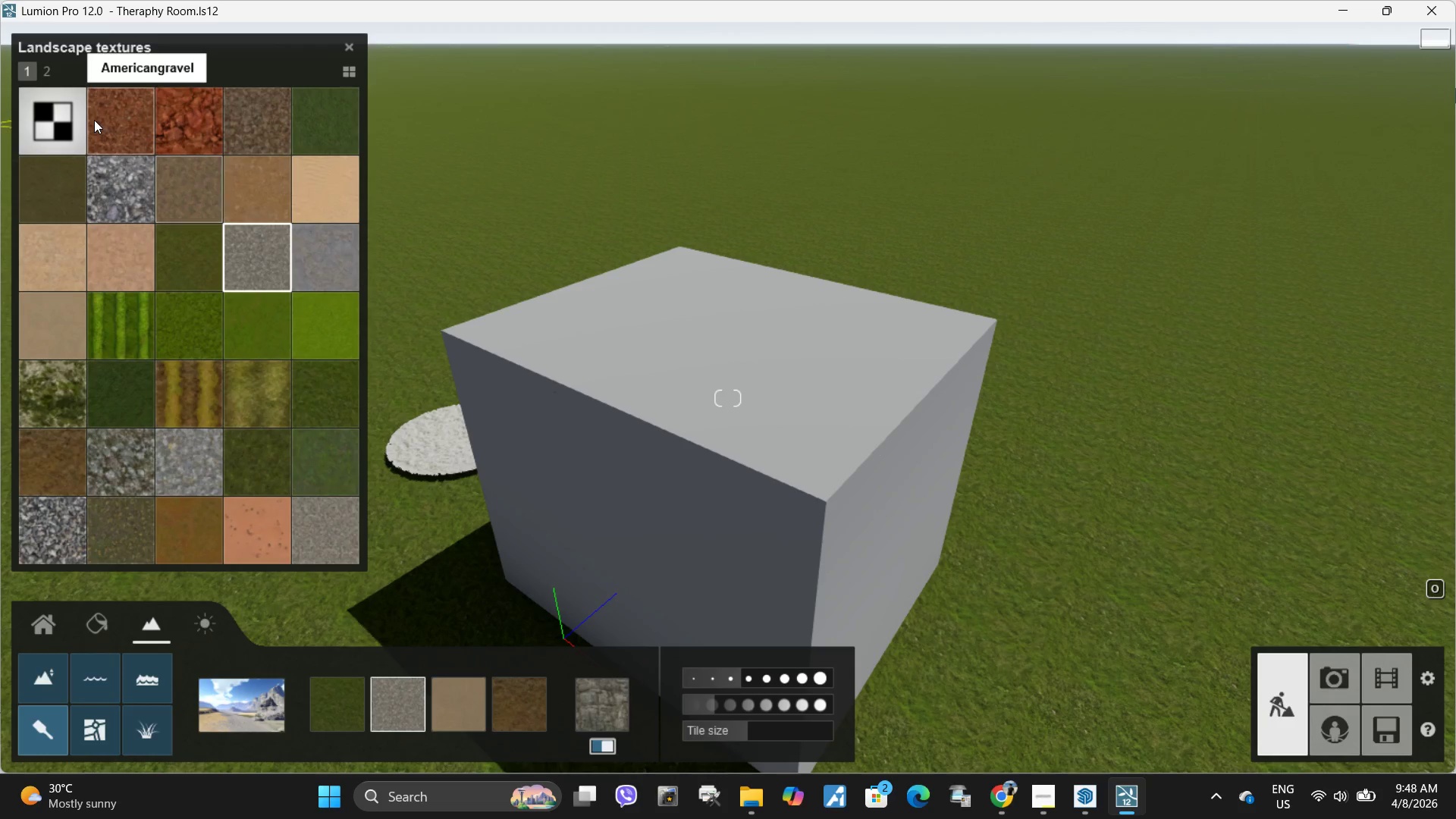 
left_click([41, 128])
 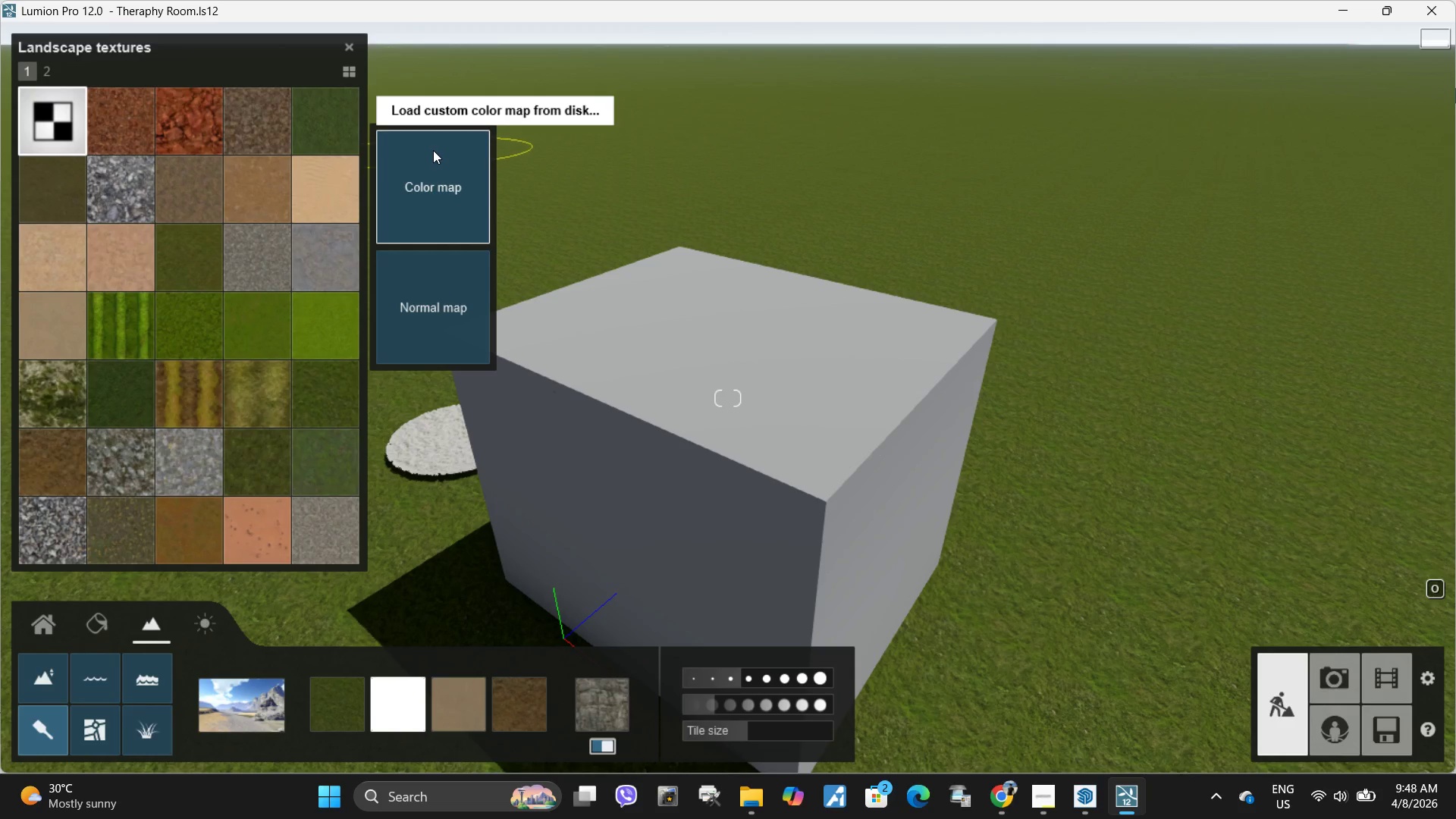 
left_click([438, 152])
 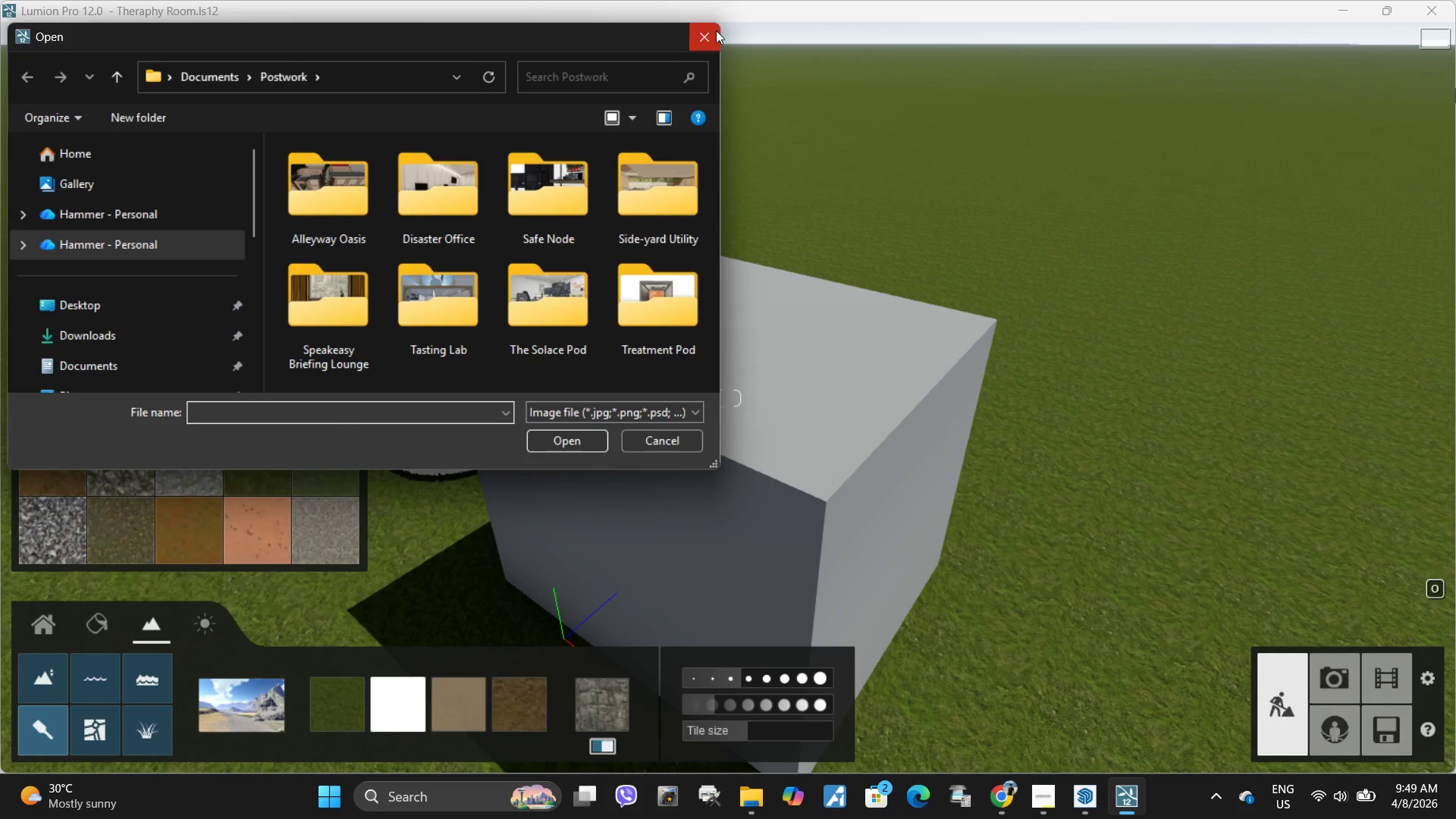 
left_click([704, 39])
 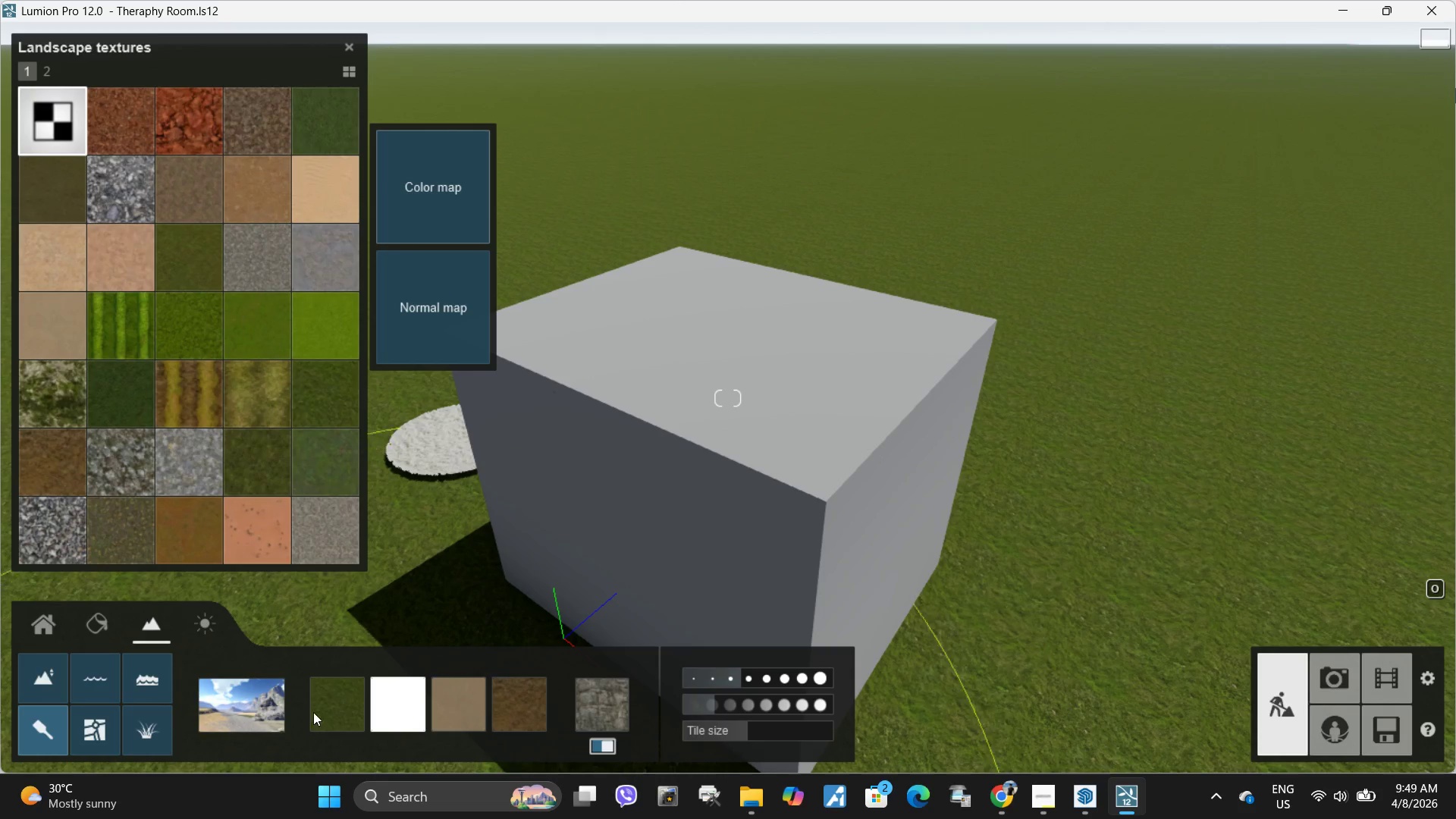 
left_click([391, 717])
 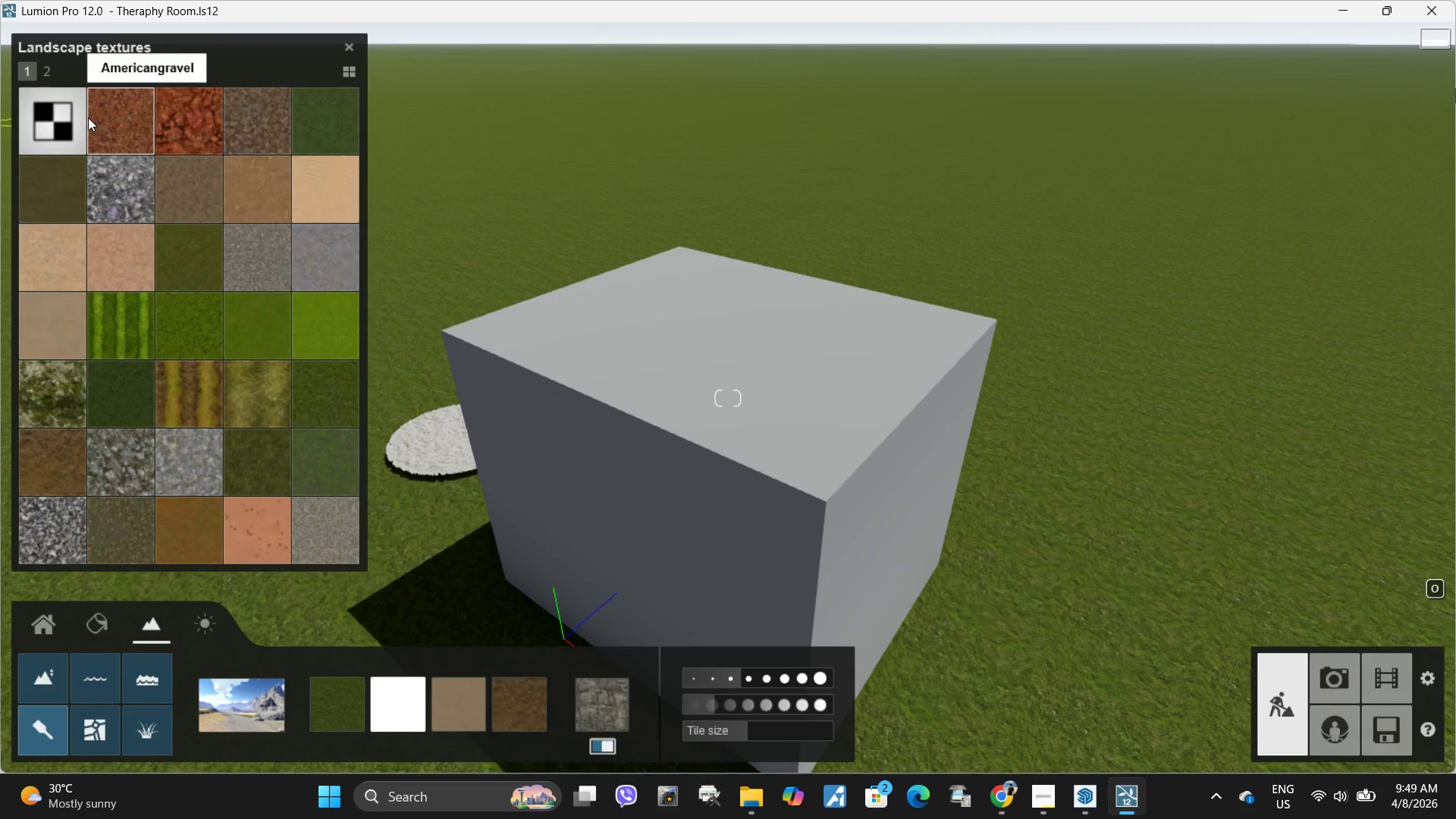 
left_click([113, 115])
 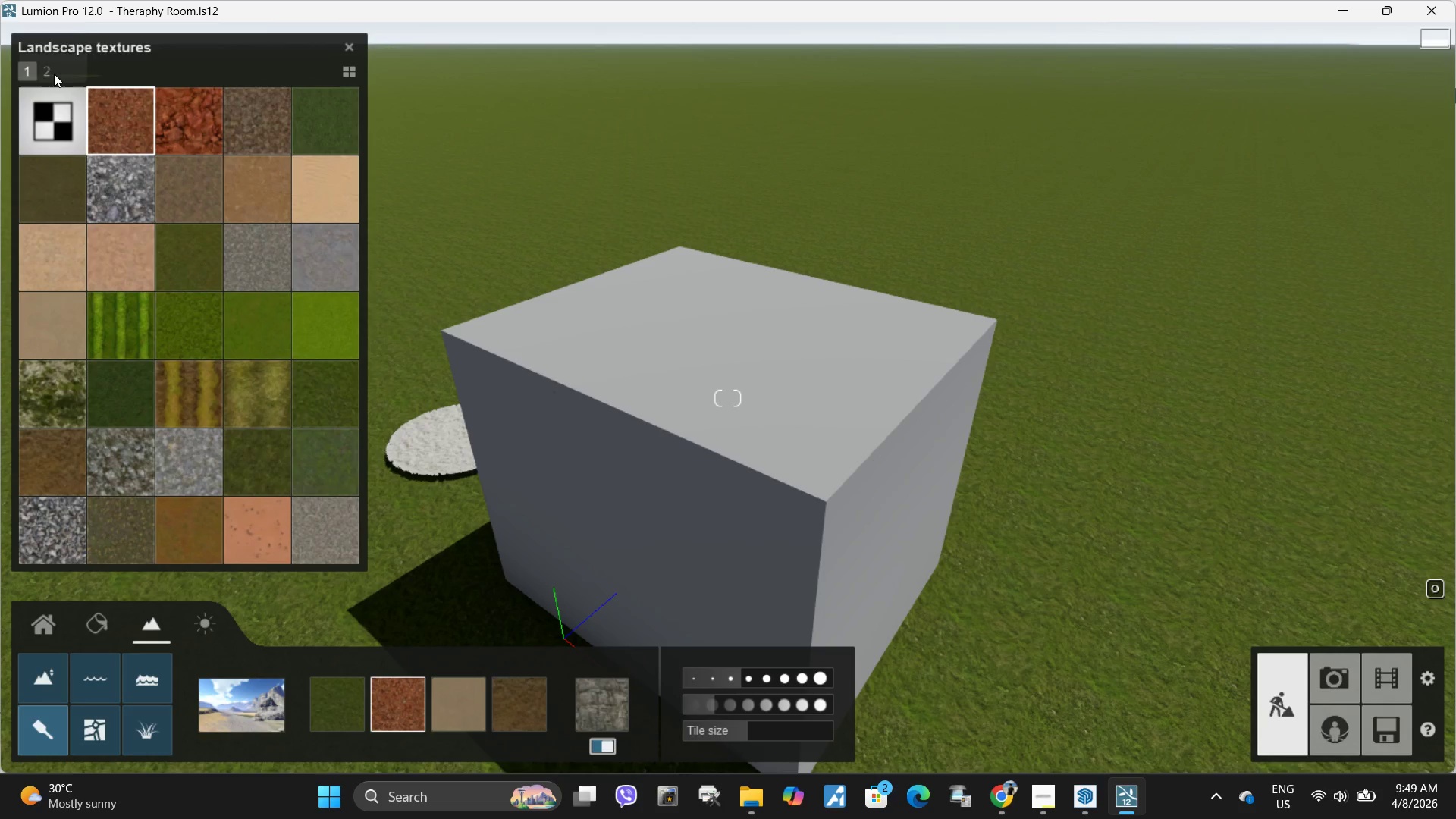 
left_click([51, 71])
 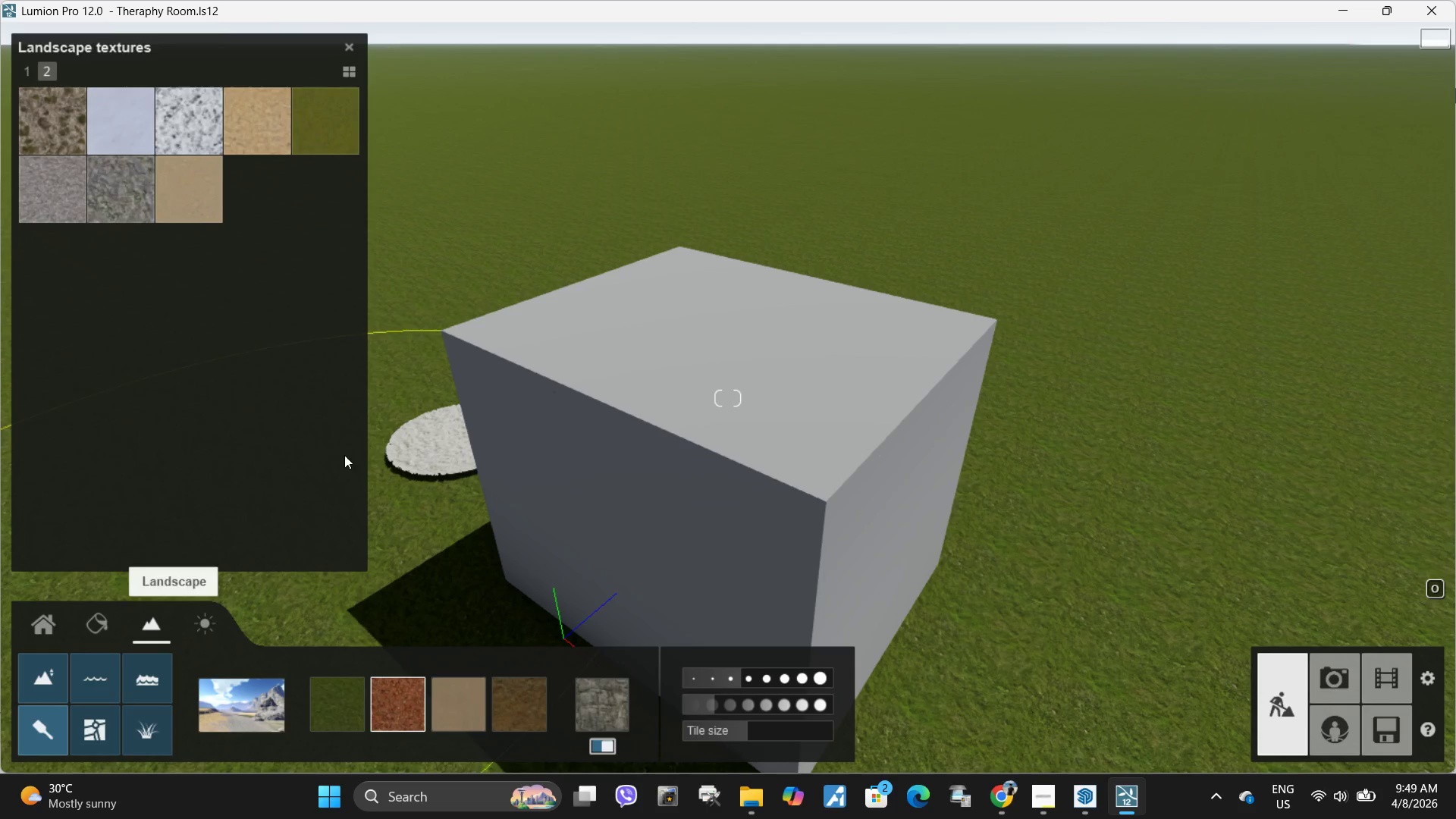 
left_click([1119, 466])
 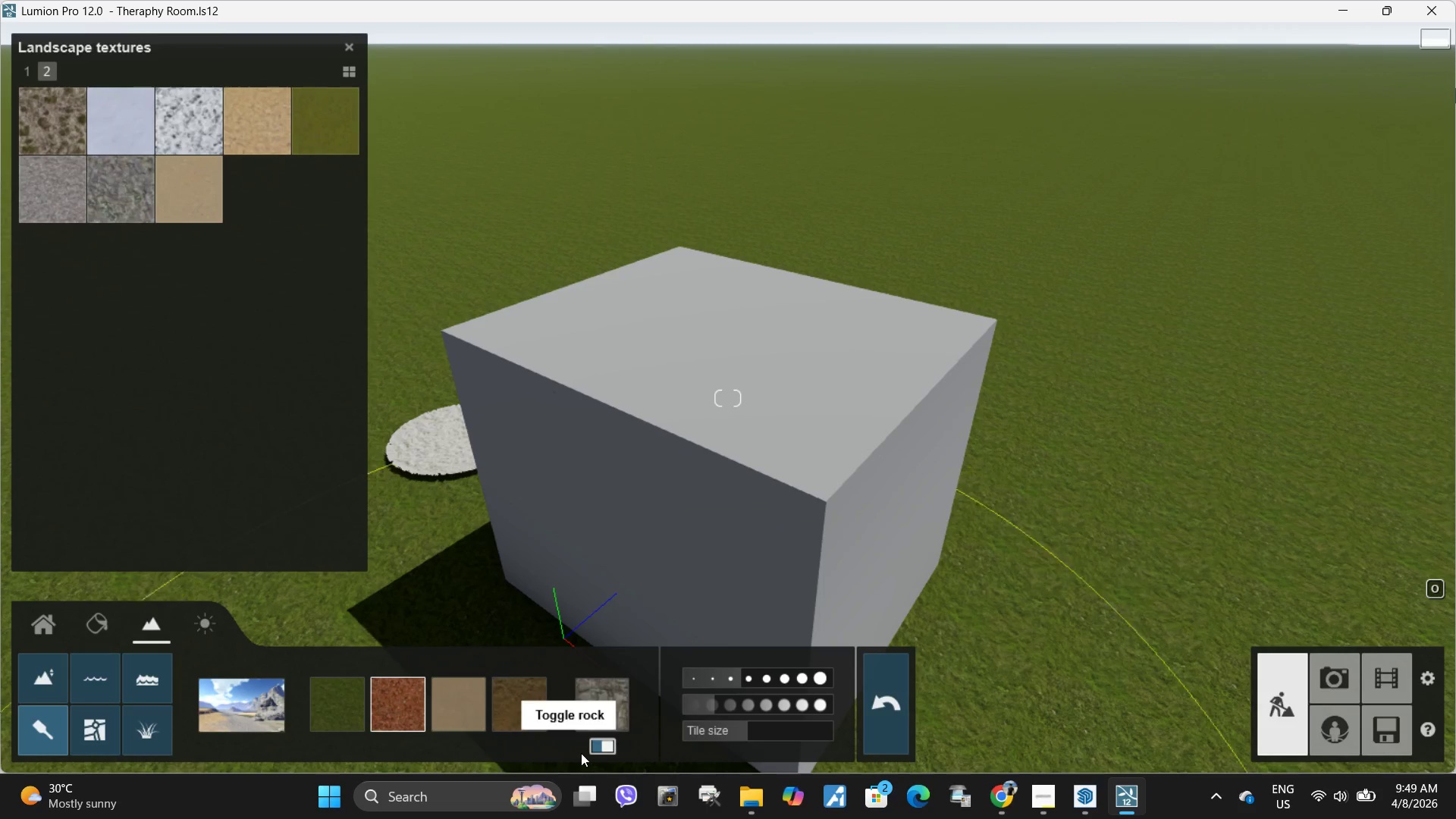 
left_click([602, 748])
 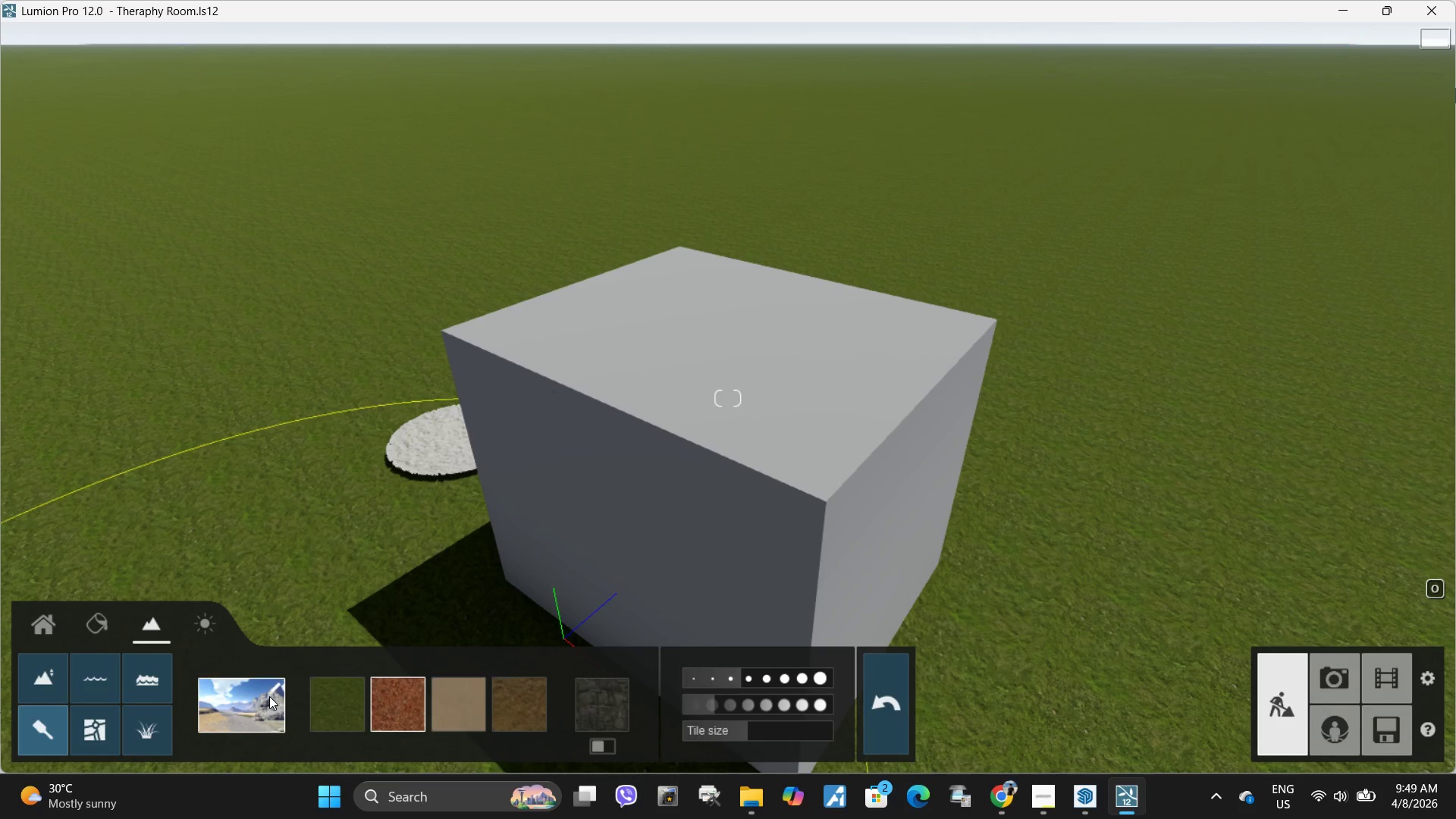 
left_click([167, 323])
 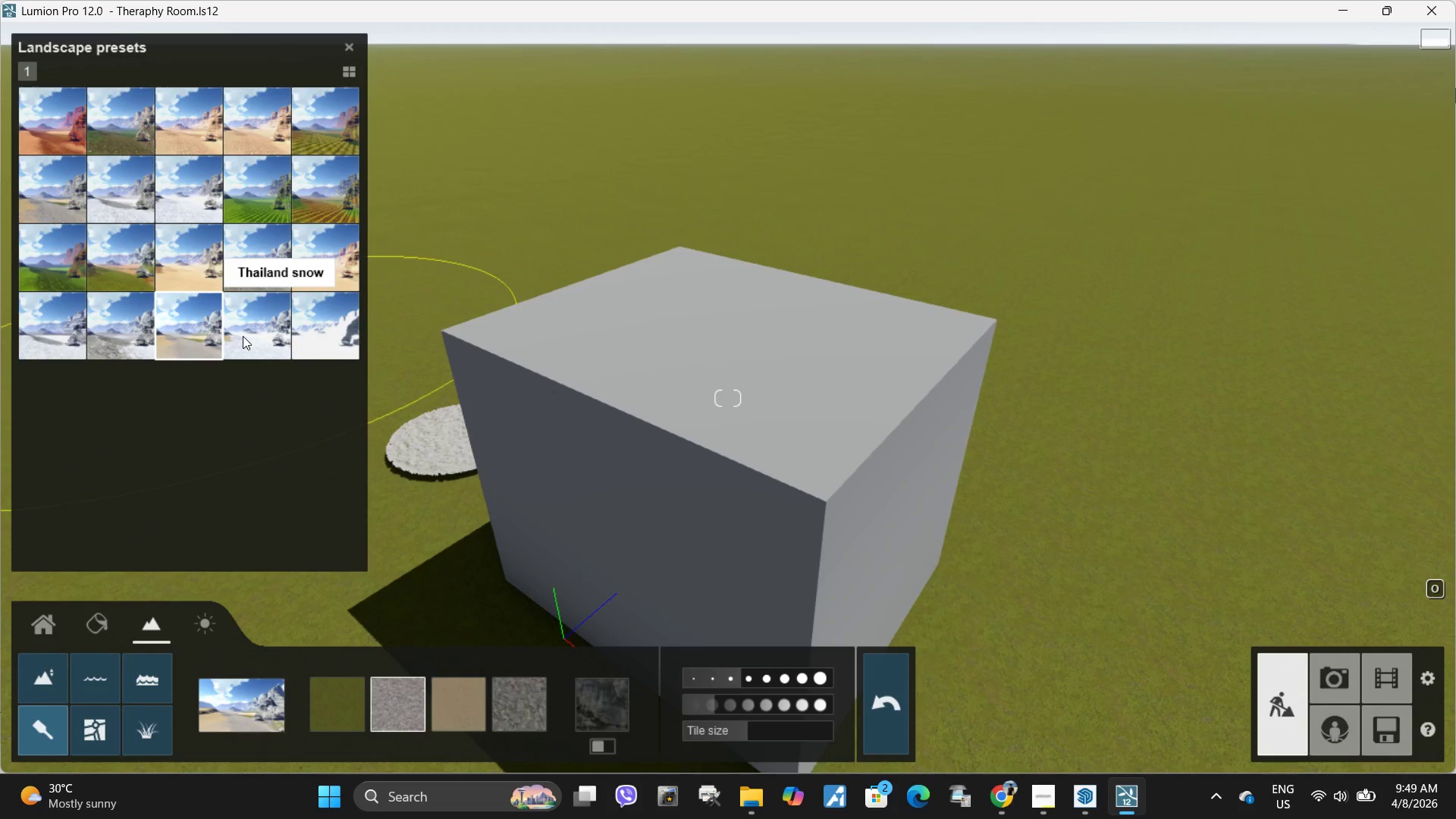 
left_click([250, 337])
 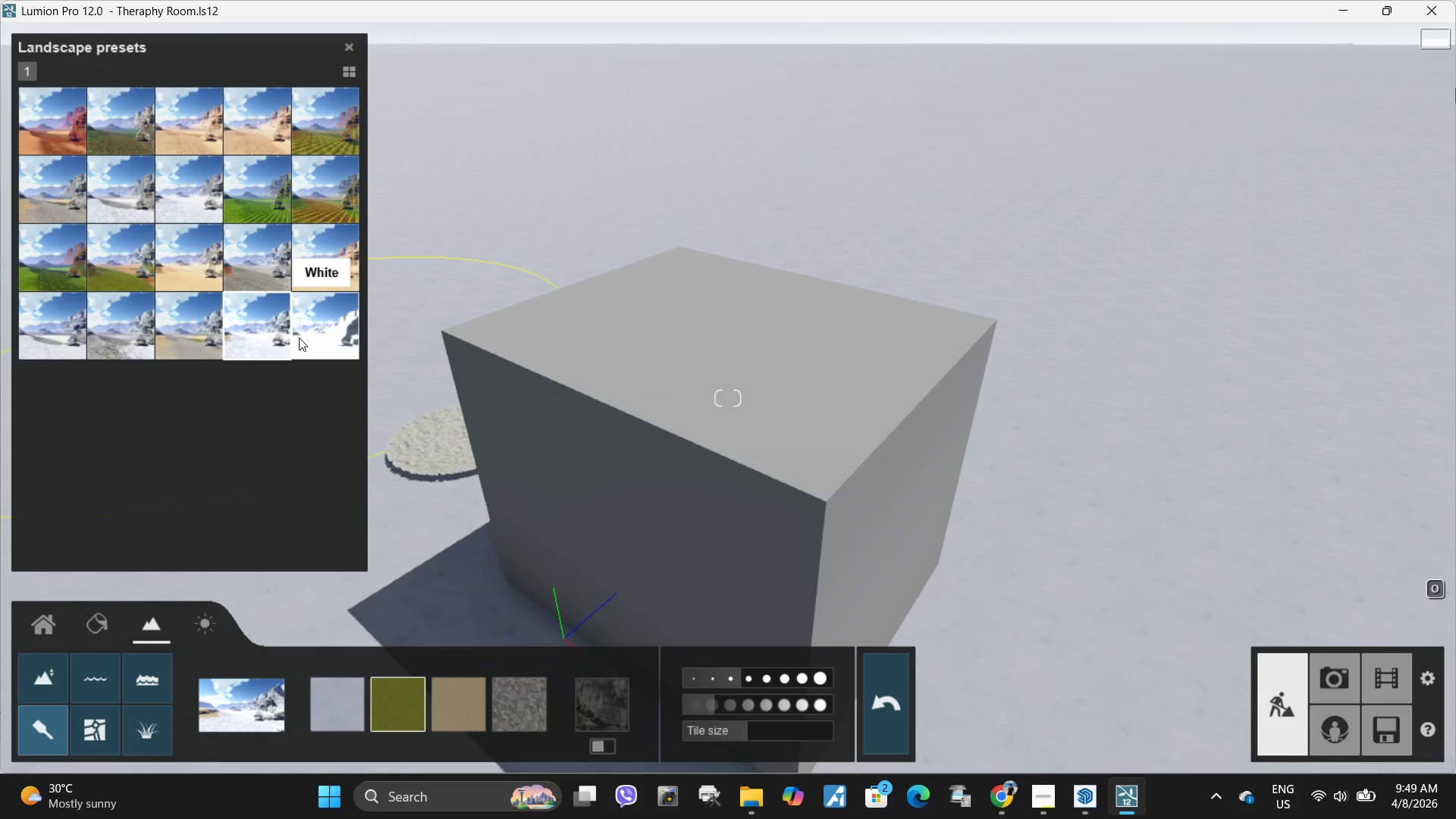 
hold_key(key=A, duration=0.38)
 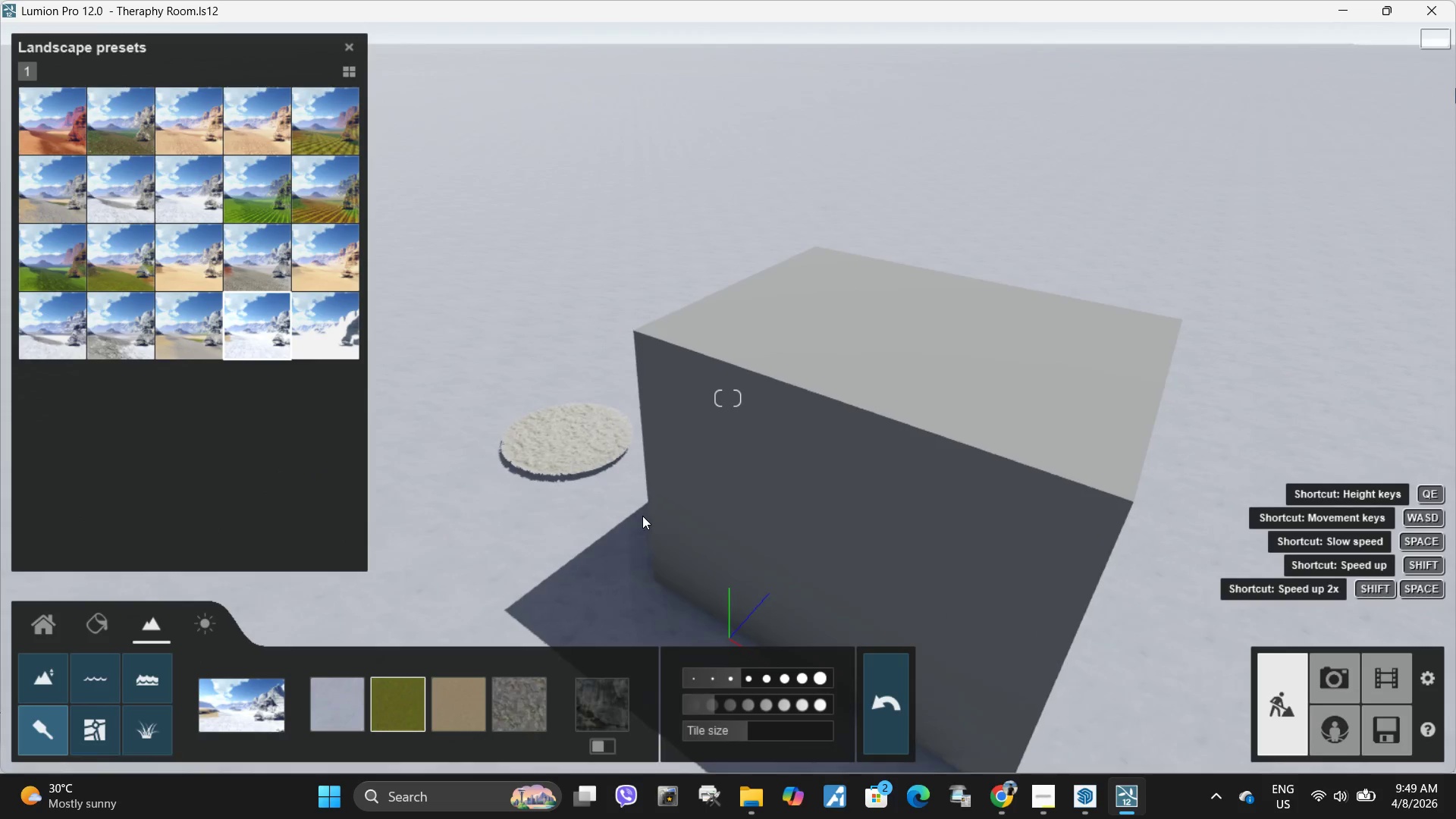 
type(dee)
 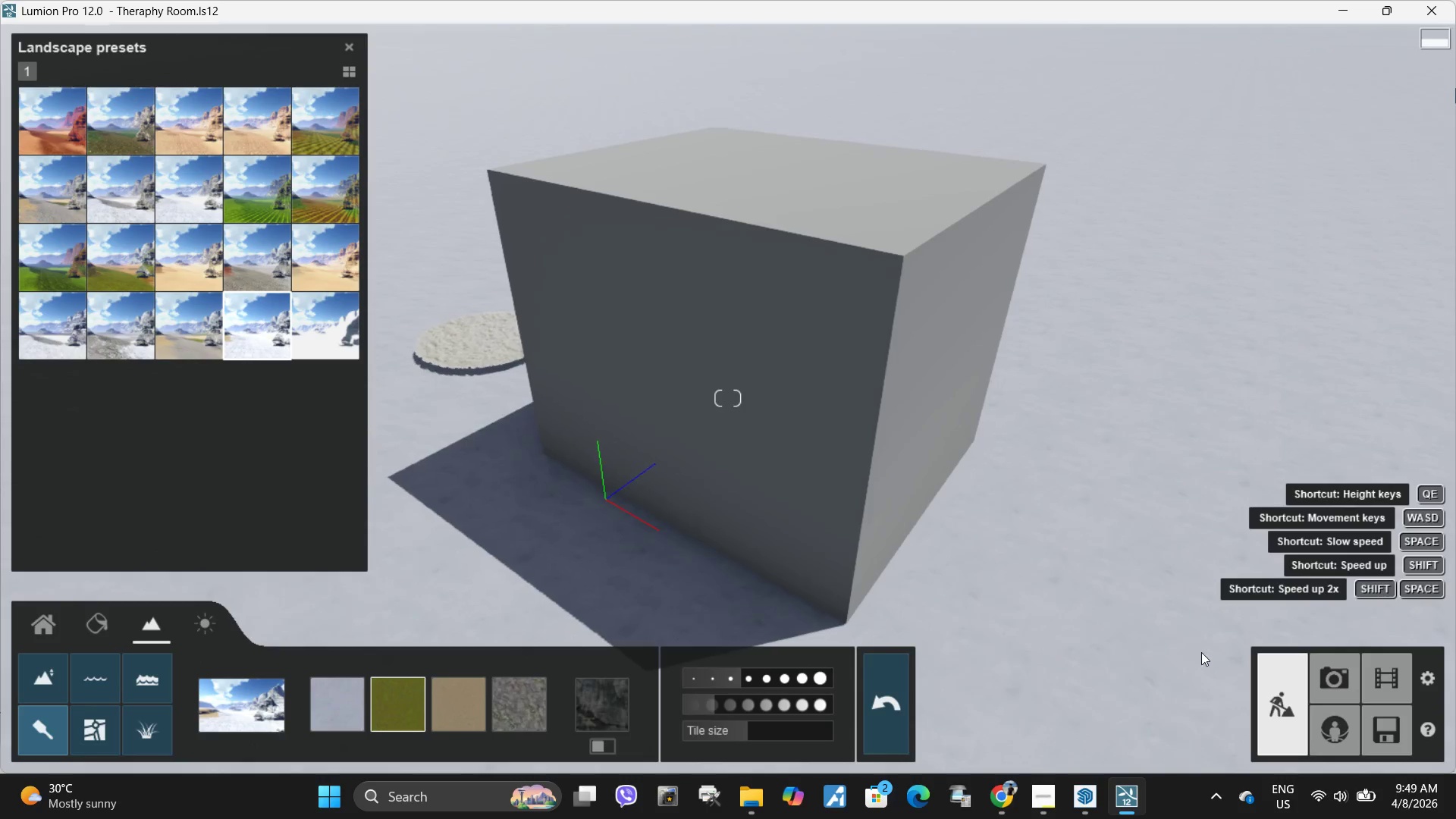 
left_click([1347, 673])
 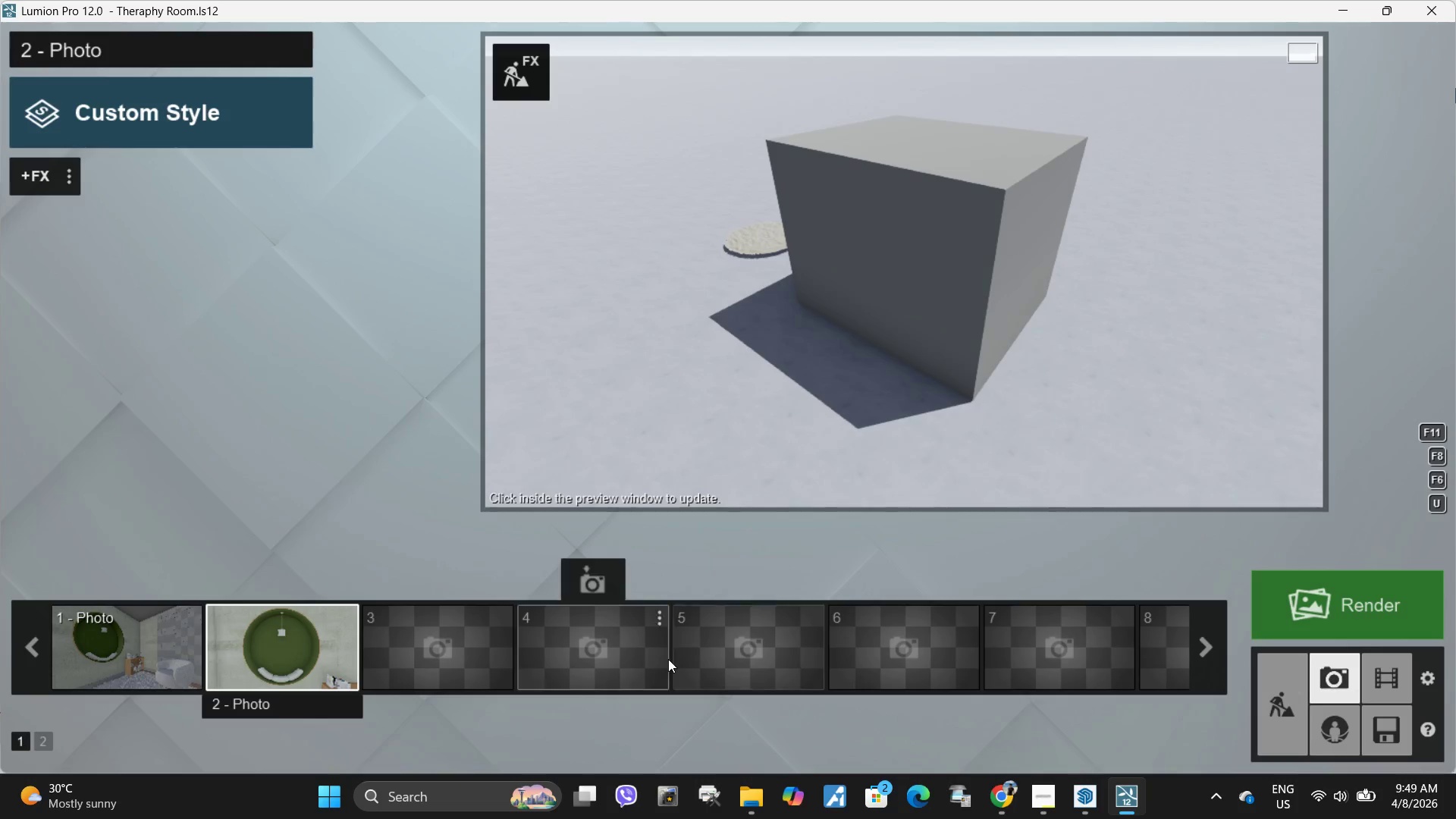 
hold_key(key=D, duration=0.33)
 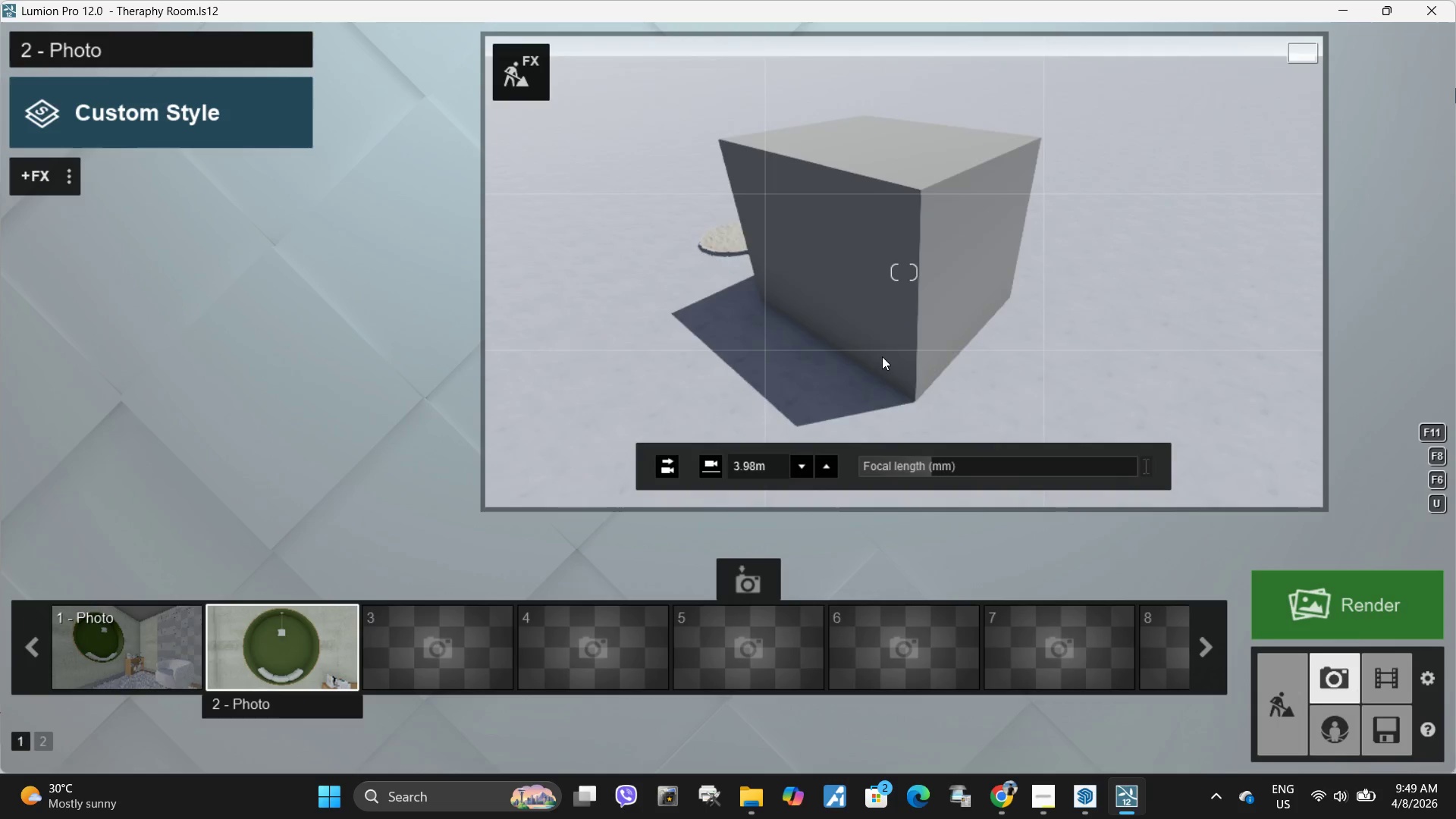 
type(qdw)
 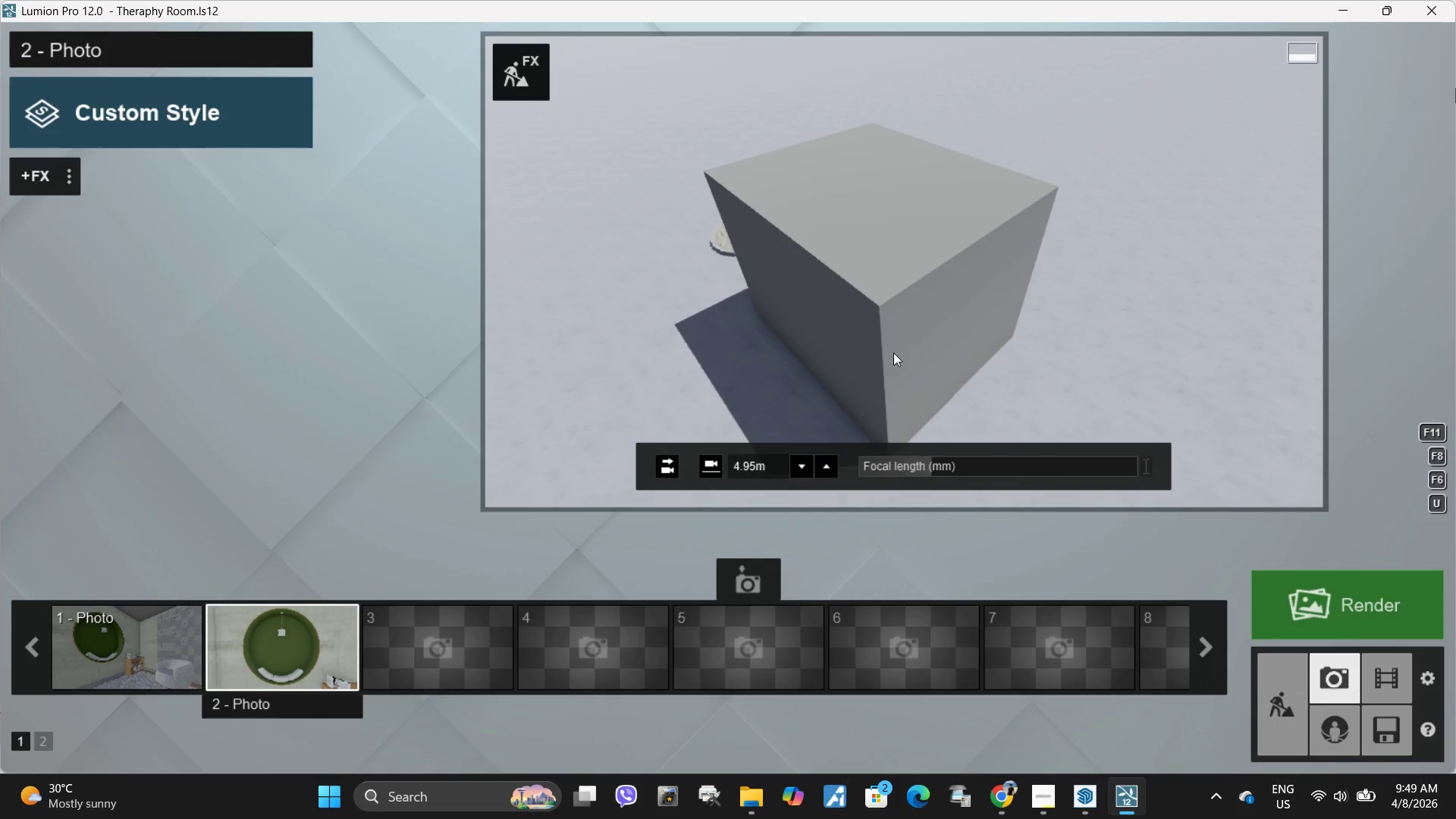 
left_click([894, 352])
 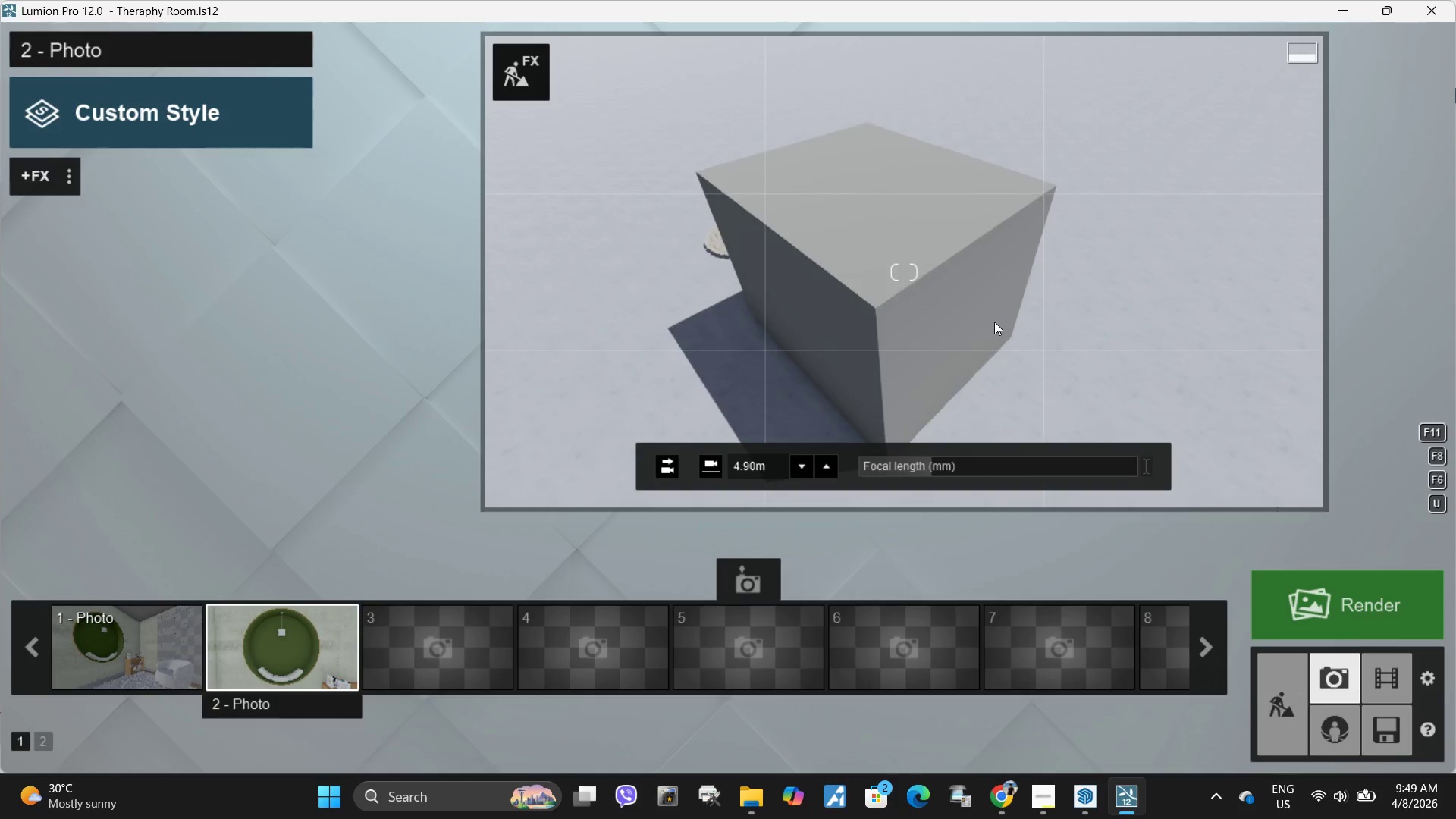 
type(wasw)
 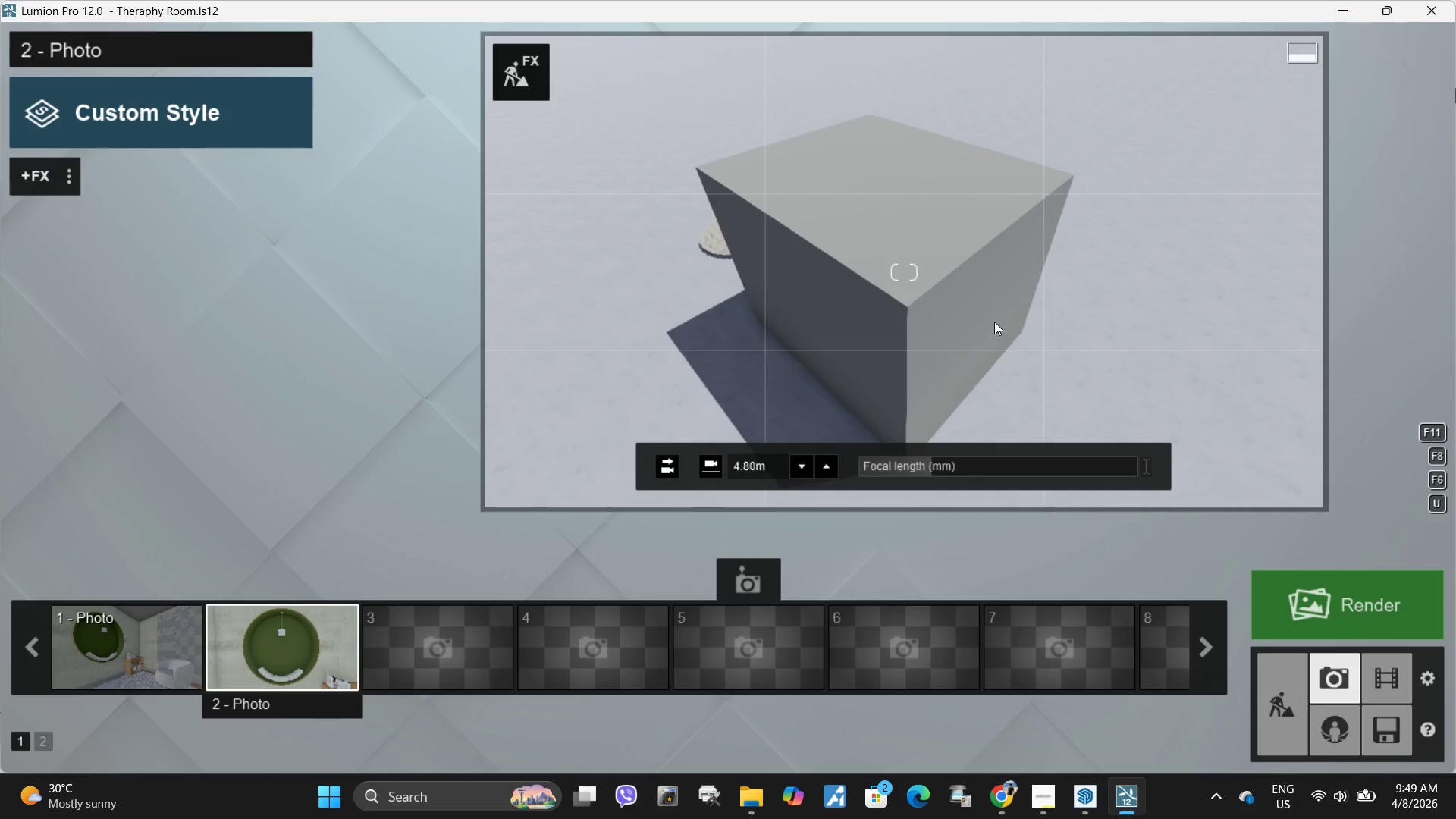 
left_click([994, 322])
 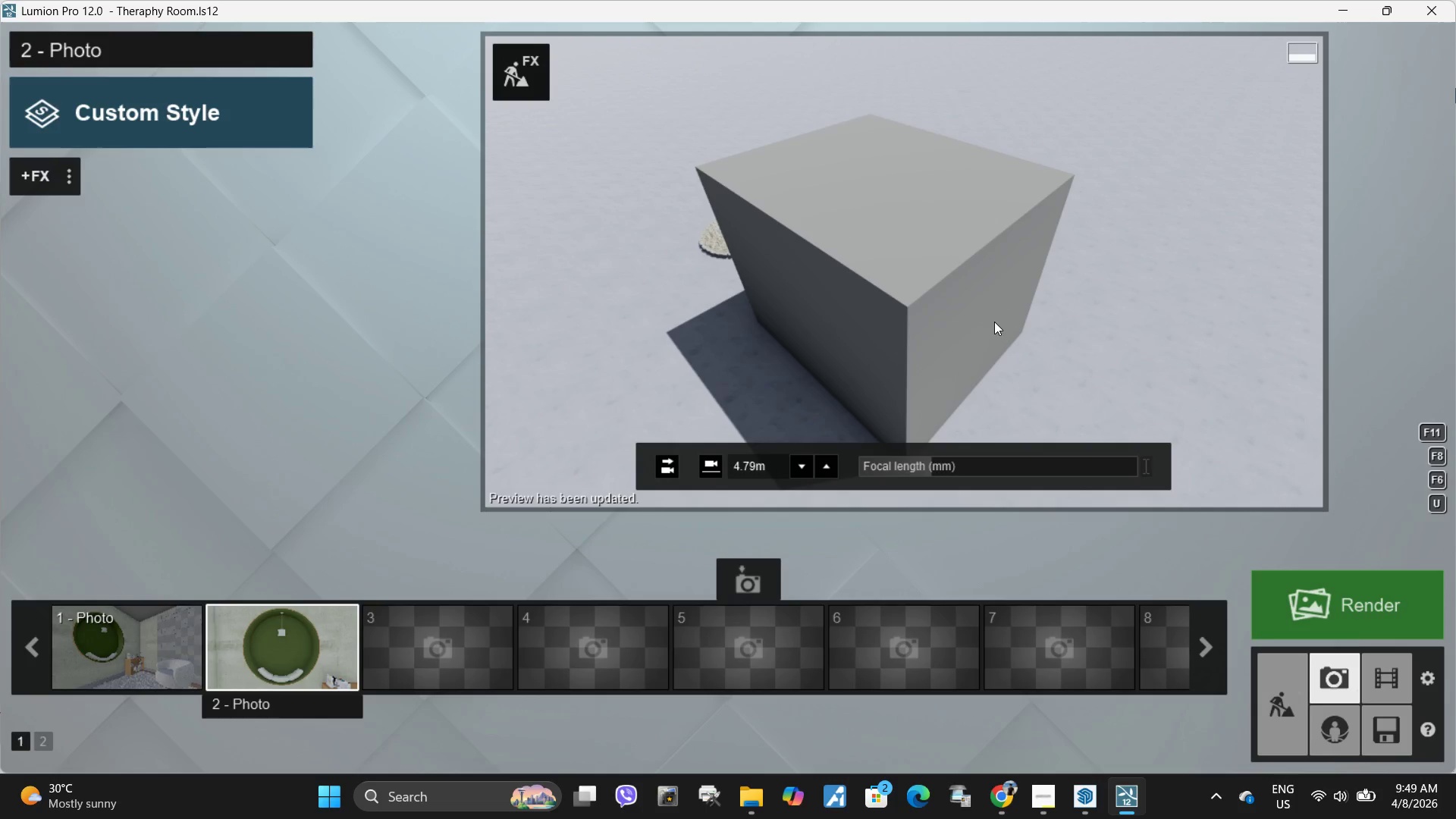 
type(dad)
 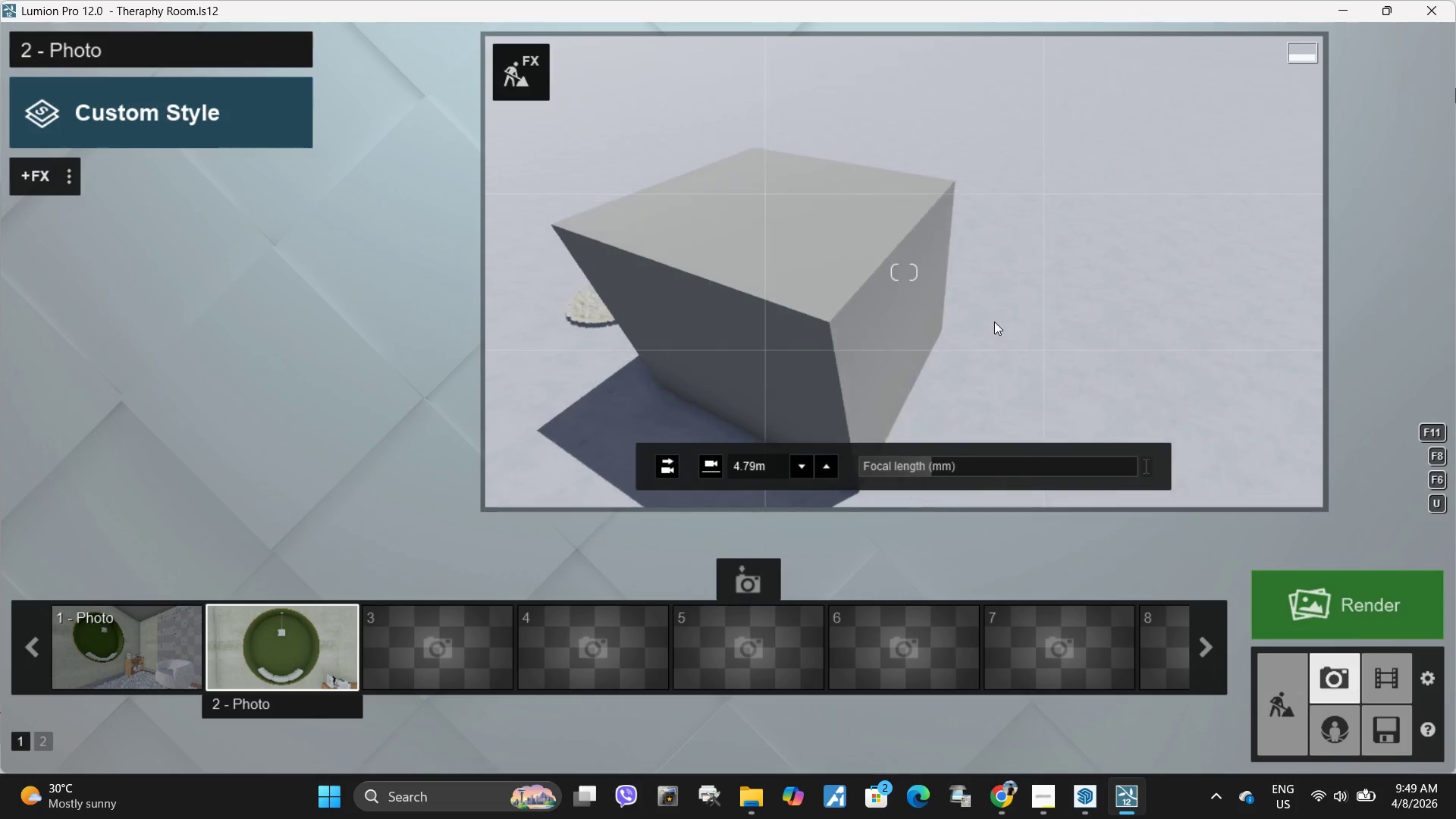 
hold_key(key=A, duration=1.22)
 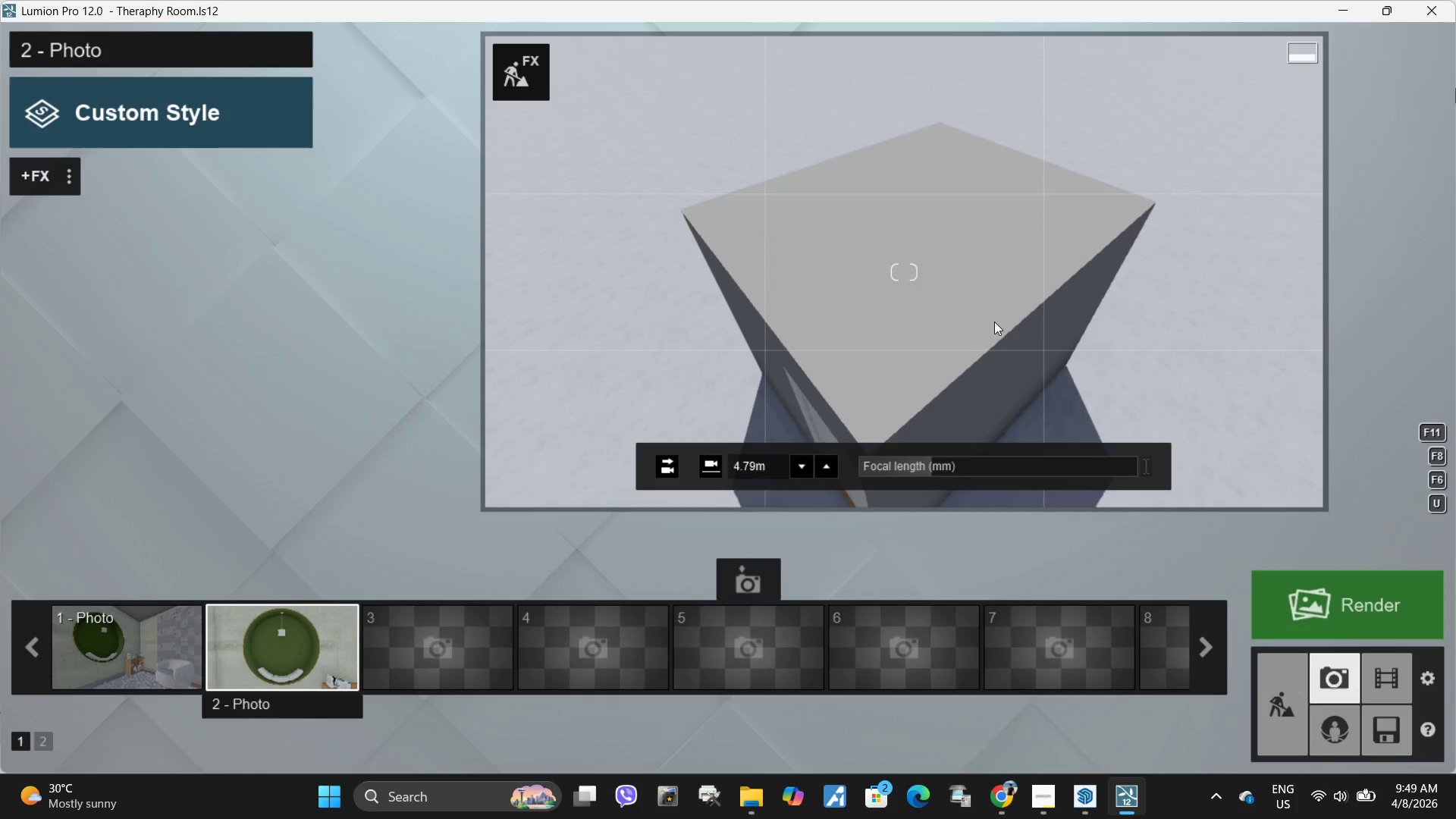 
hold_key(key=D, duration=0.77)
 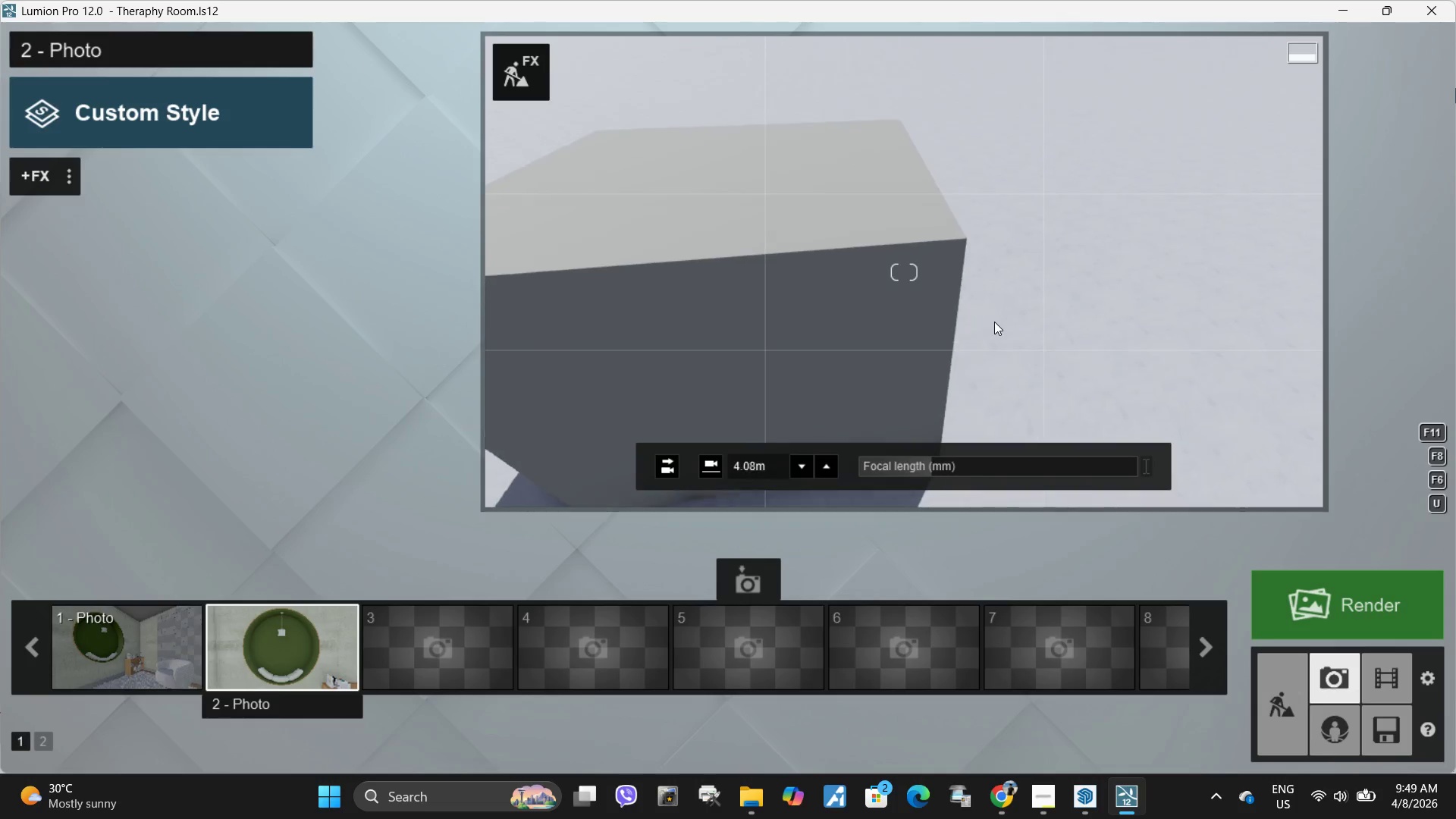 
type(wwd)
 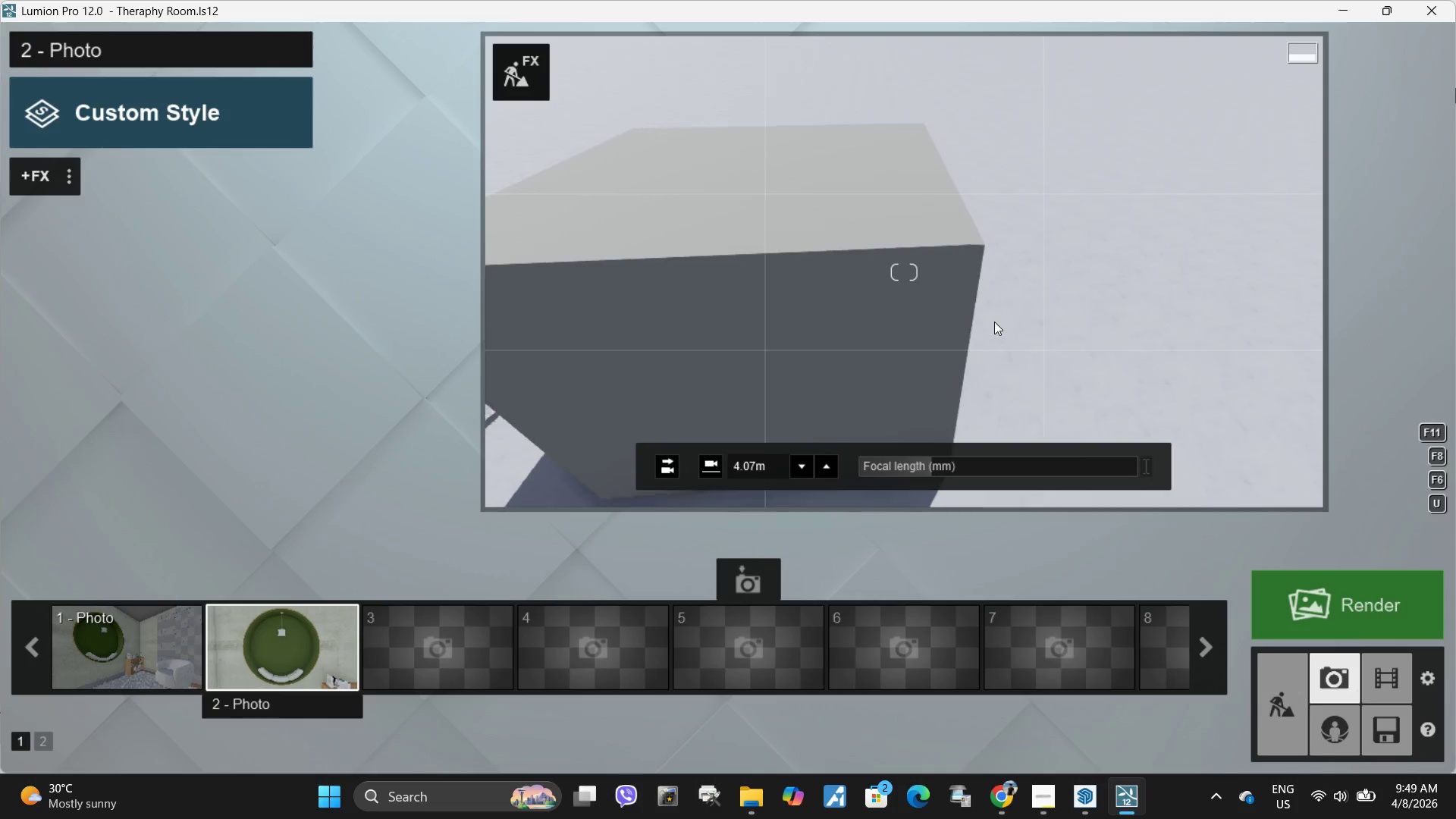 
type(aaawaq)
 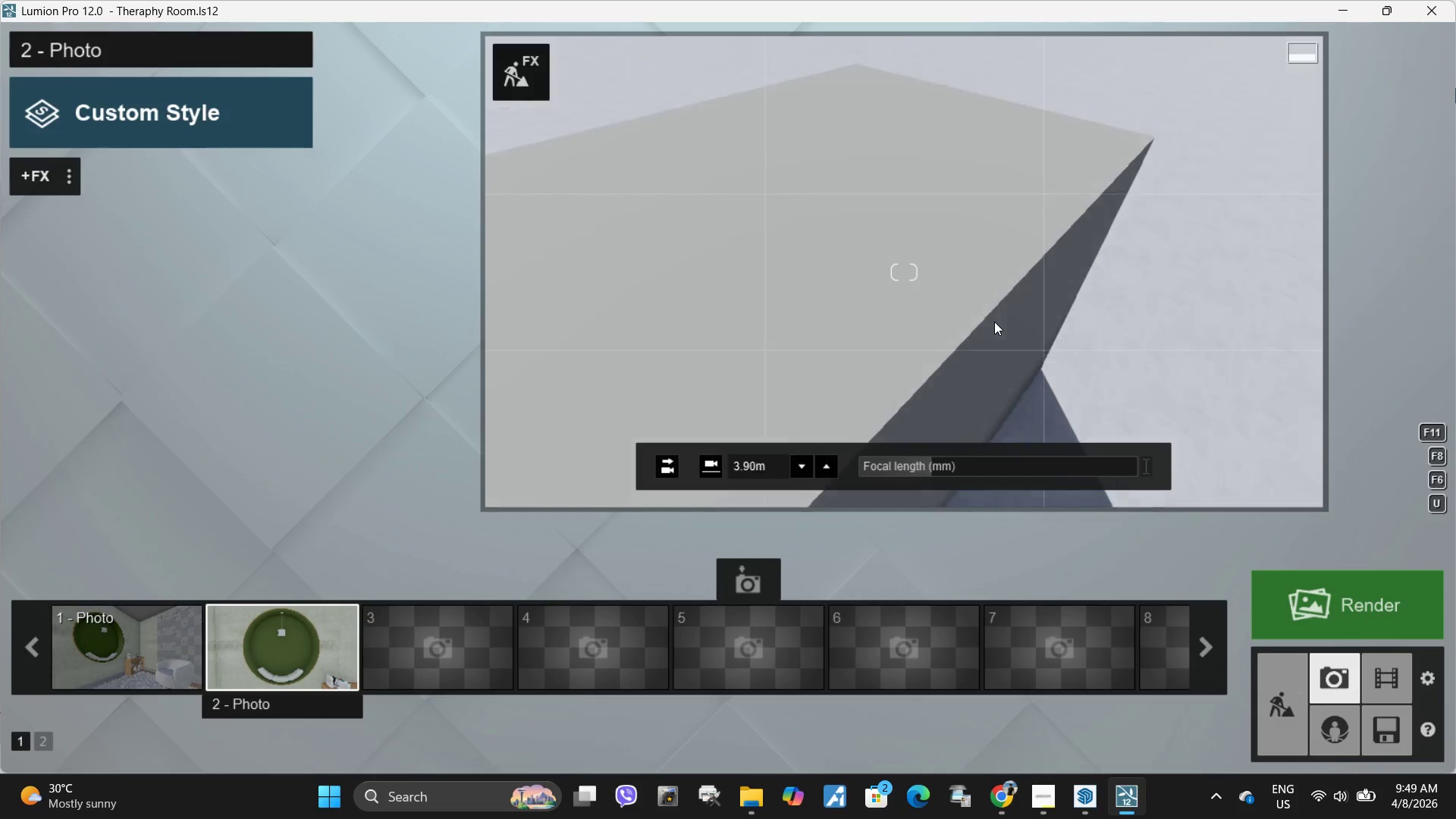 
type(addw)
 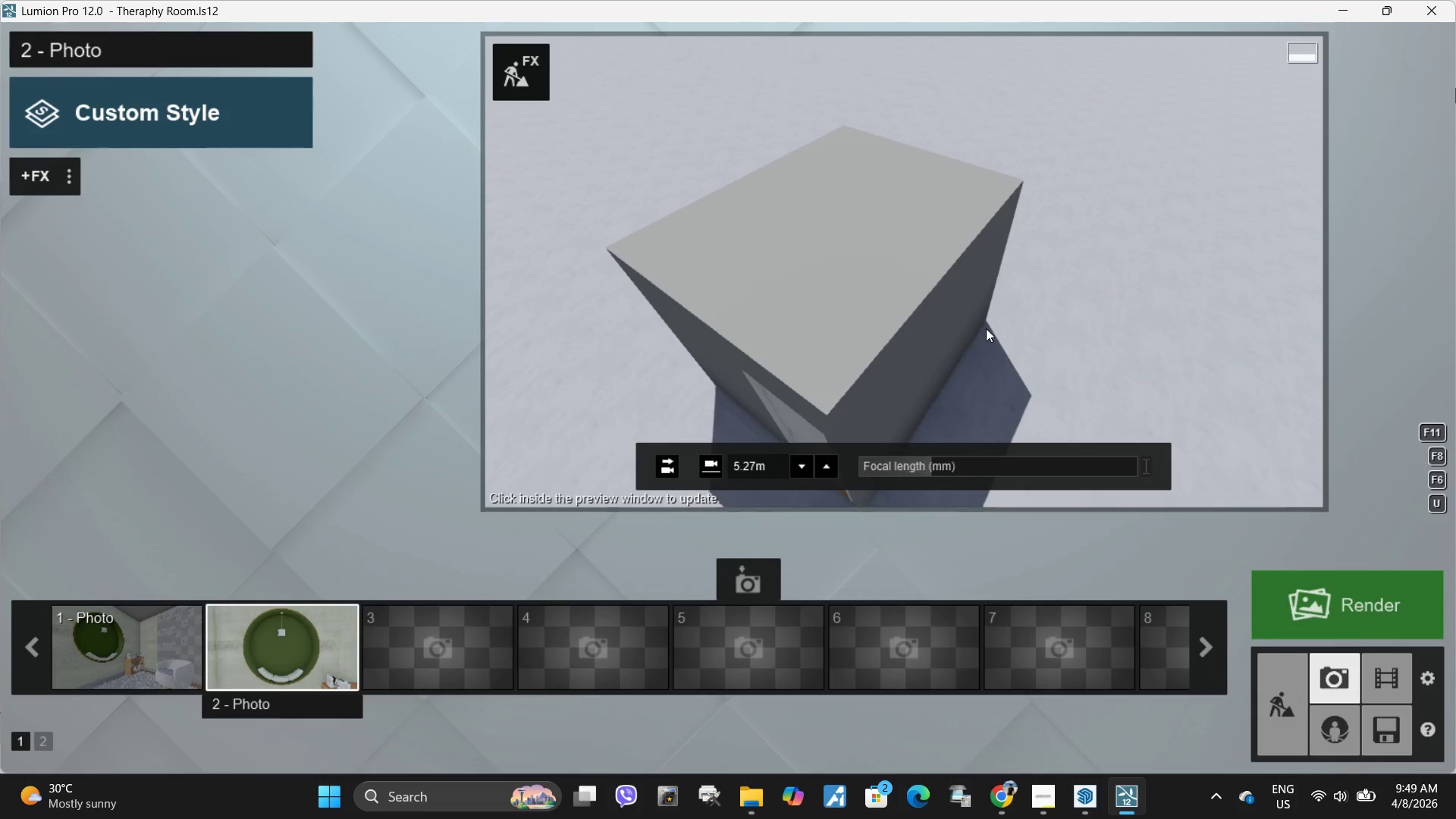 
hold_key(key=S, duration=0.58)
 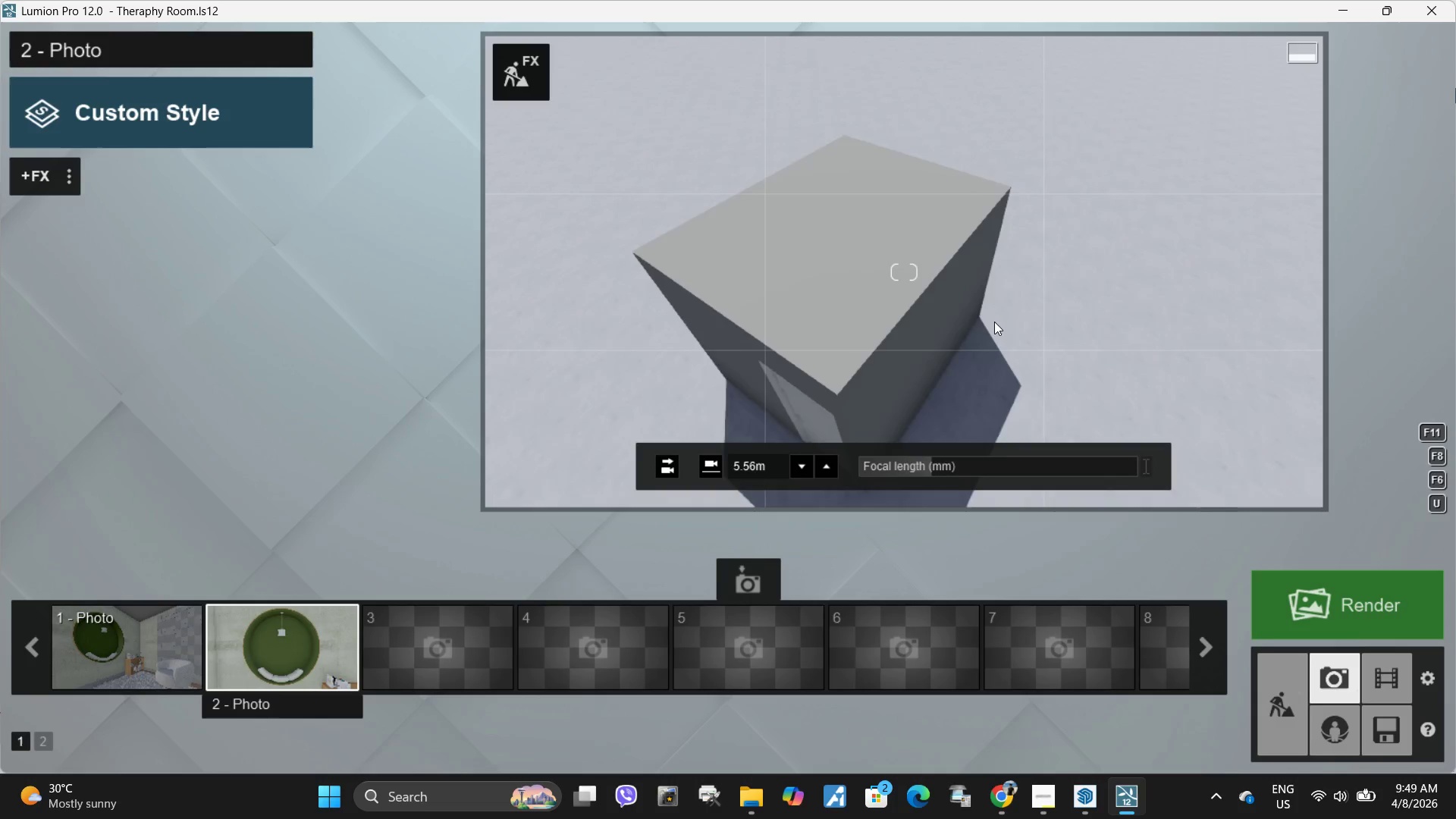 
right_click([994, 322])
 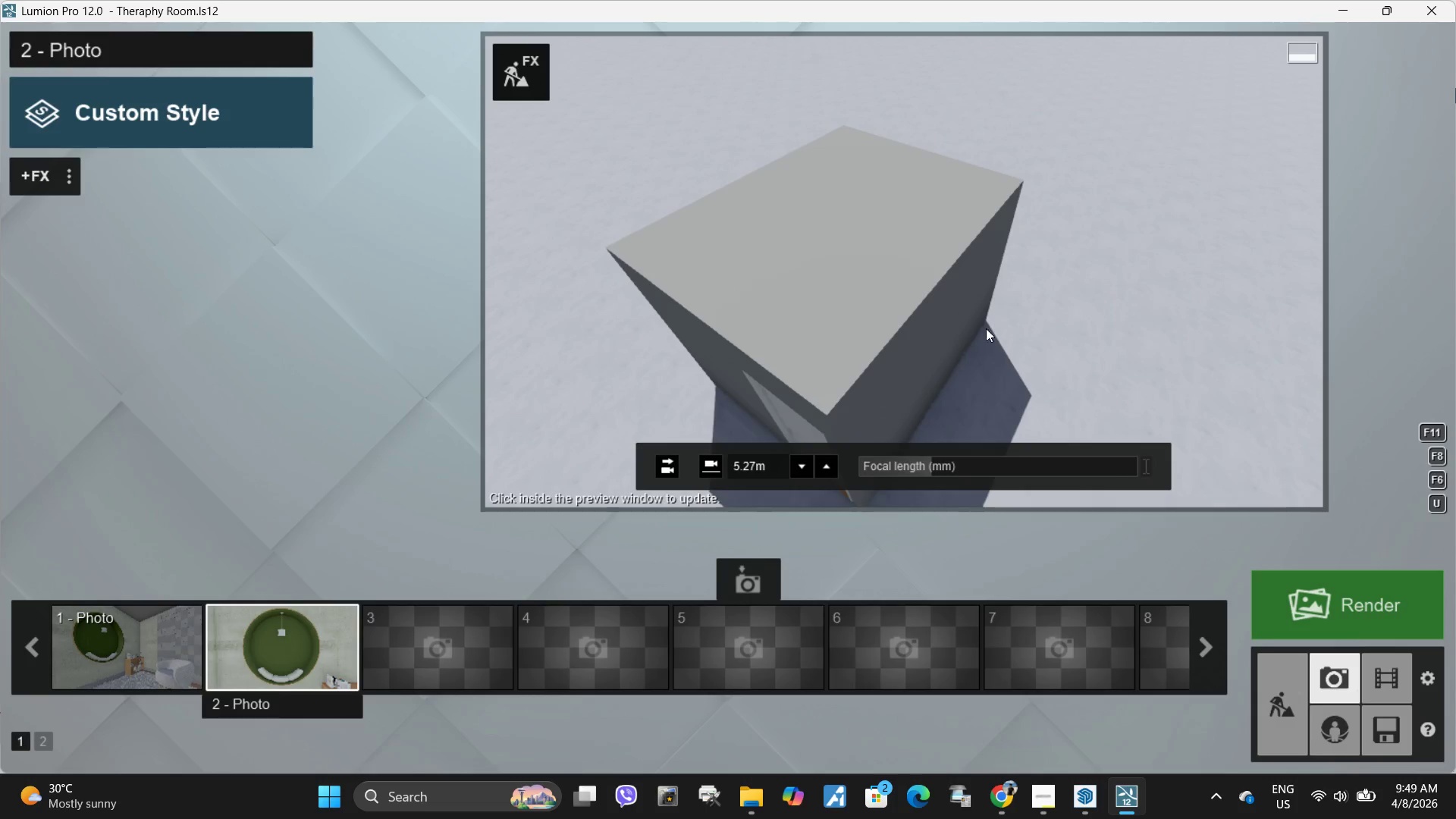 
key(Q)
 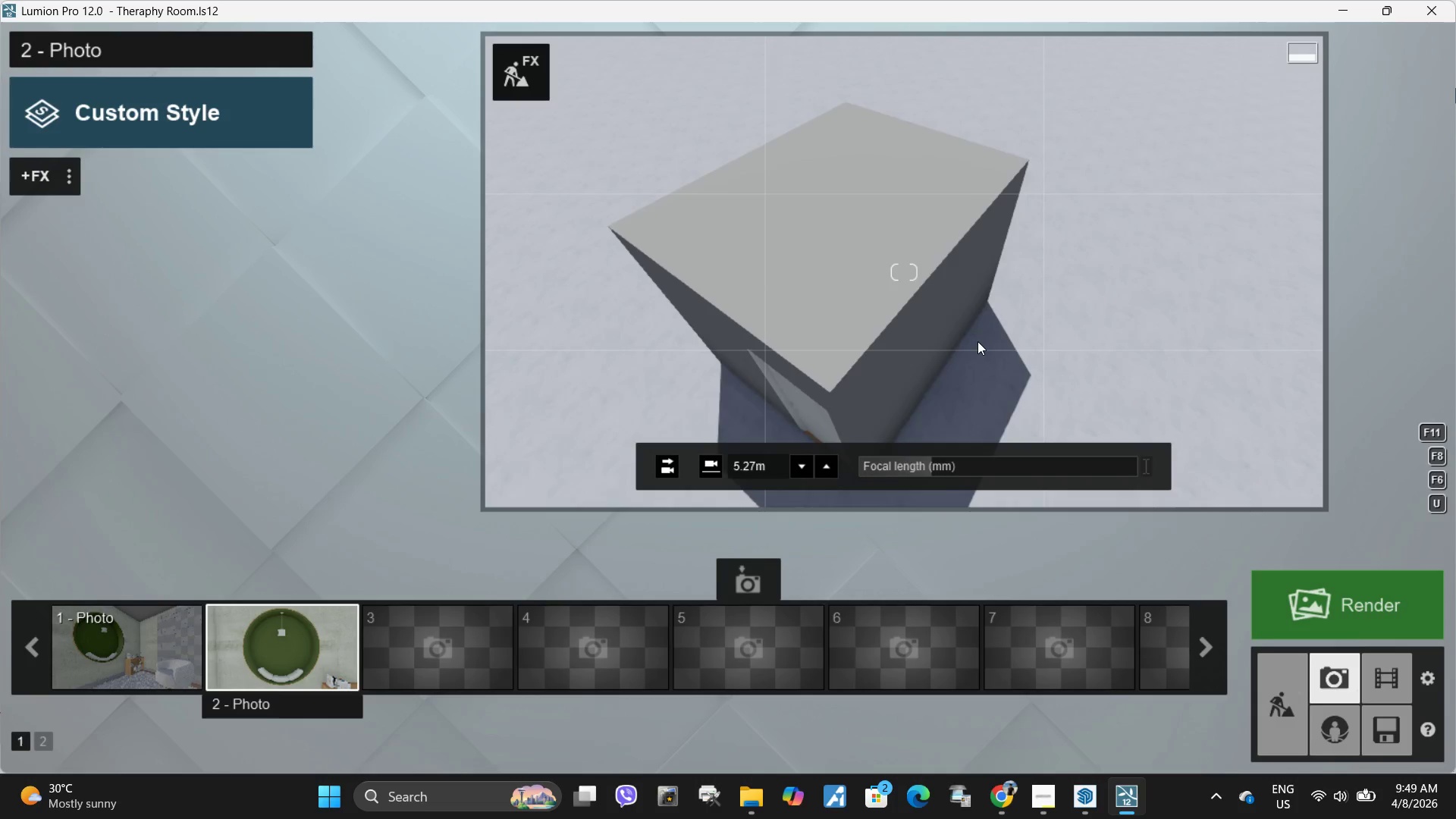 
type(sqsadwaa)
 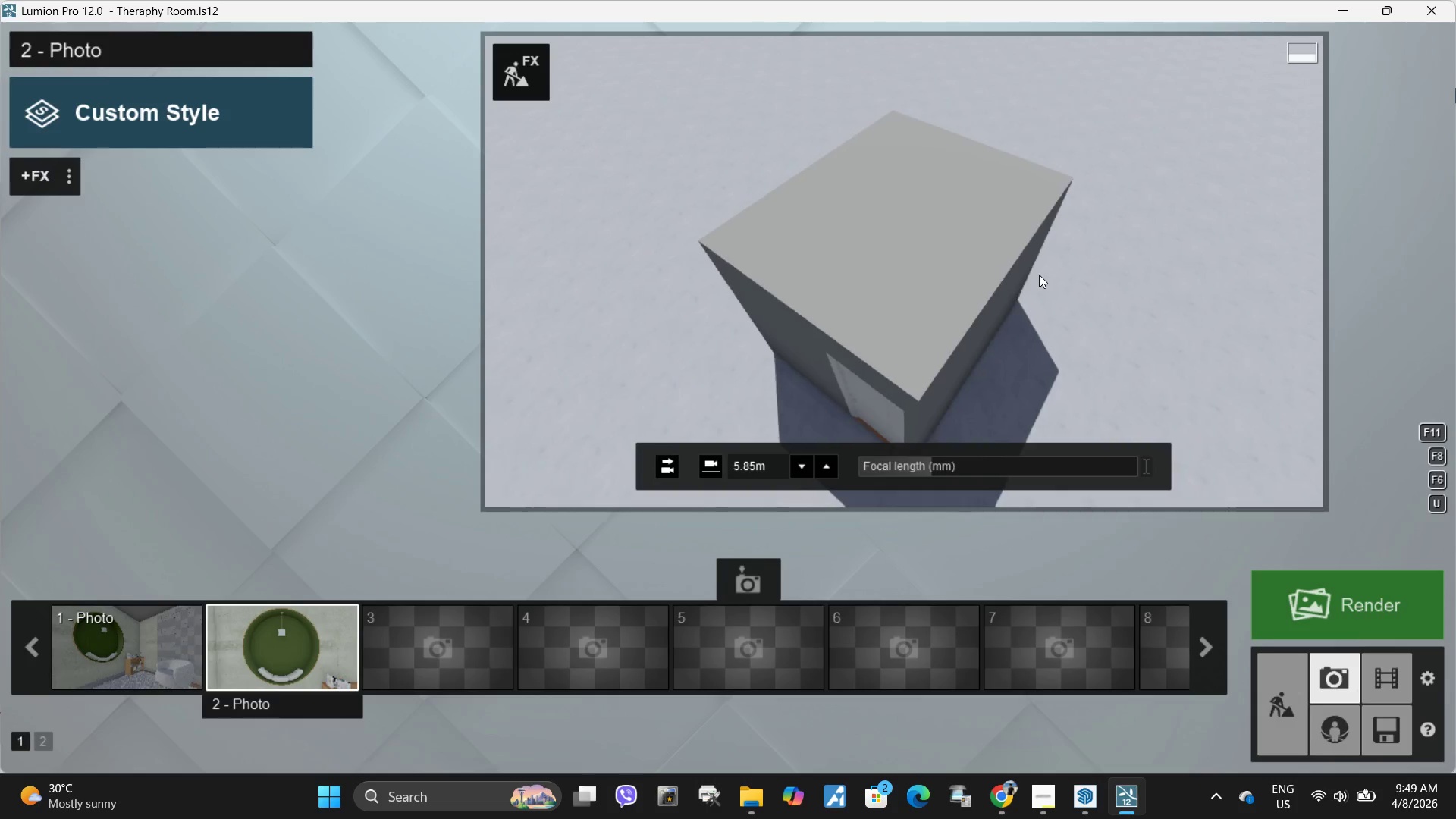 
key(D)
 